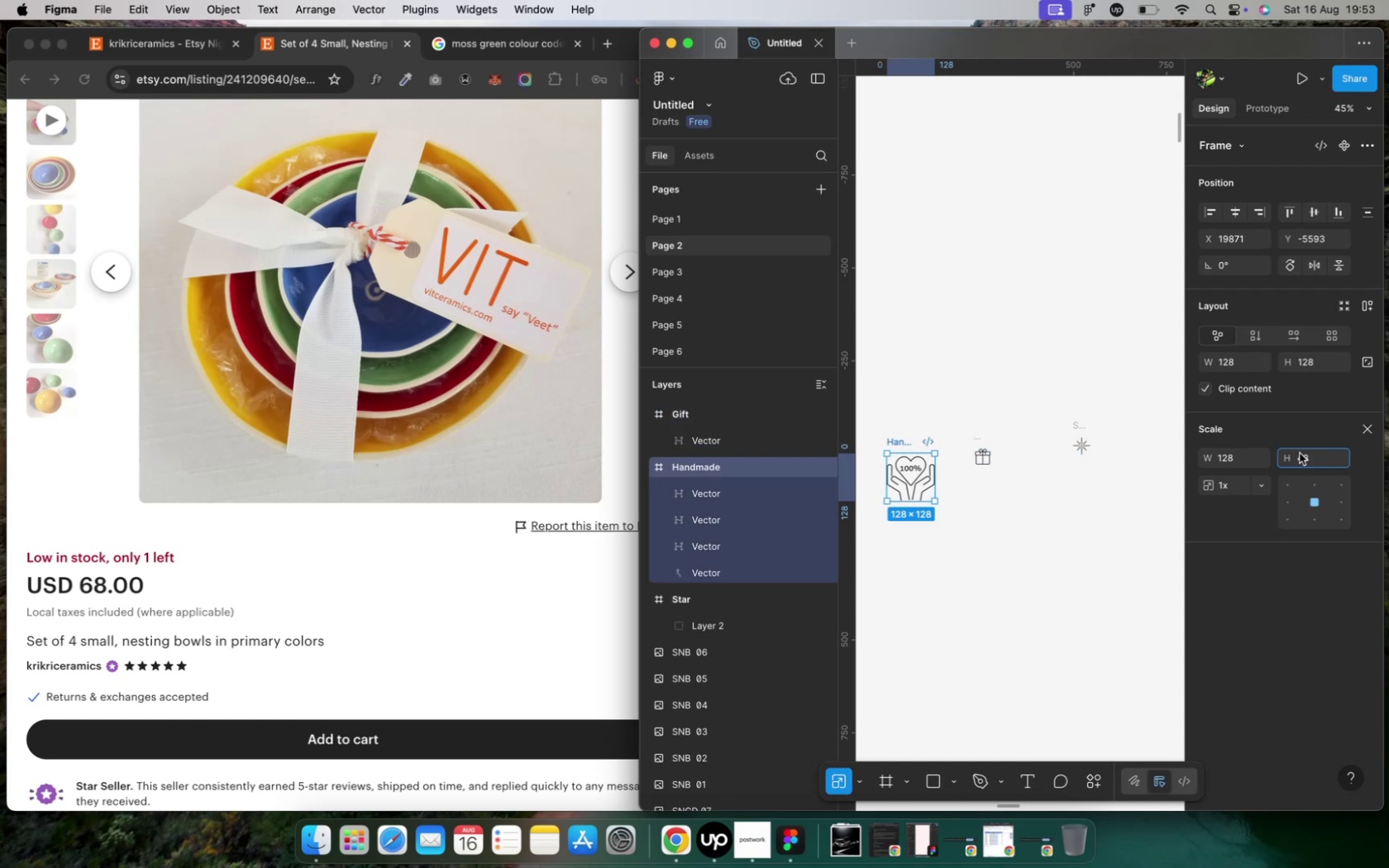 
key(Enter)
 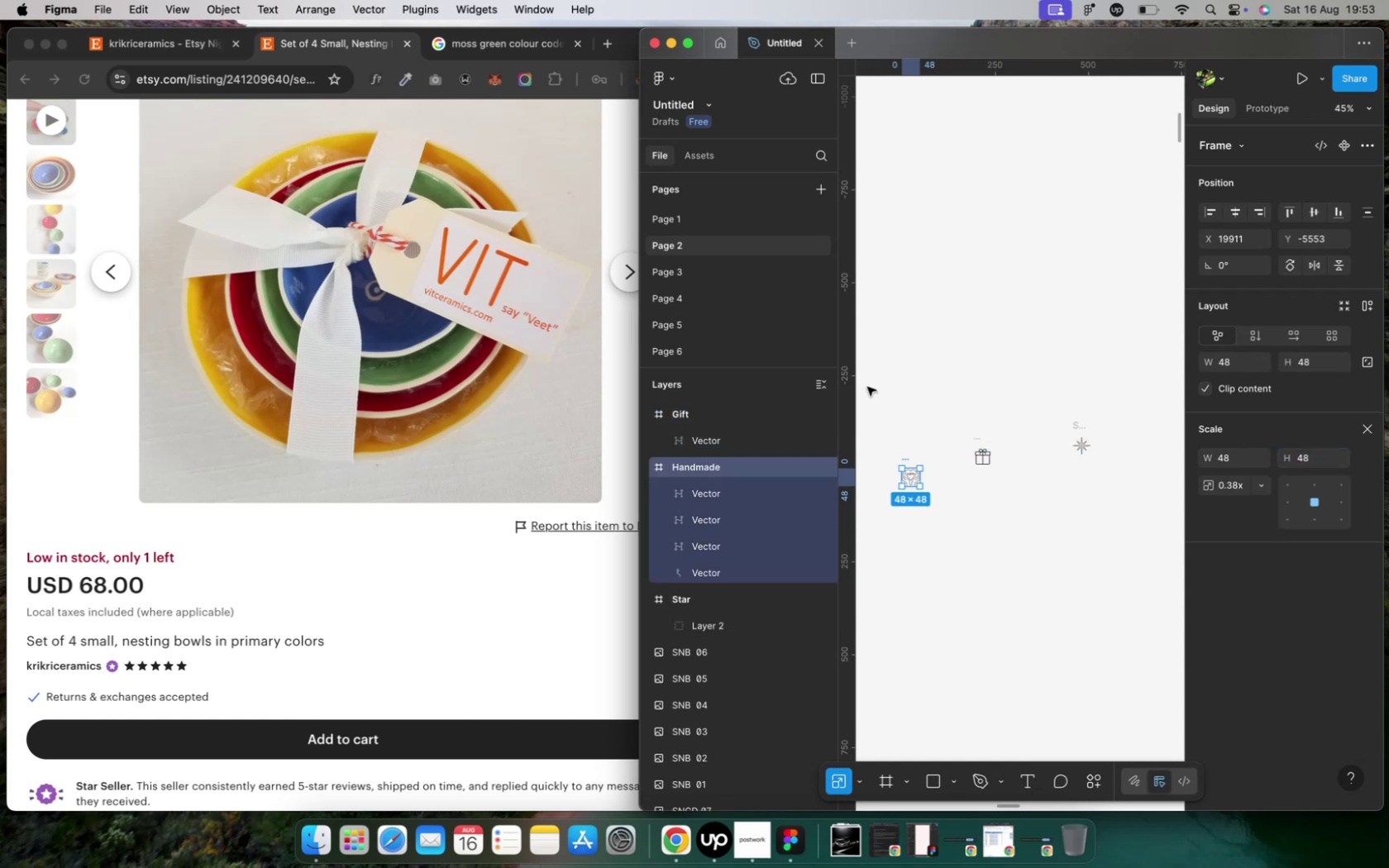 
left_click_drag(start_coordinate=[869, 385], to_coordinate=[1118, 588])
 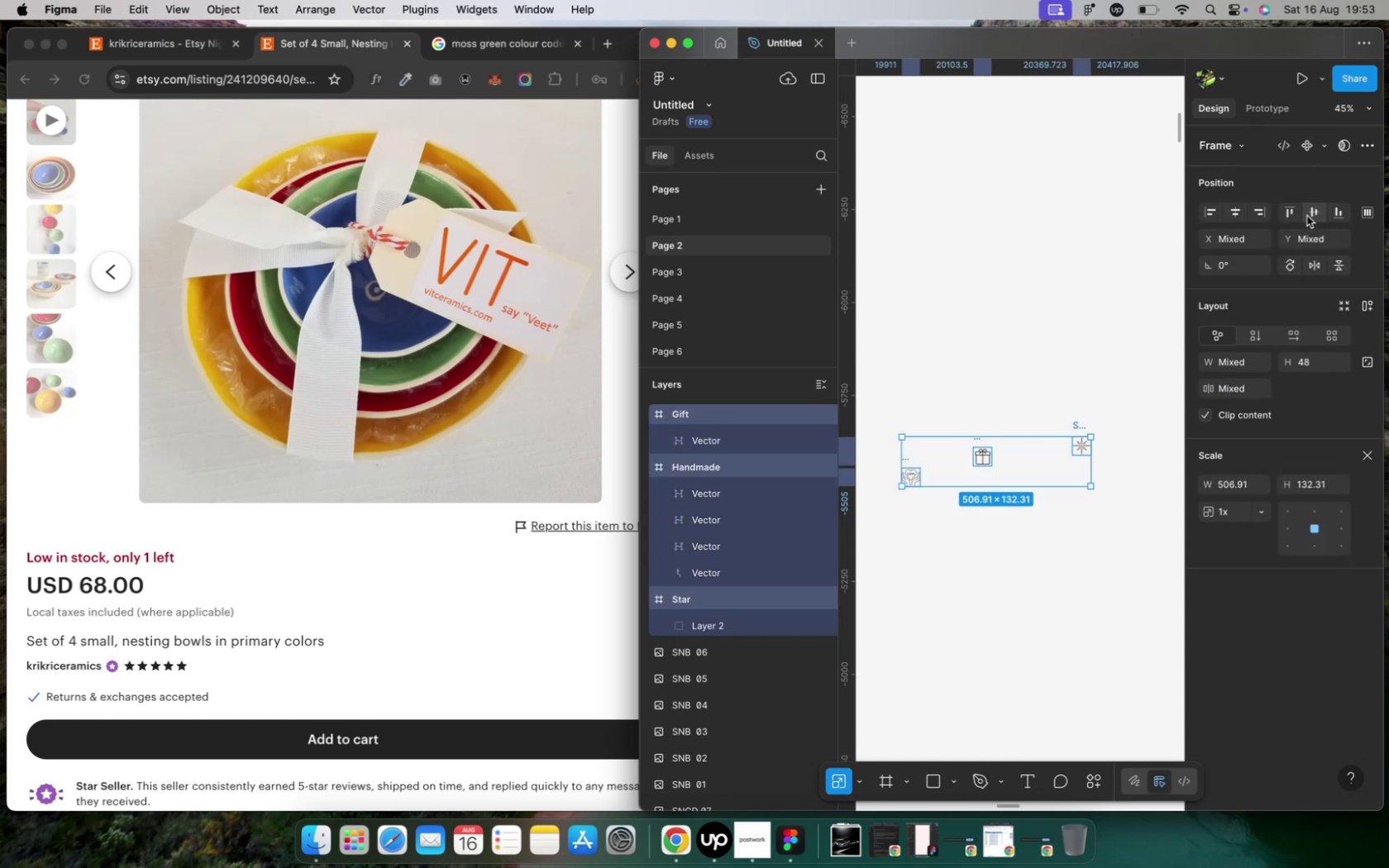 
left_click([1305, 215])
 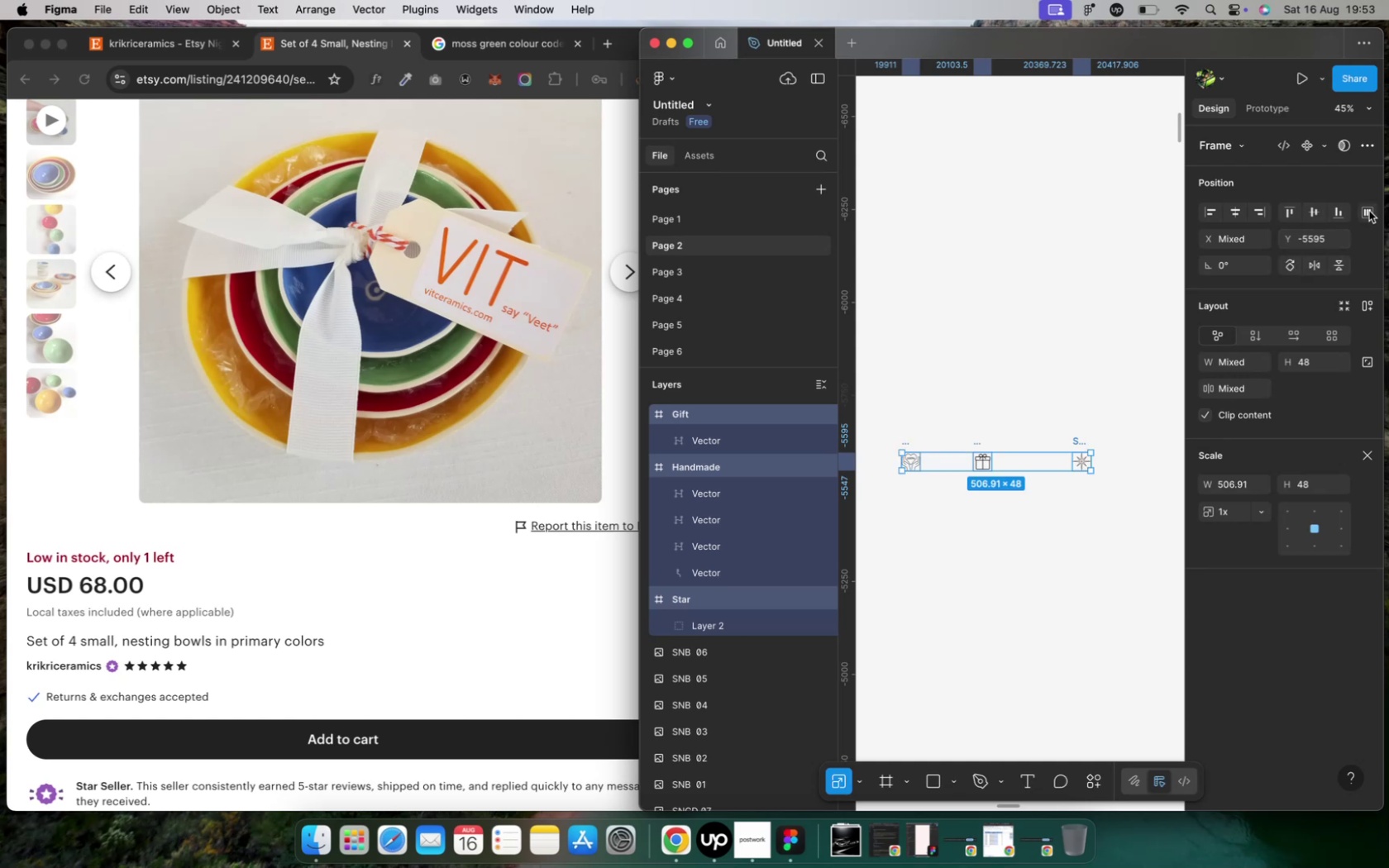 
left_click([1368, 211])
 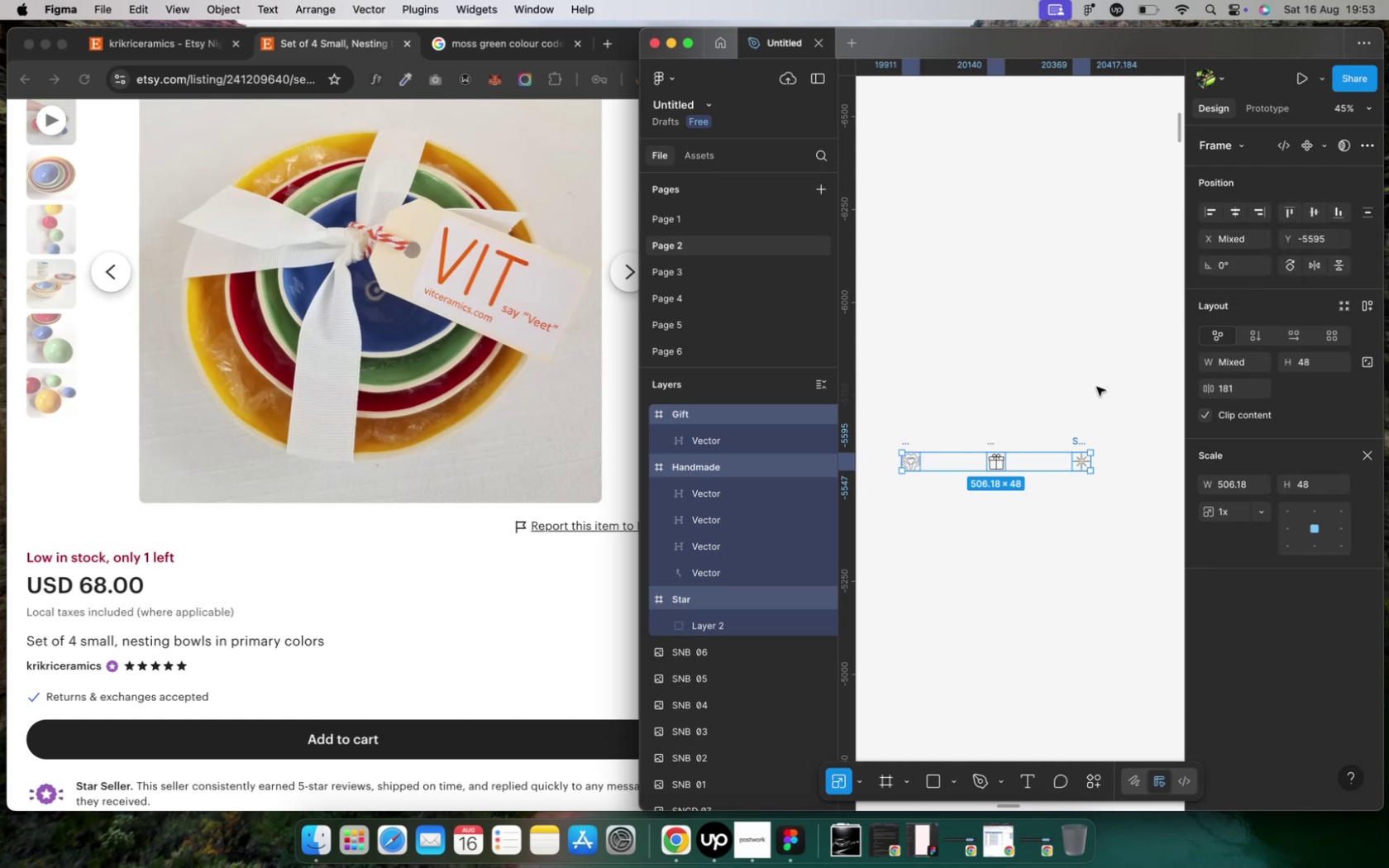 
wait(5.36)
 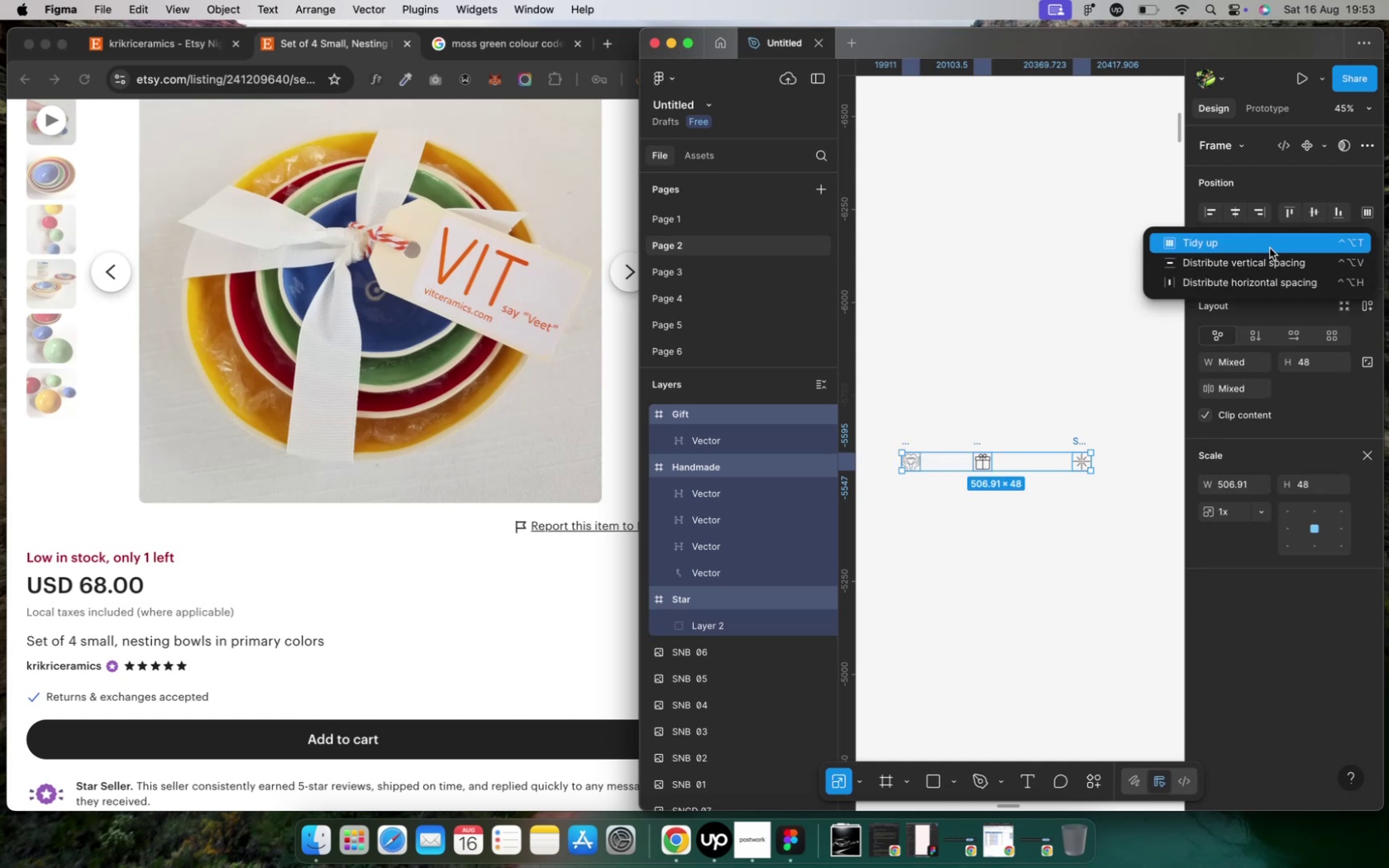 
left_click([1222, 391])
 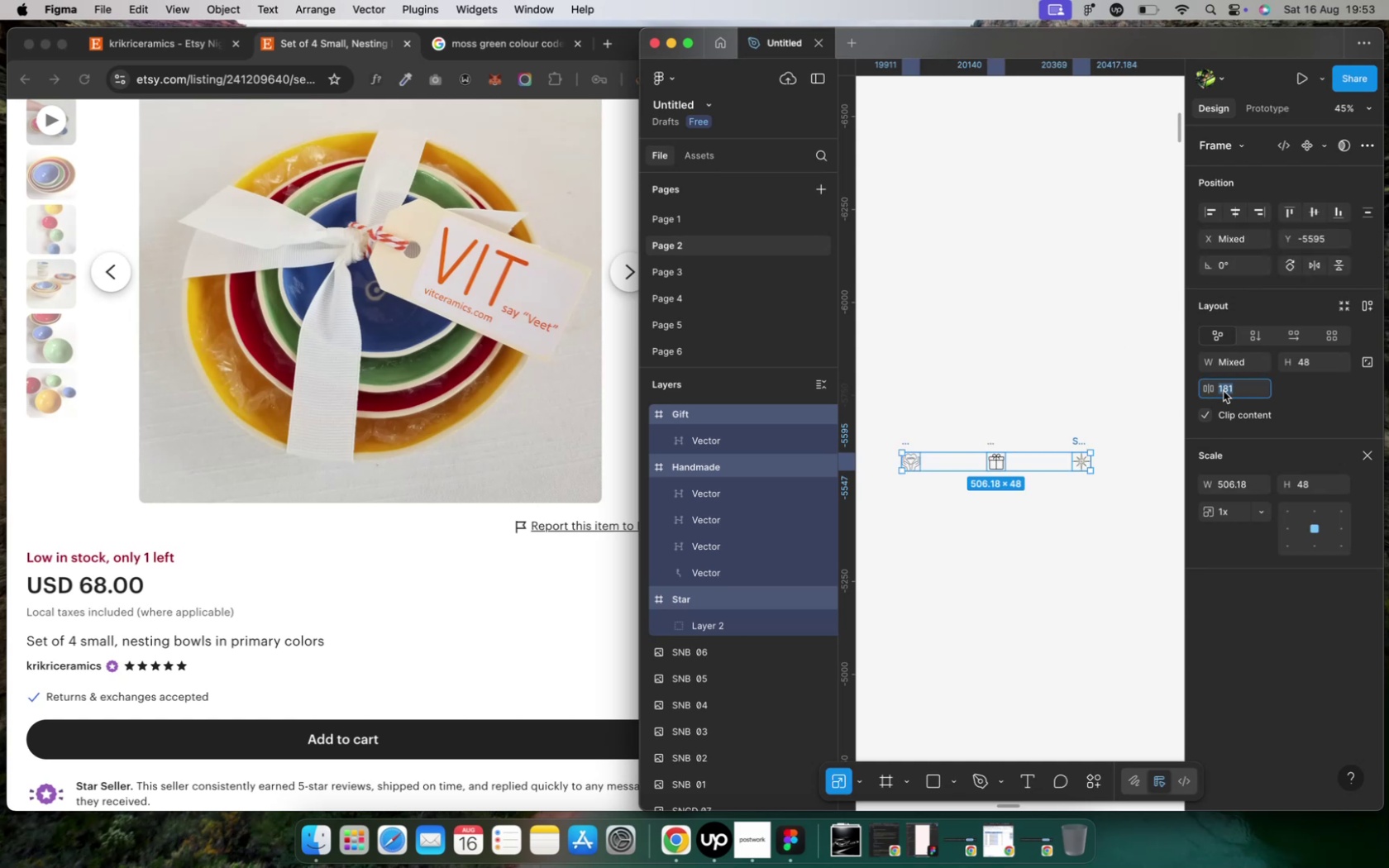 
type(60)
 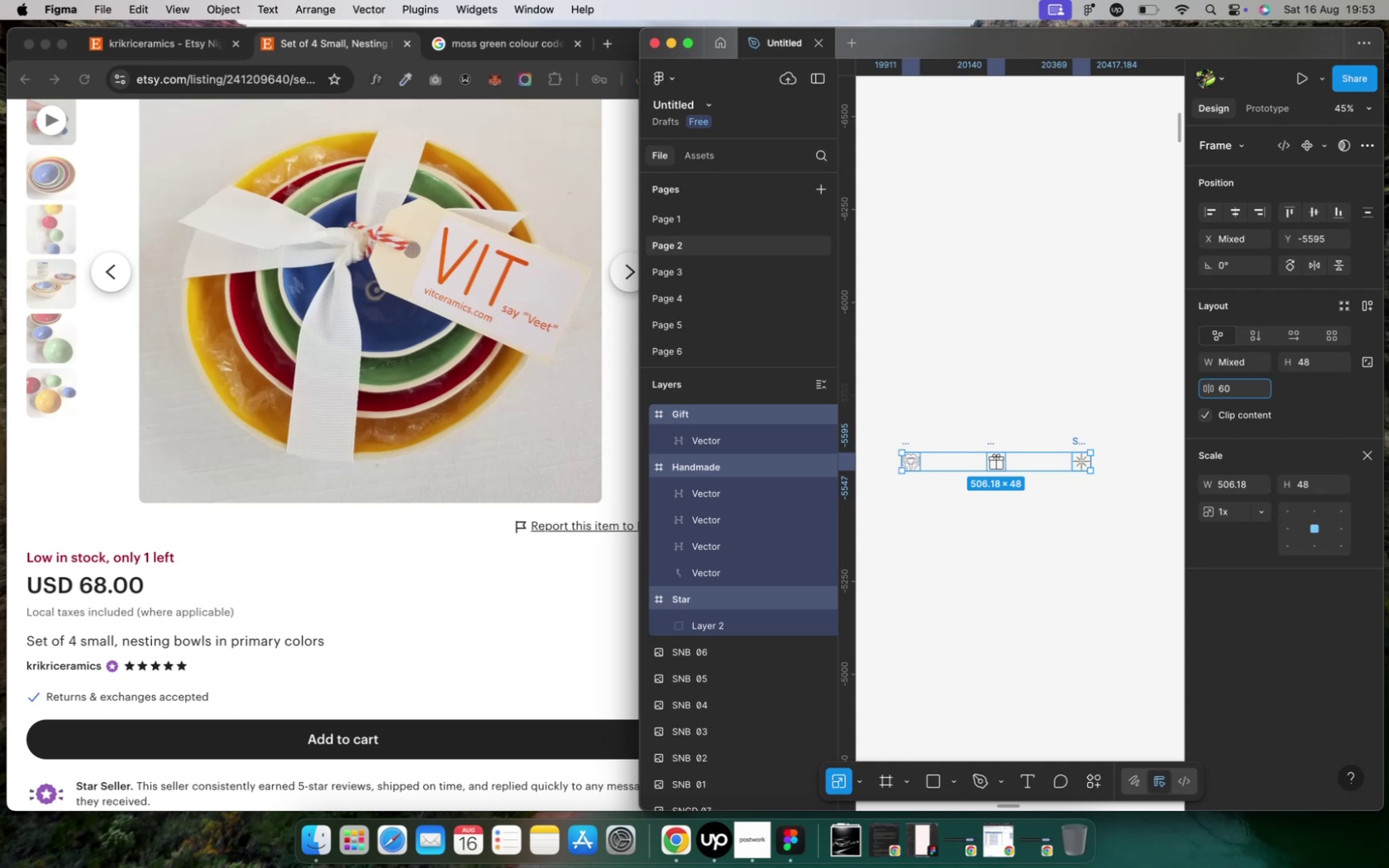 
key(Enter)
 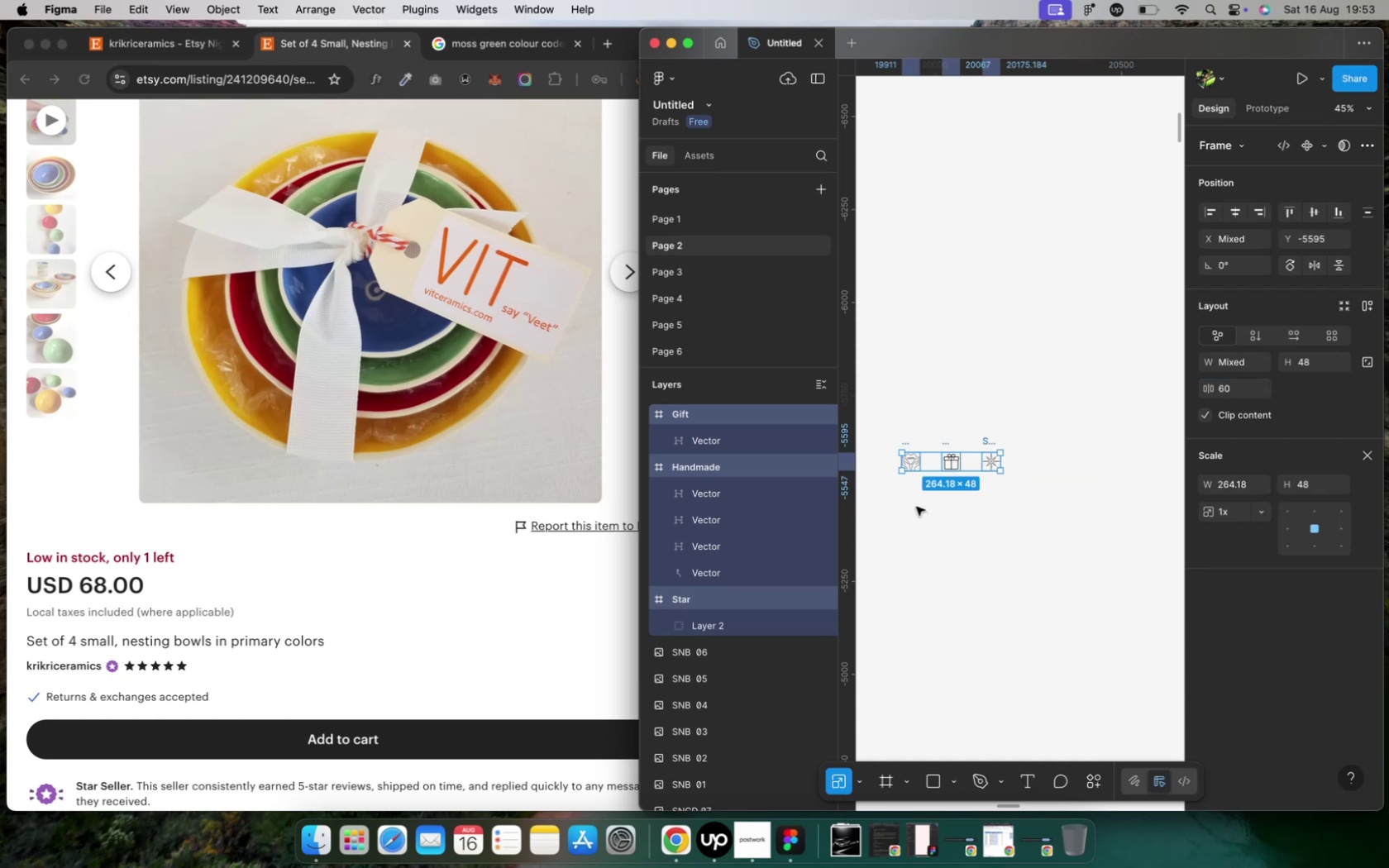 
hold_key(key=CommandLeft, duration=2.91)
scroll: coordinate [915, 507], scroll_direction: down, amount: 2.0
 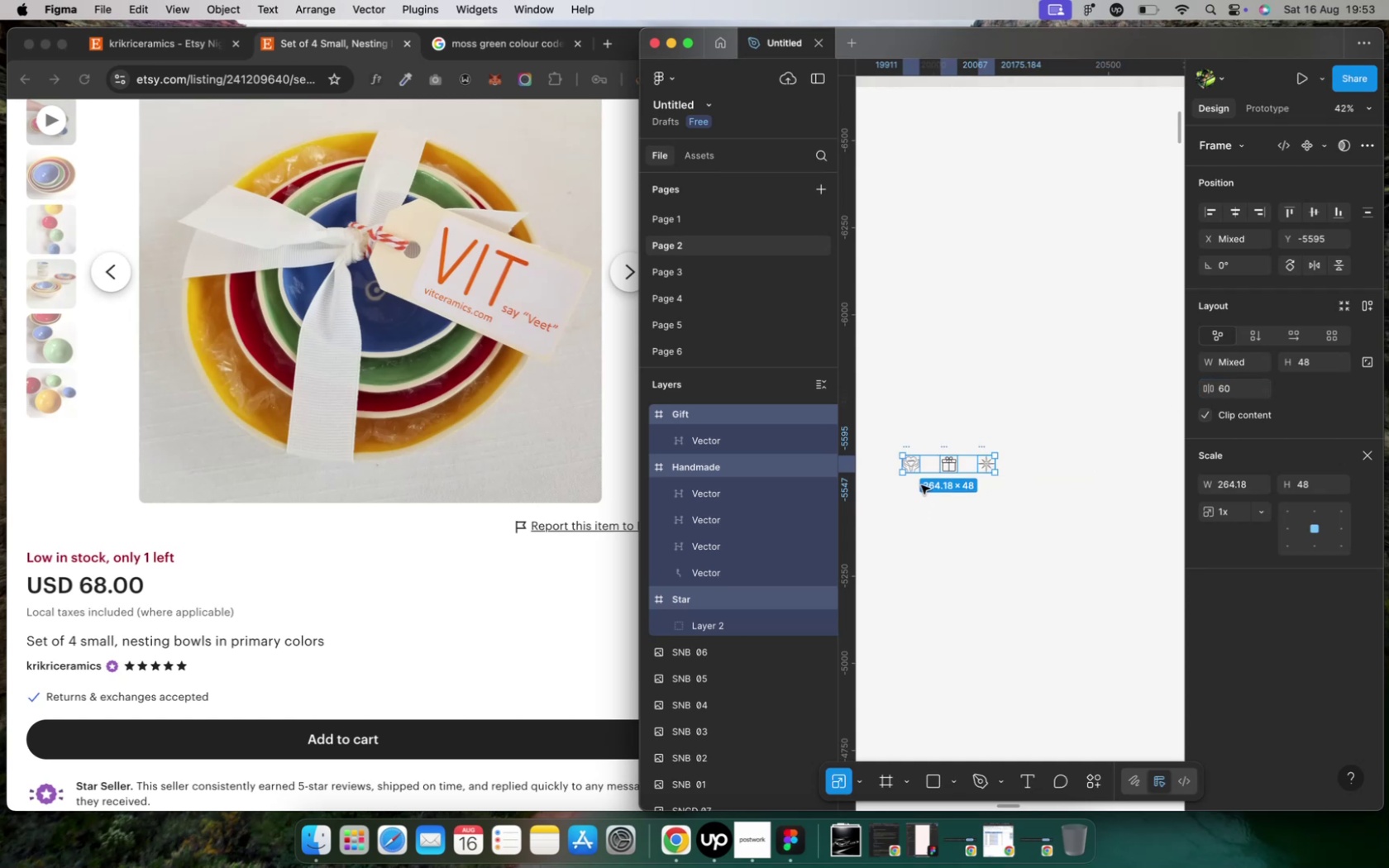 
scroll: coordinate [909, 465], scroll_direction: up, amount: 12.0
 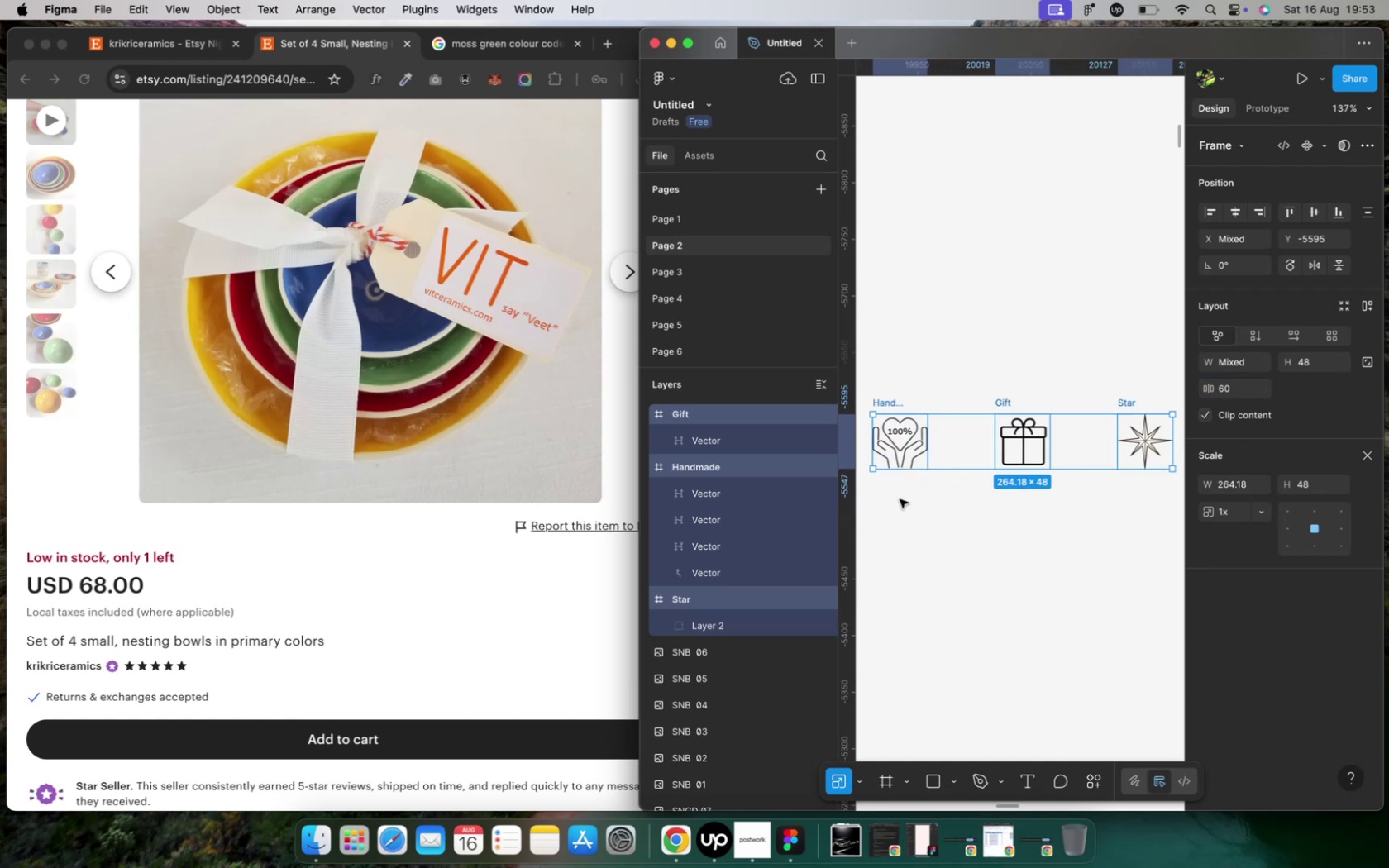 
left_click_drag(start_coordinate=[899, 499], to_coordinate=[841, 499])
 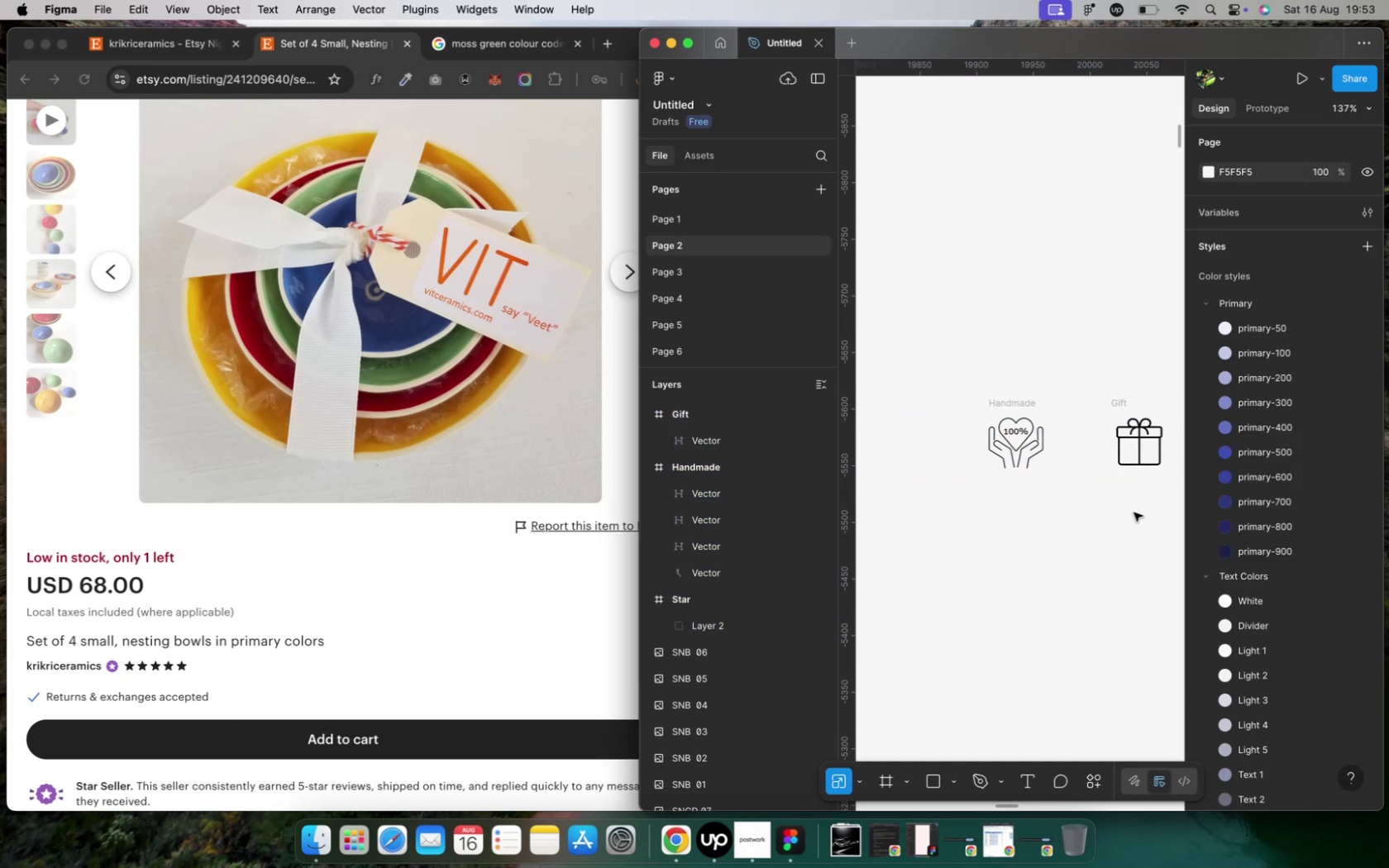 
left_click_drag(start_coordinate=[1147, 513], to_coordinate=[1178, 514])
 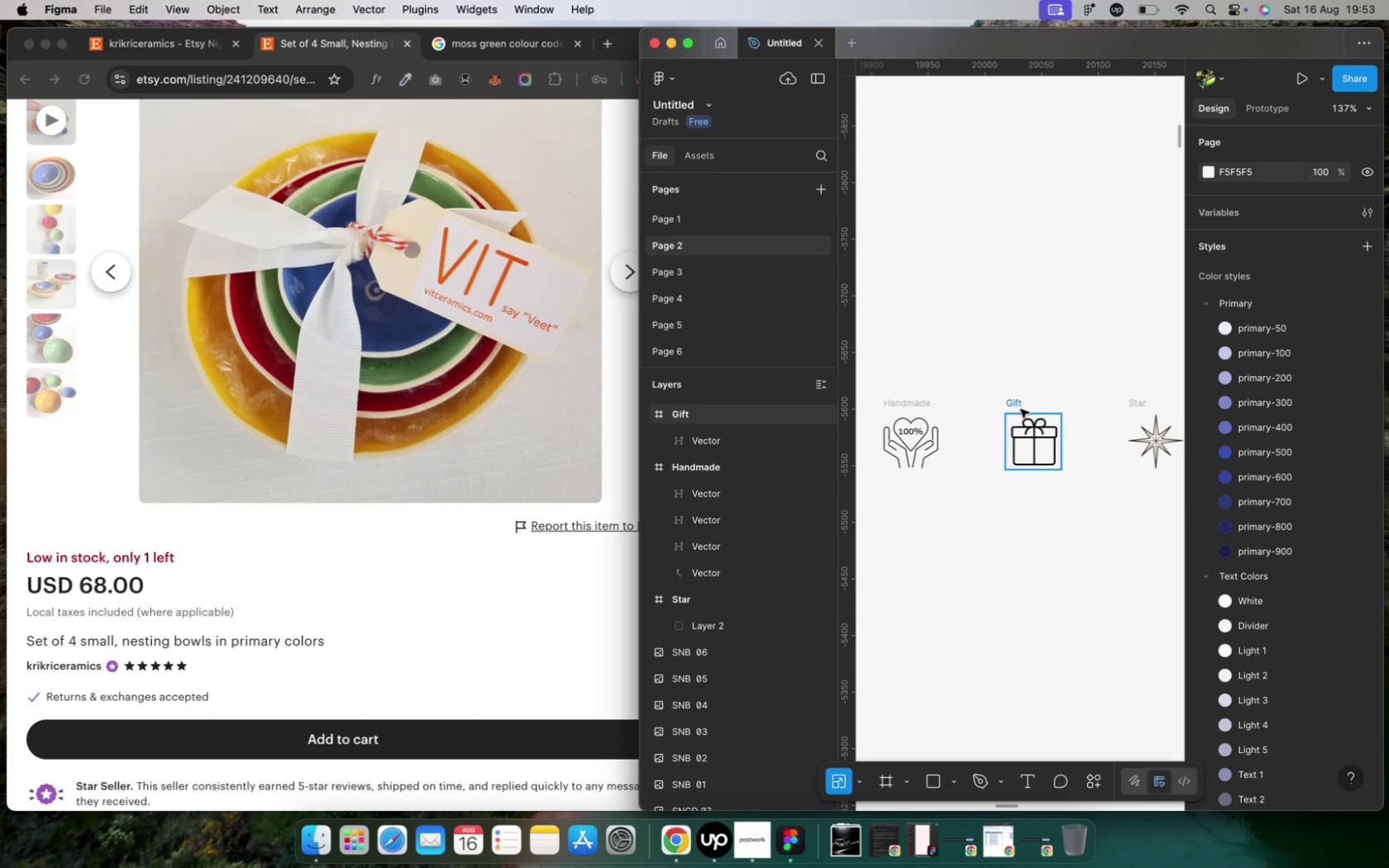 
left_click([1019, 409])
 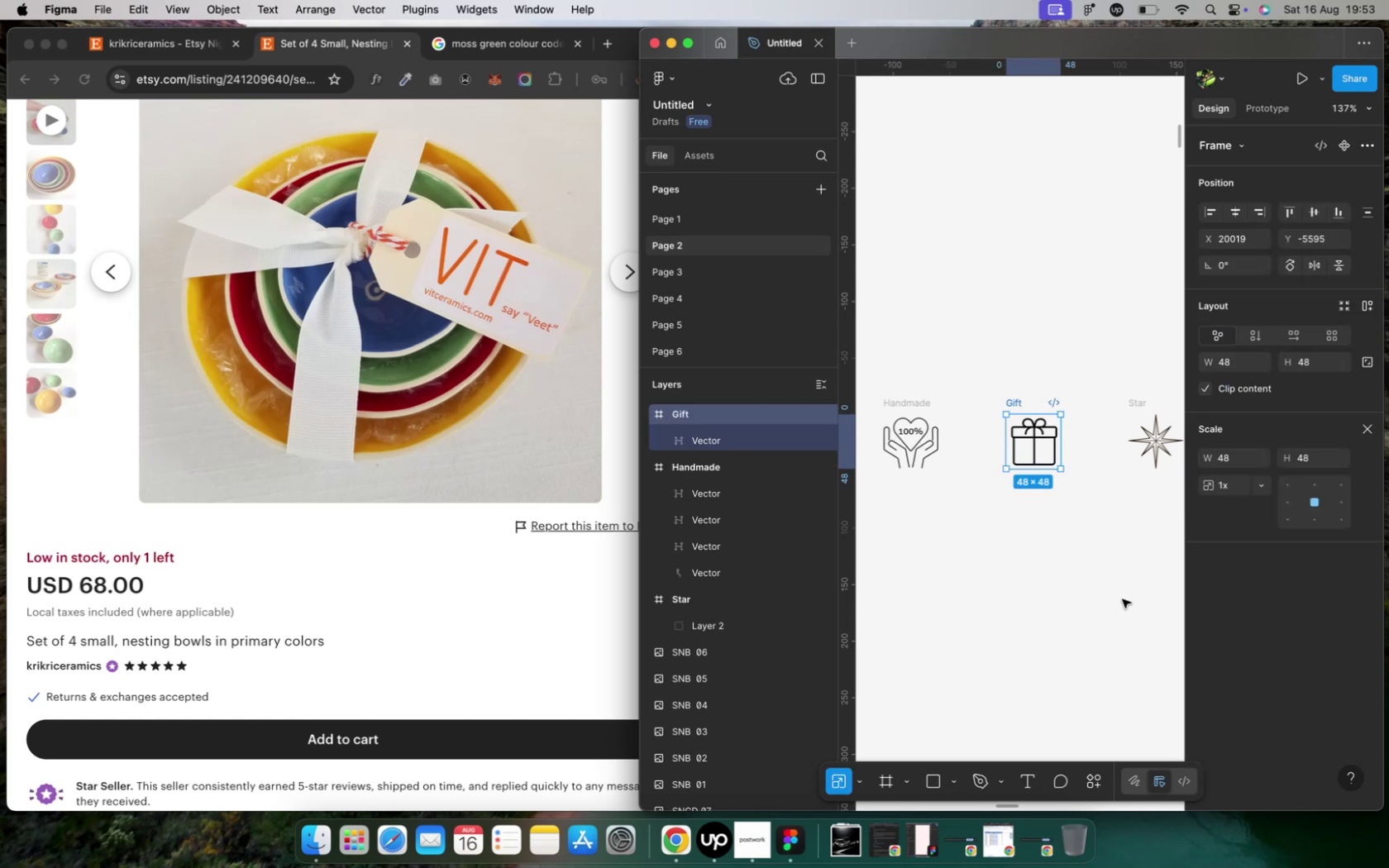 
key(Enter)
 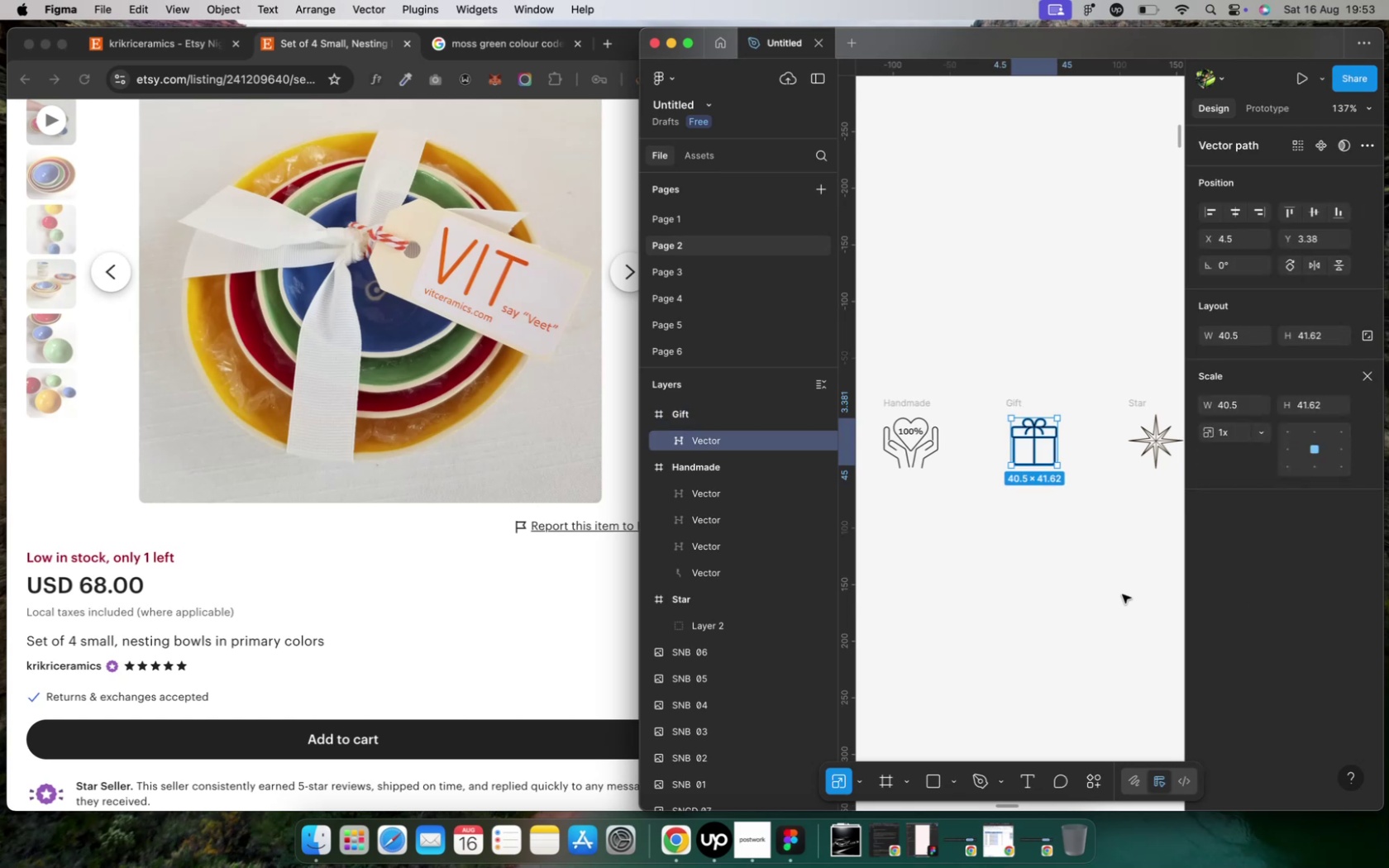 
key(V)
 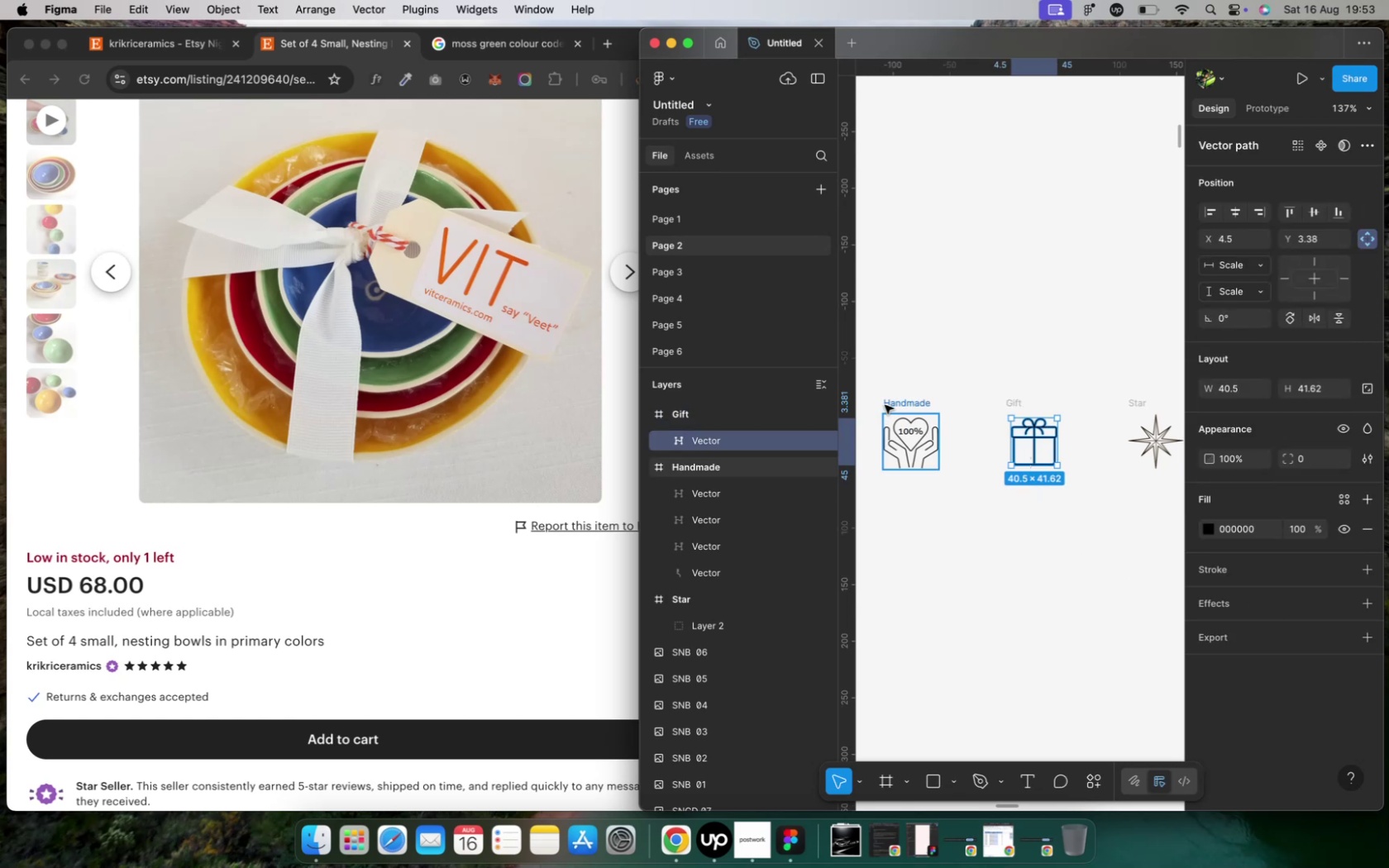 
wait(5.08)
 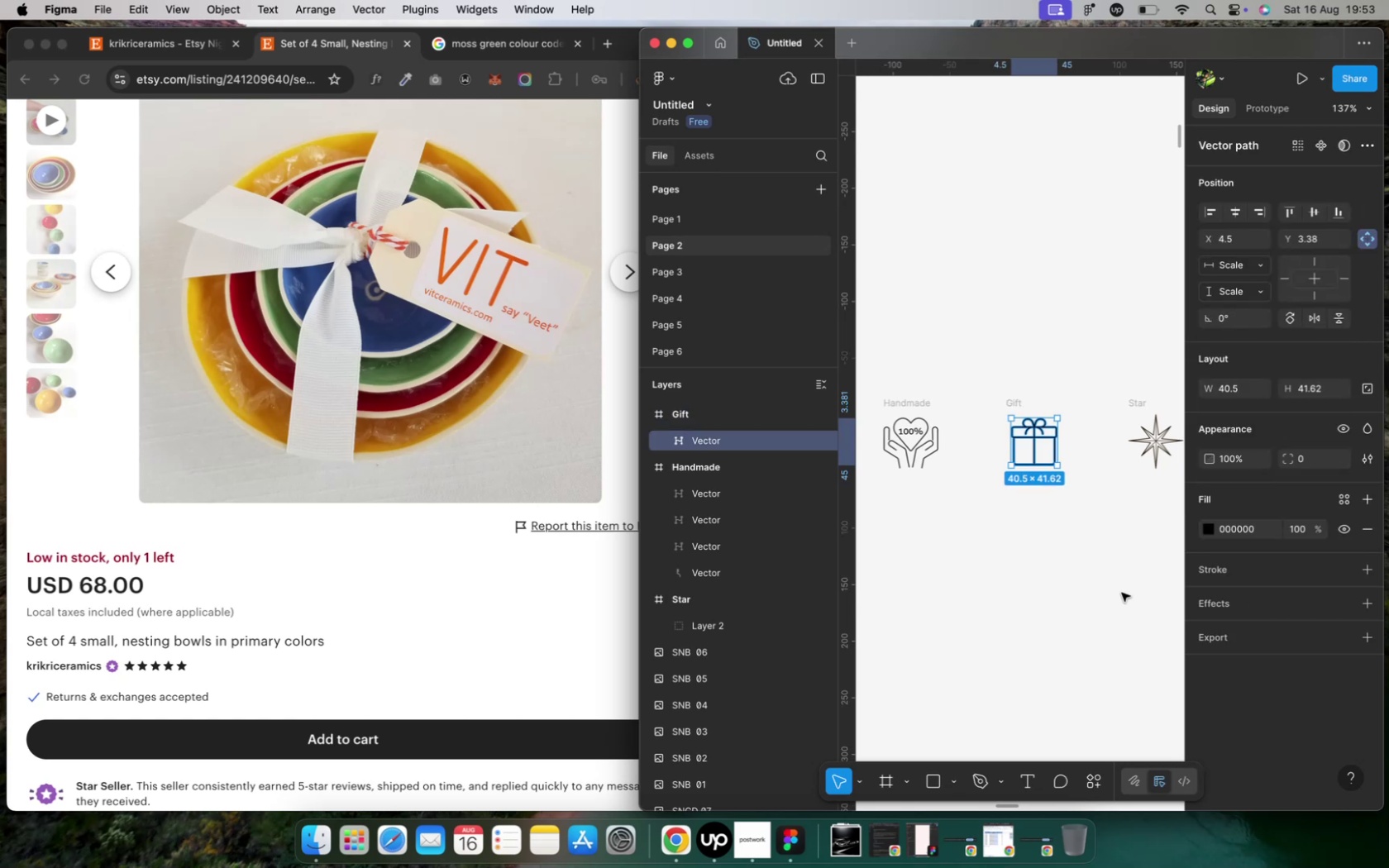 
left_click([888, 403])
 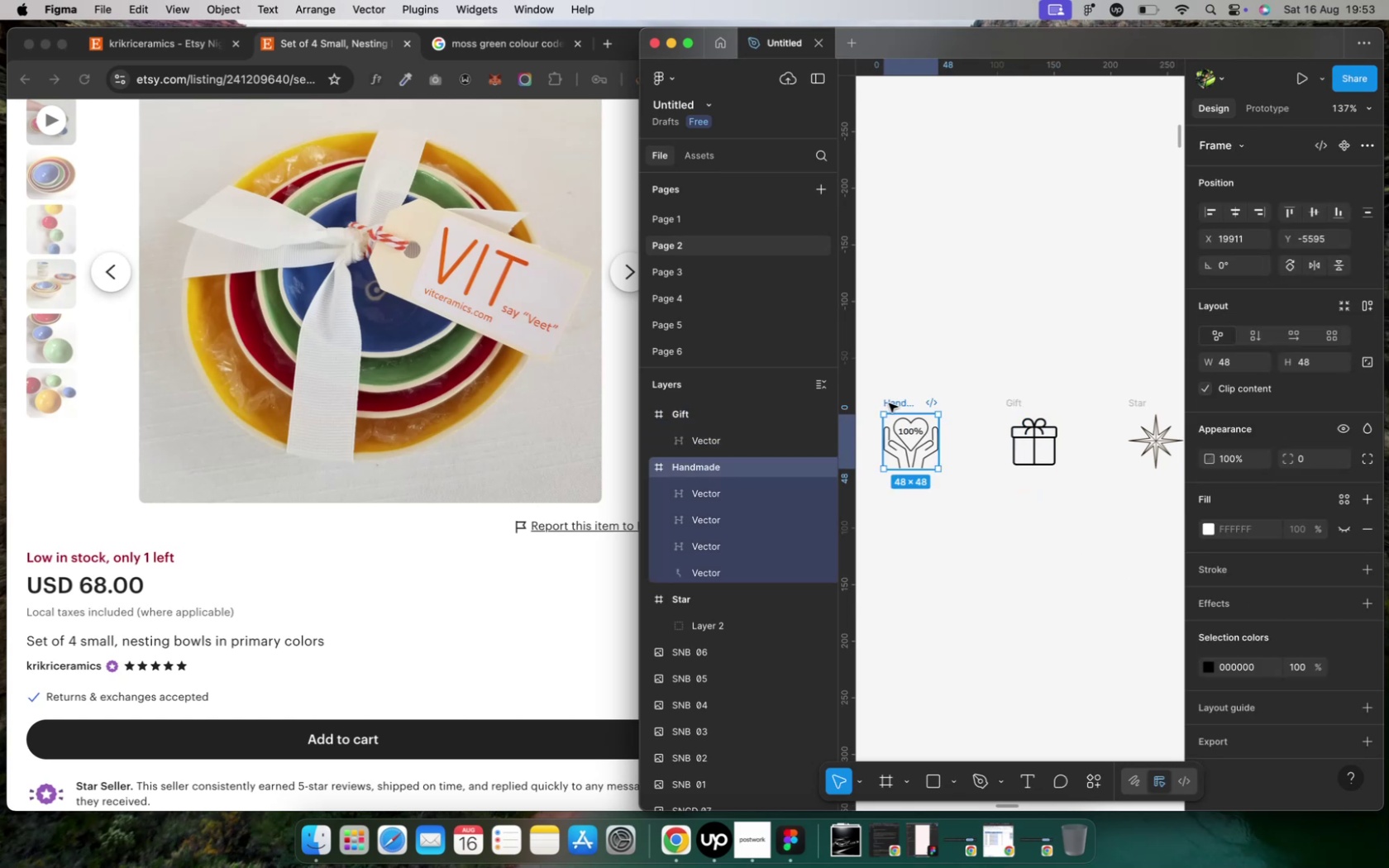 
key(Enter)
 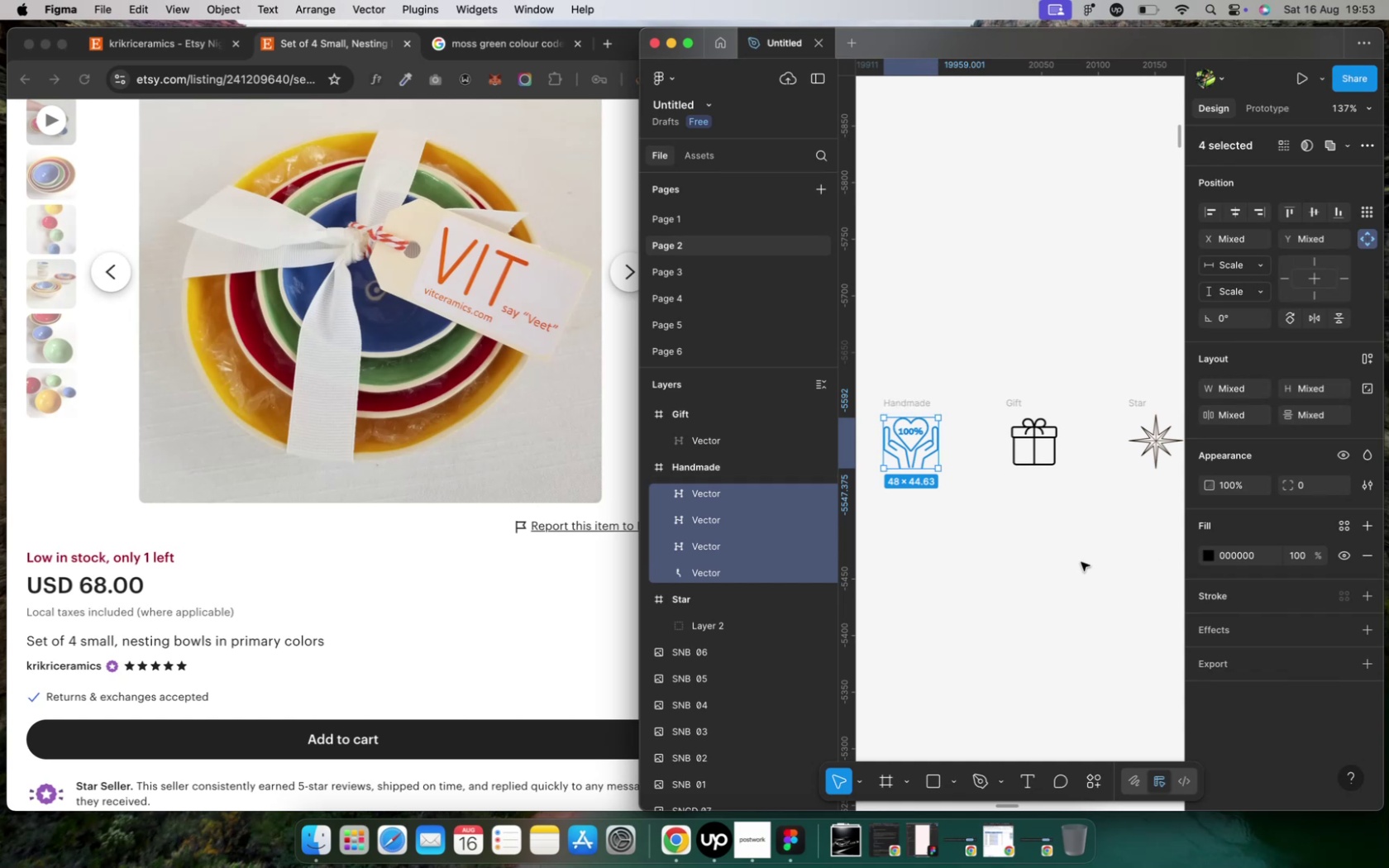 
wait(5.74)
 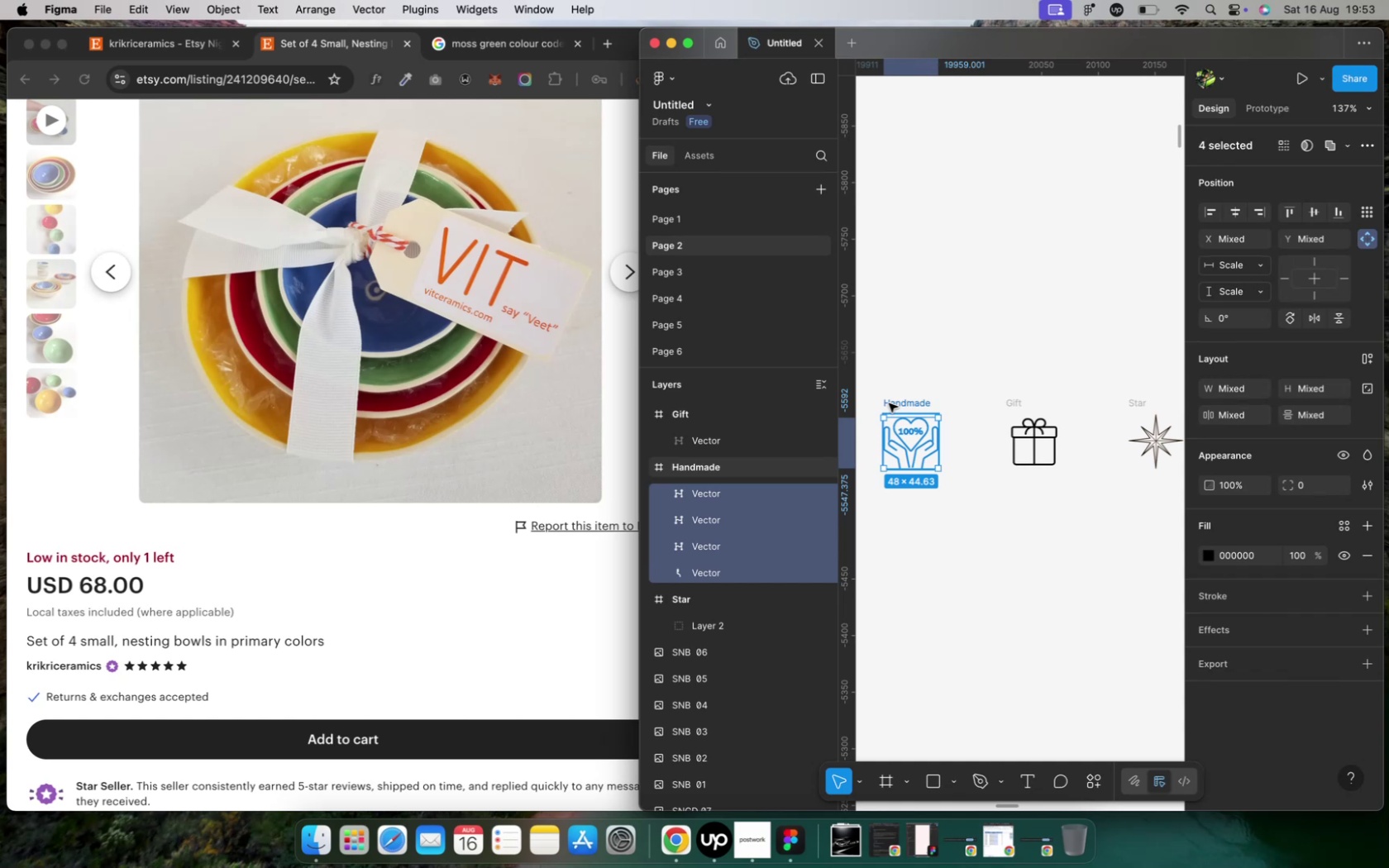 
hold_key(key=ShiftLeft, duration=1.51)
scroll: coordinate [930, 490], scroll_direction: down, amount: 1.0
 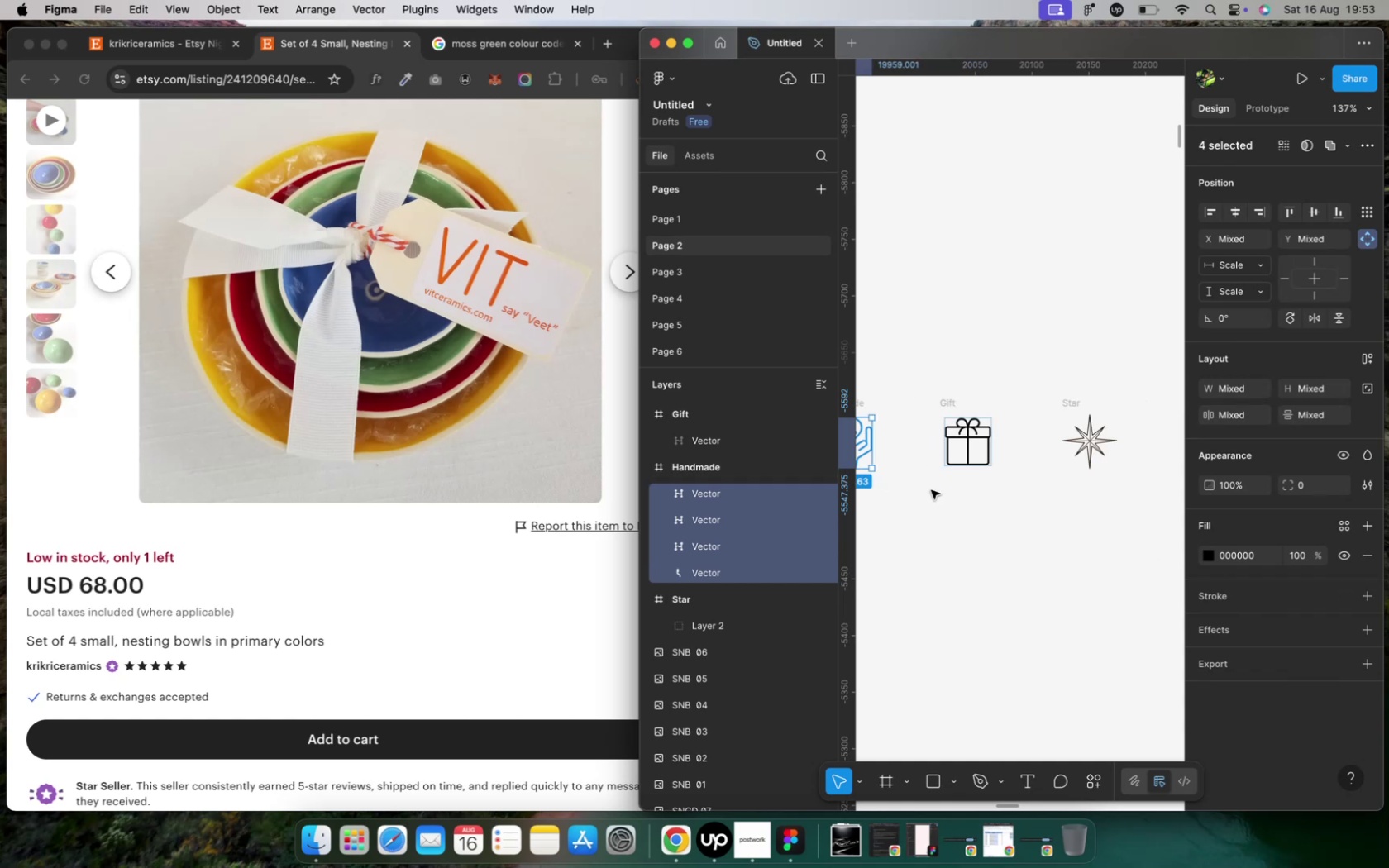 
scroll: coordinate [930, 490], scroll_direction: up, amount: 2.0
 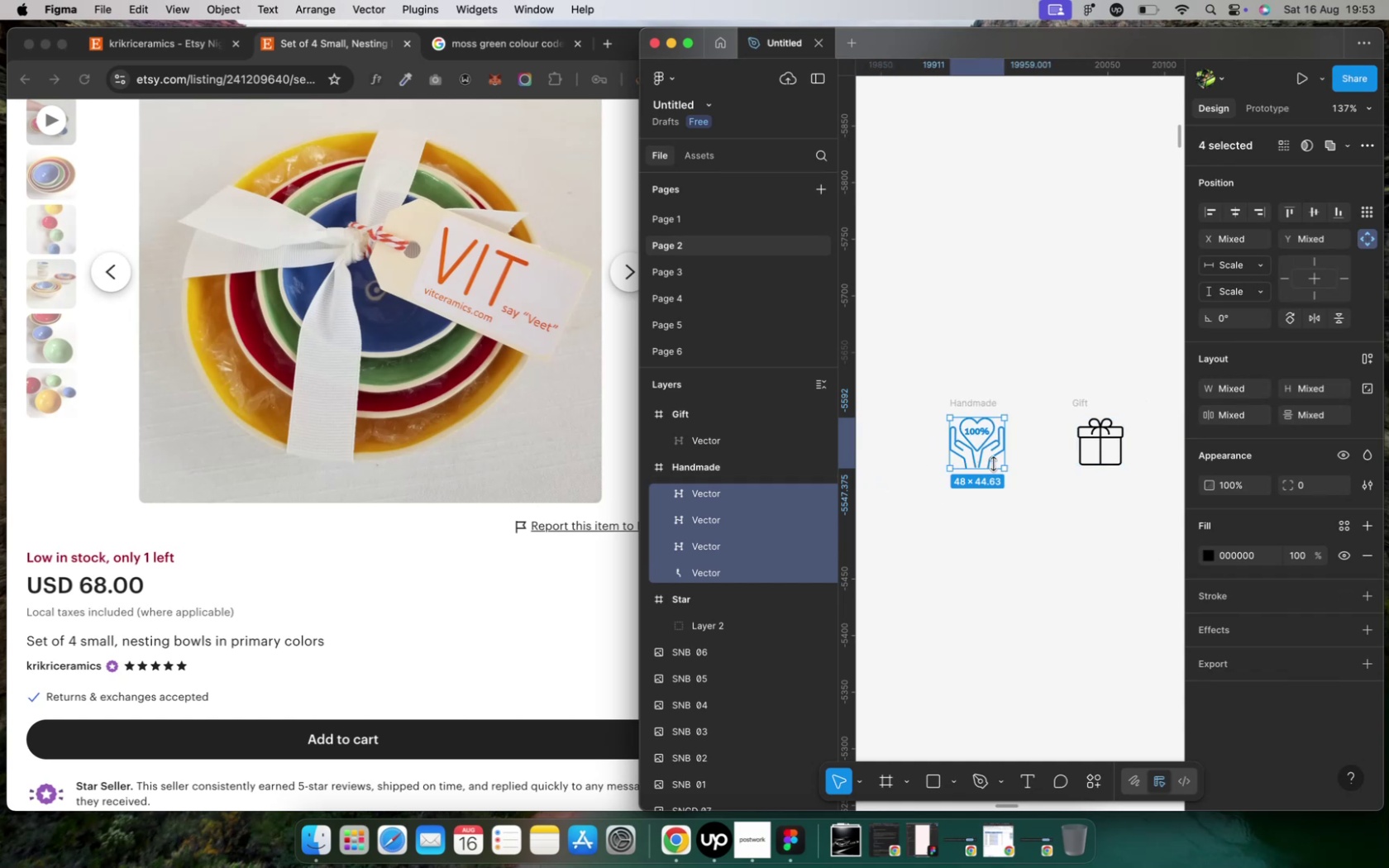 
hold_key(key=CommandLeft, duration=1.17)
scroll: coordinate [993, 465], scroll_direction: up, amount: 10.0
 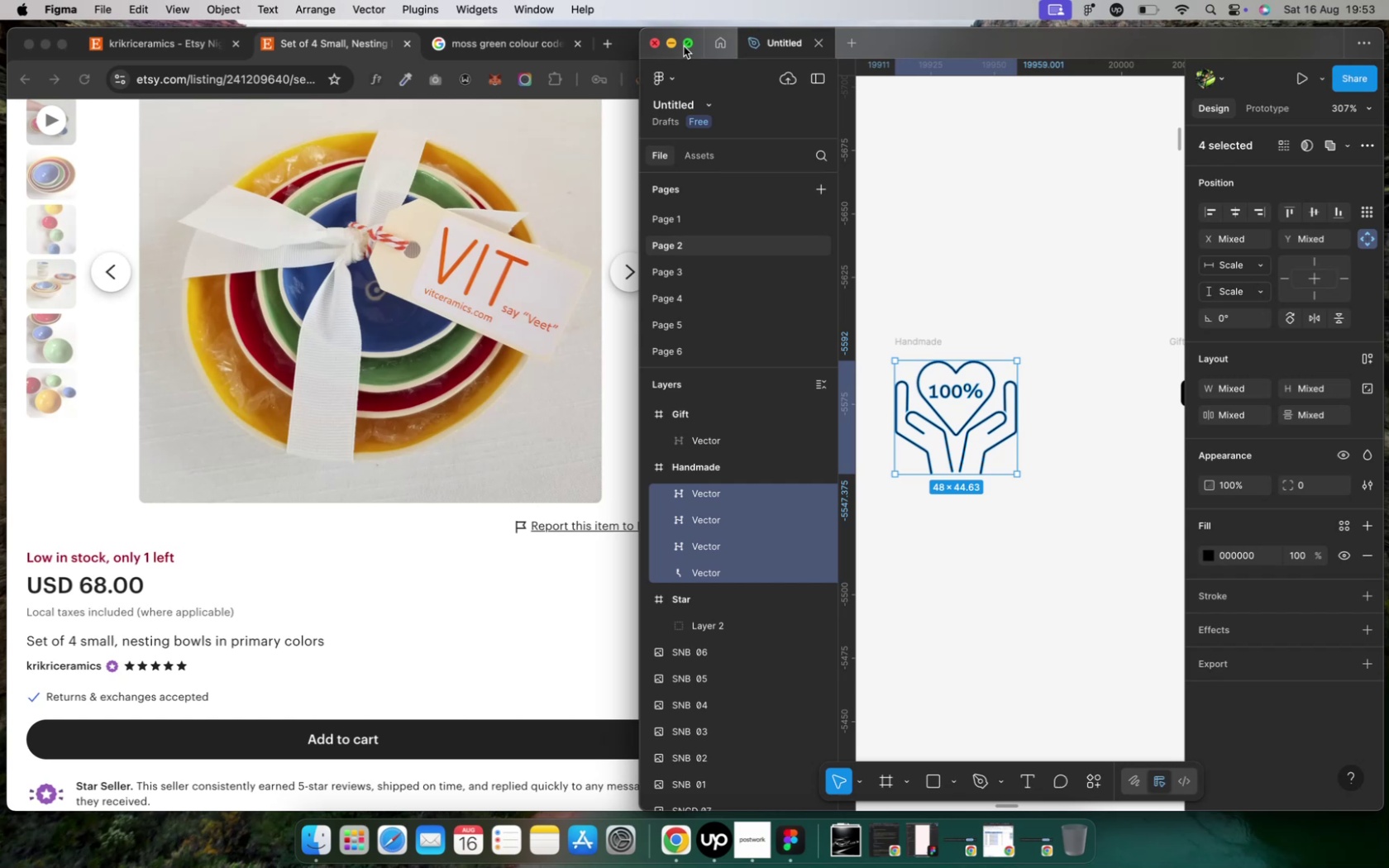 
left_click([685, 46])
 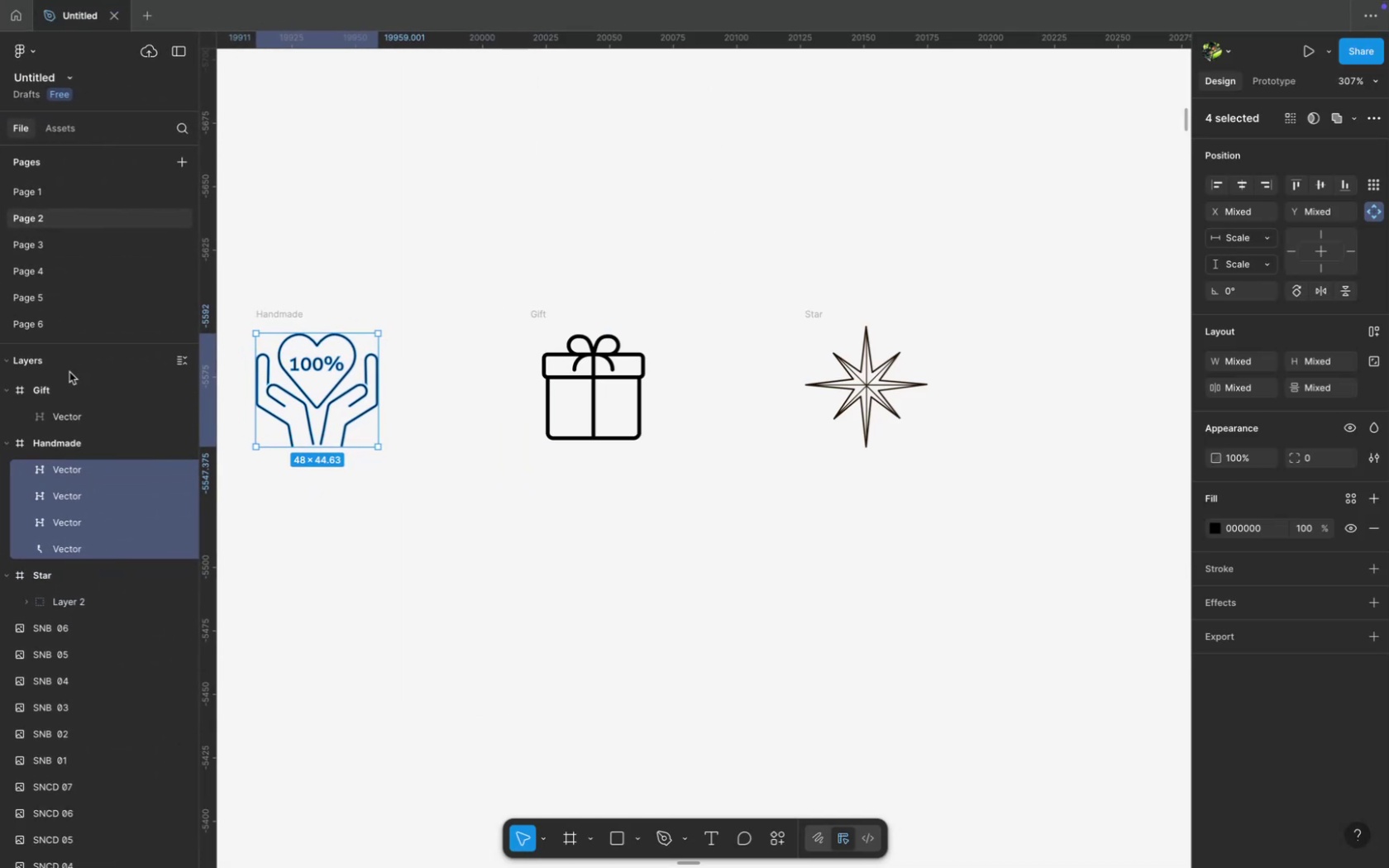 
hold_key(key=CommandLeft, duration=1.07)
scroll: coordinate [398, 379], scroll_direction: up, amount: 3.0
 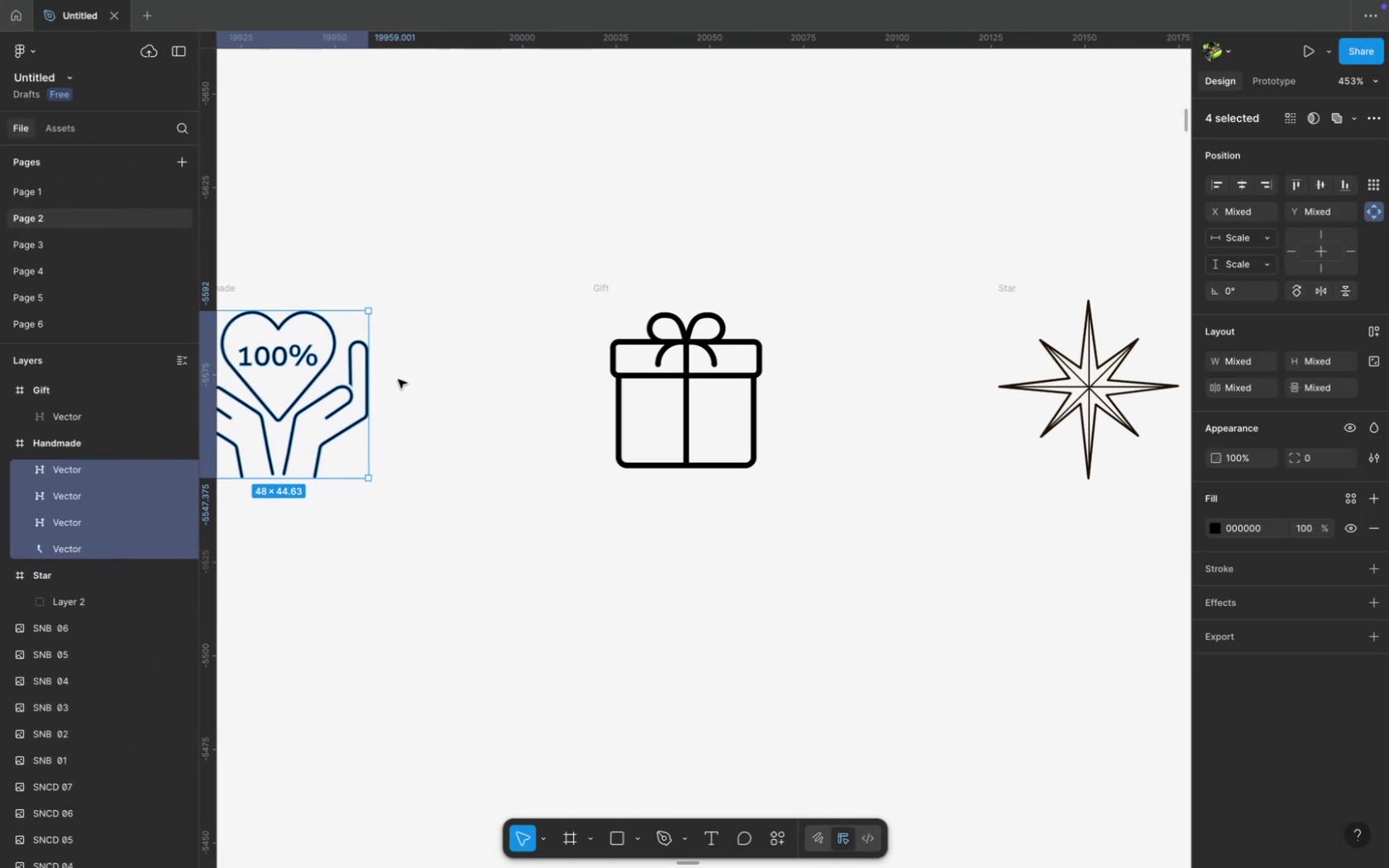 
hold_key(key=ShiftLeft, duration=1.71)
scroll: coordinate [398, 379], scroll_direction: down, amount: 2.0
 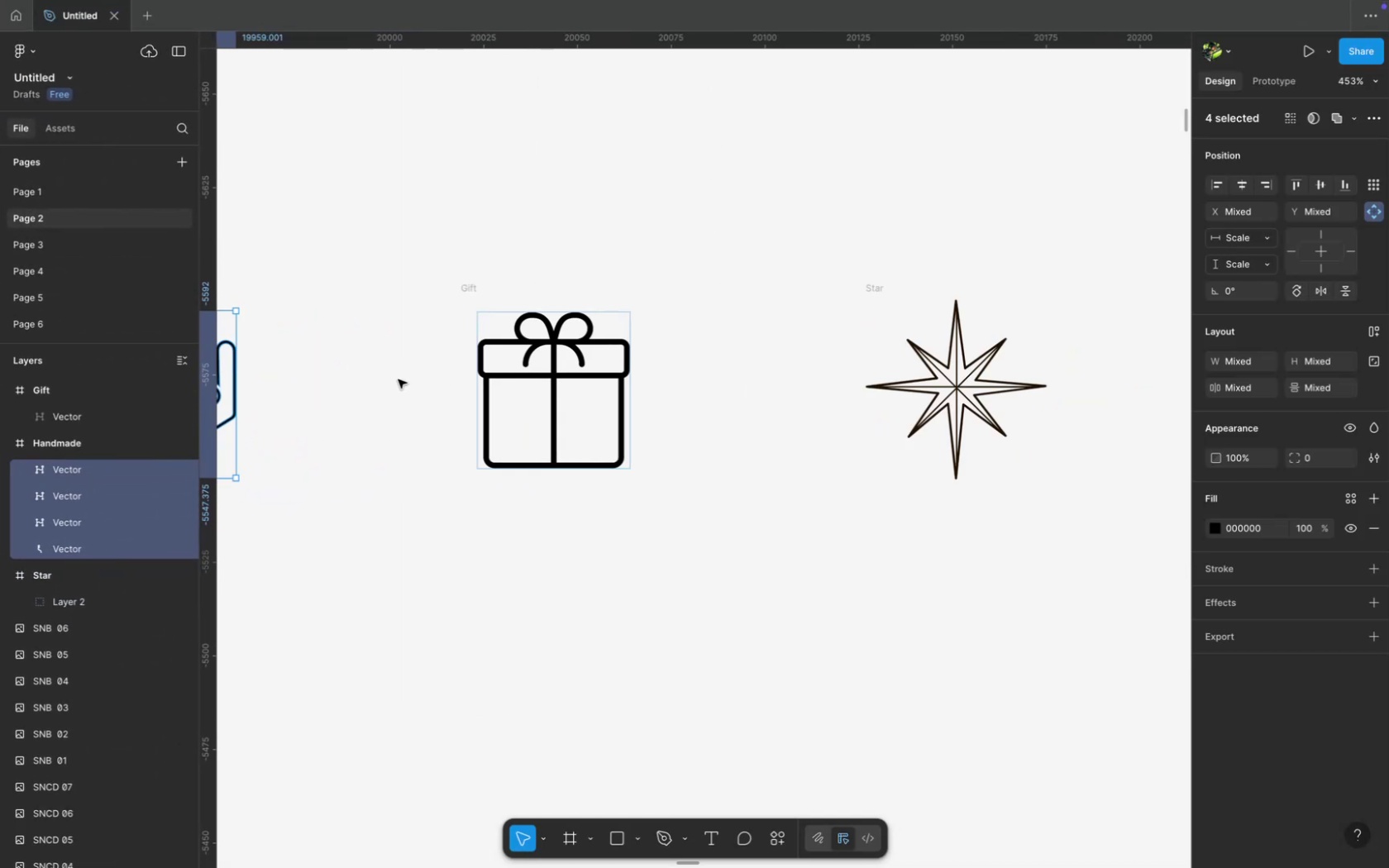 
scroll: coordinate [398, 379], scroll_direction: up, amount: 5.0
 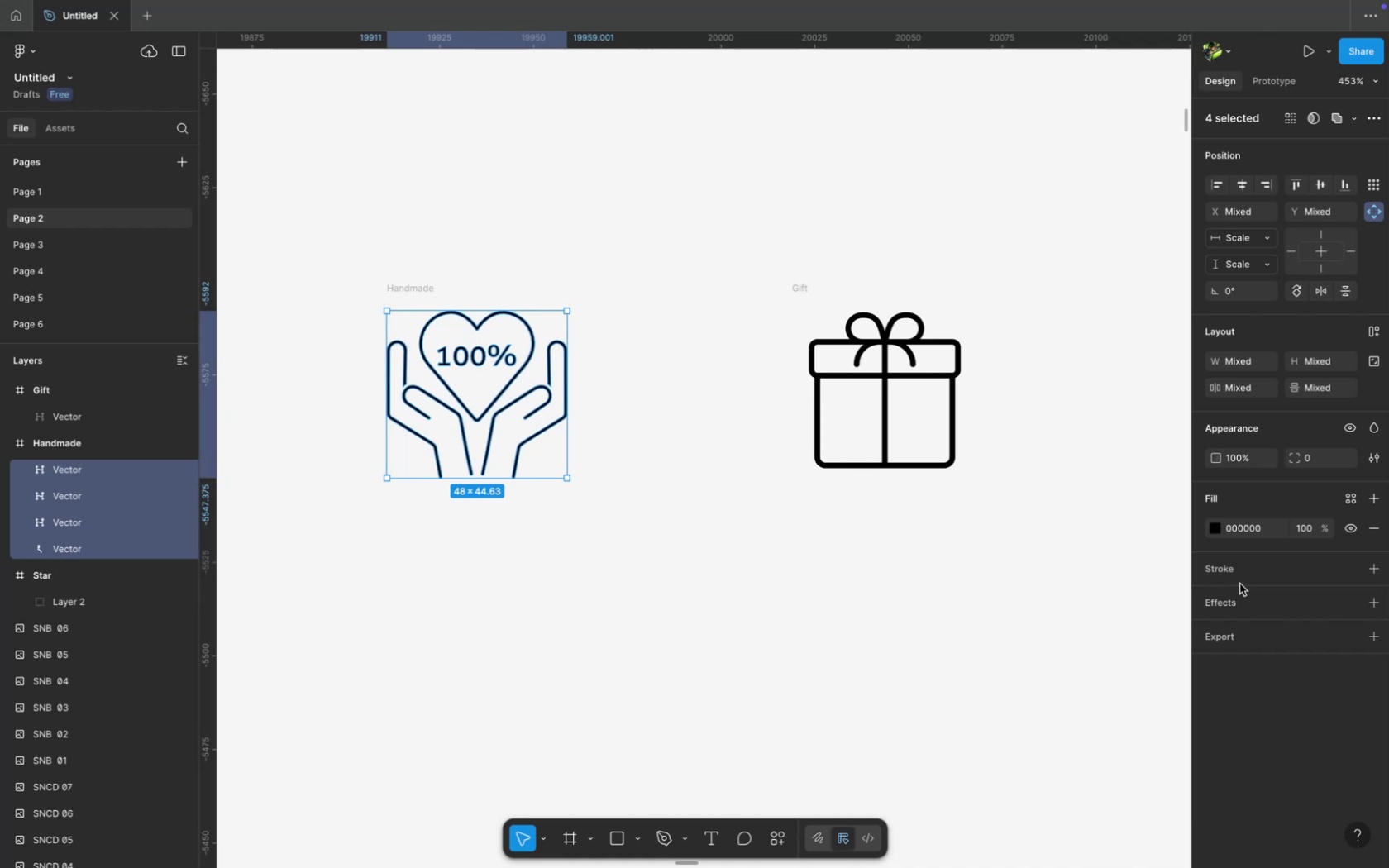 
left_click([1239, 580])
 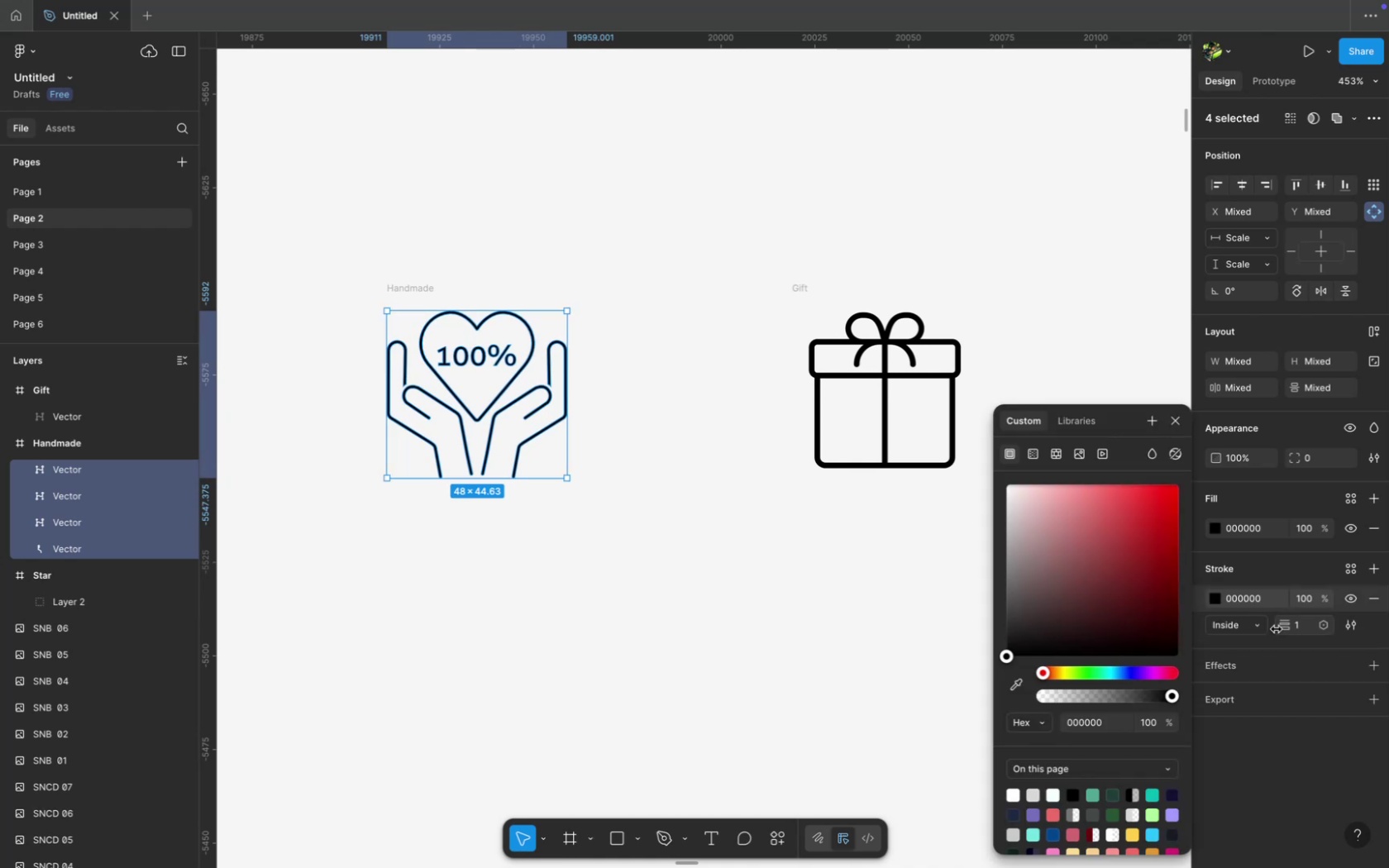 
left_click([1258, 628])
 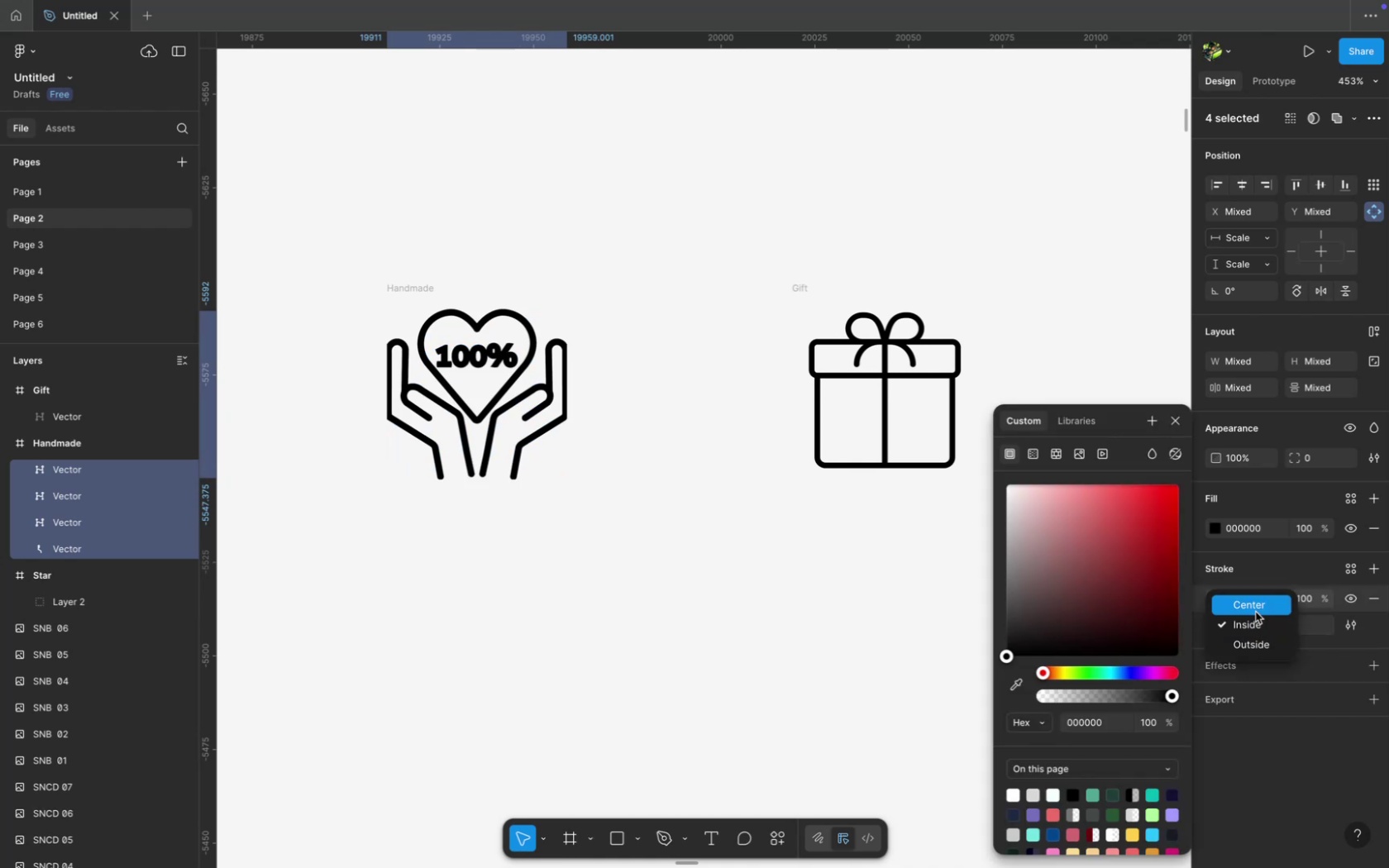 
left_click([1254, 612])
 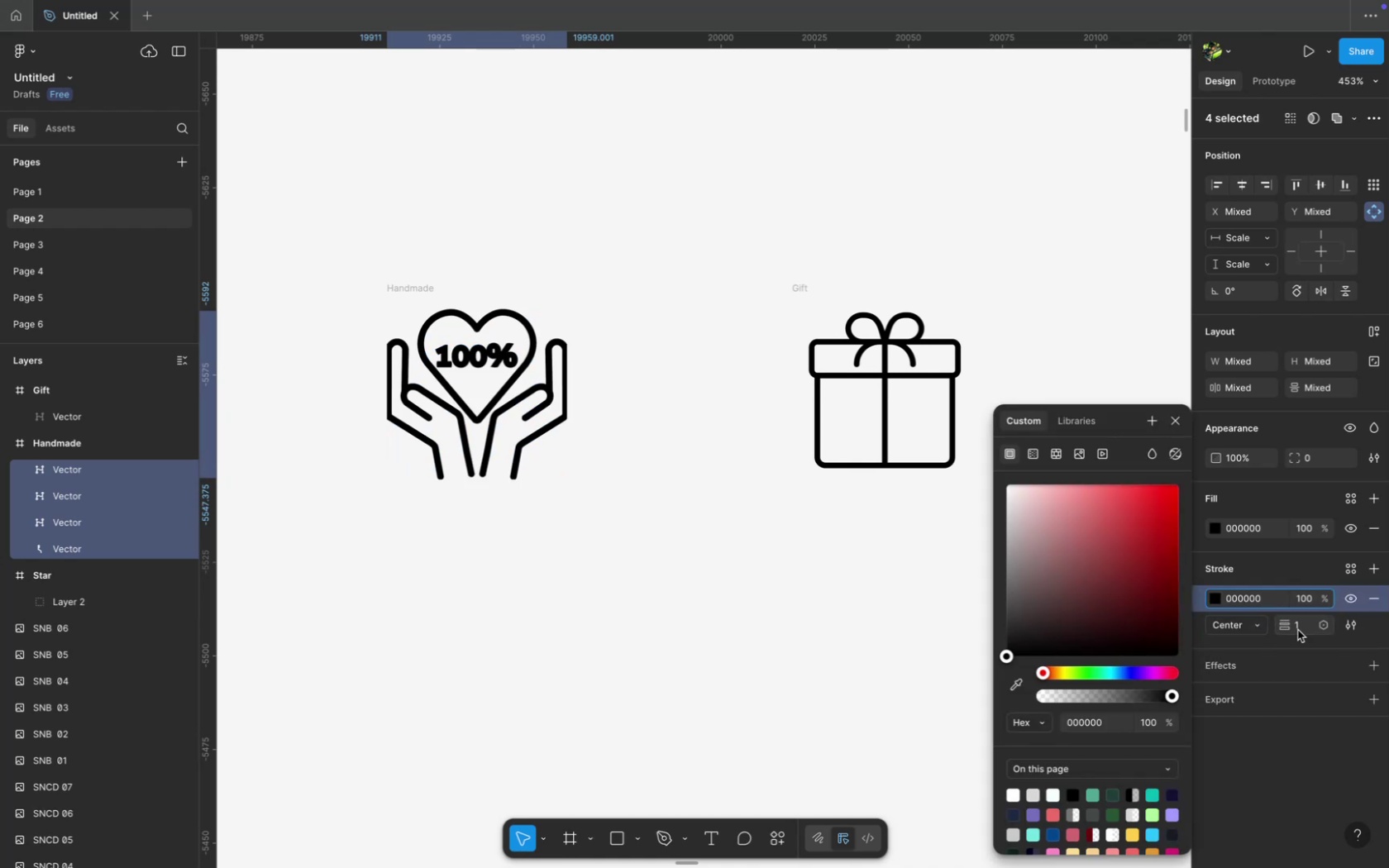 
left_click([1296, 630])
 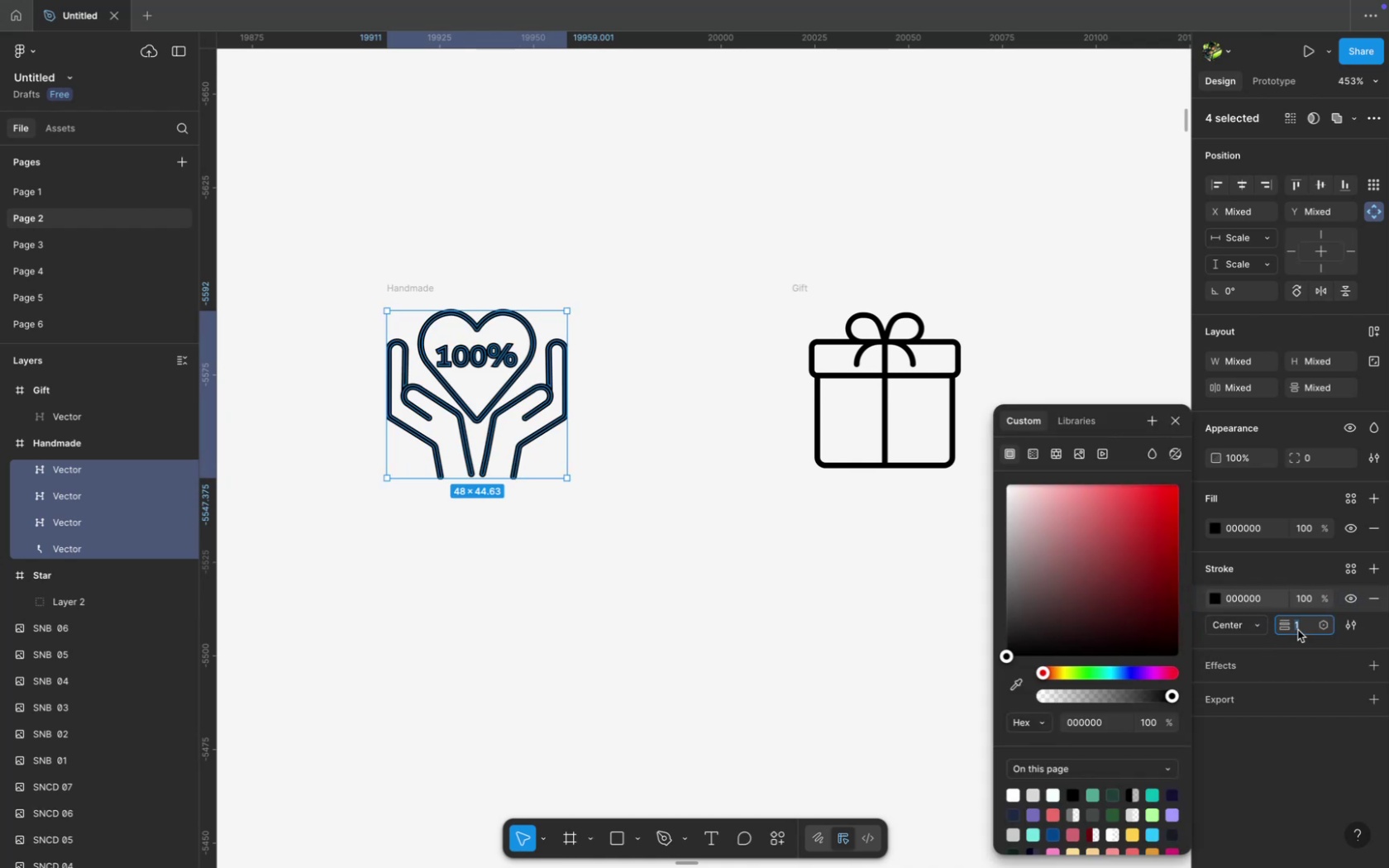 
key(0)
 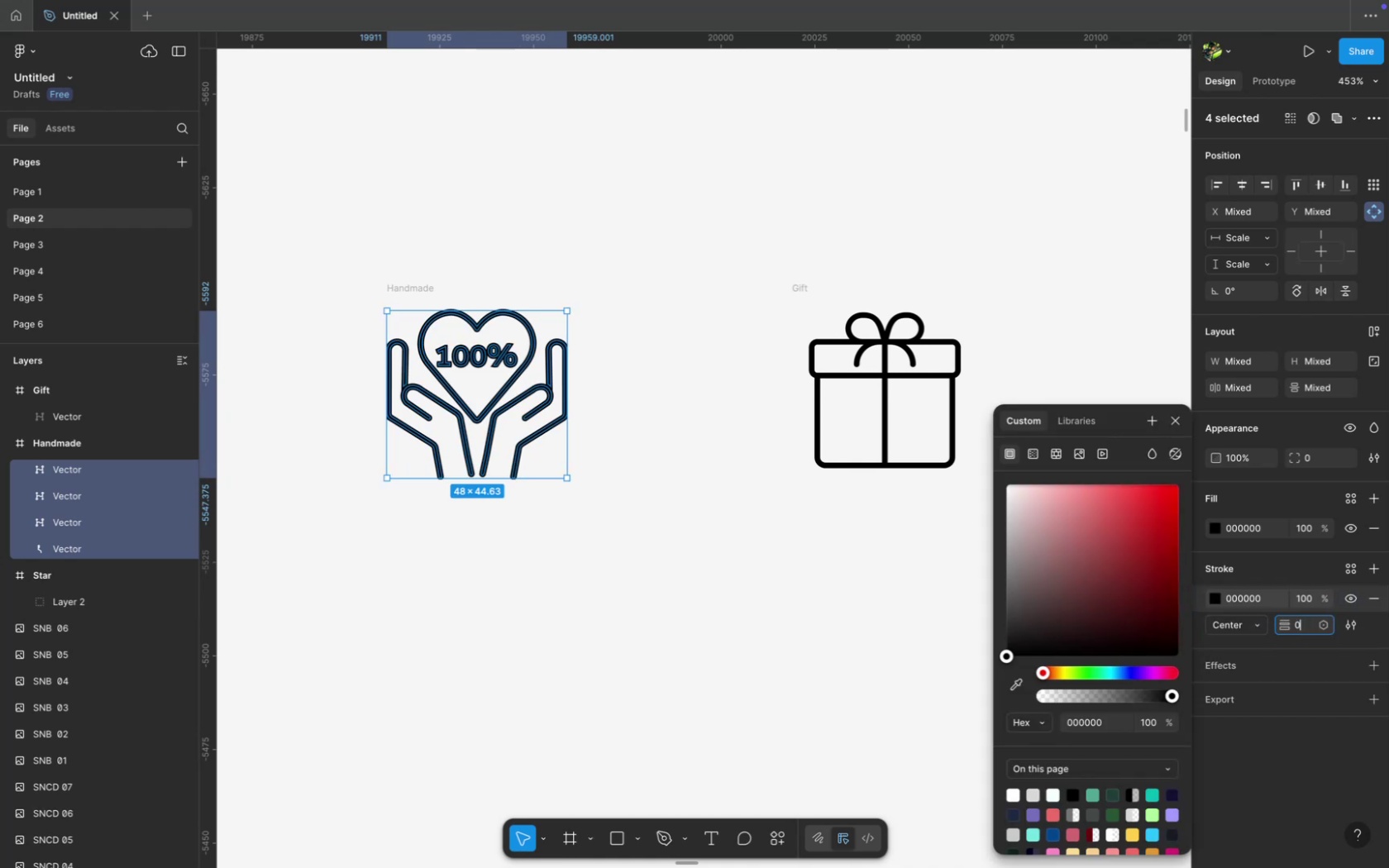 
key(Period)
 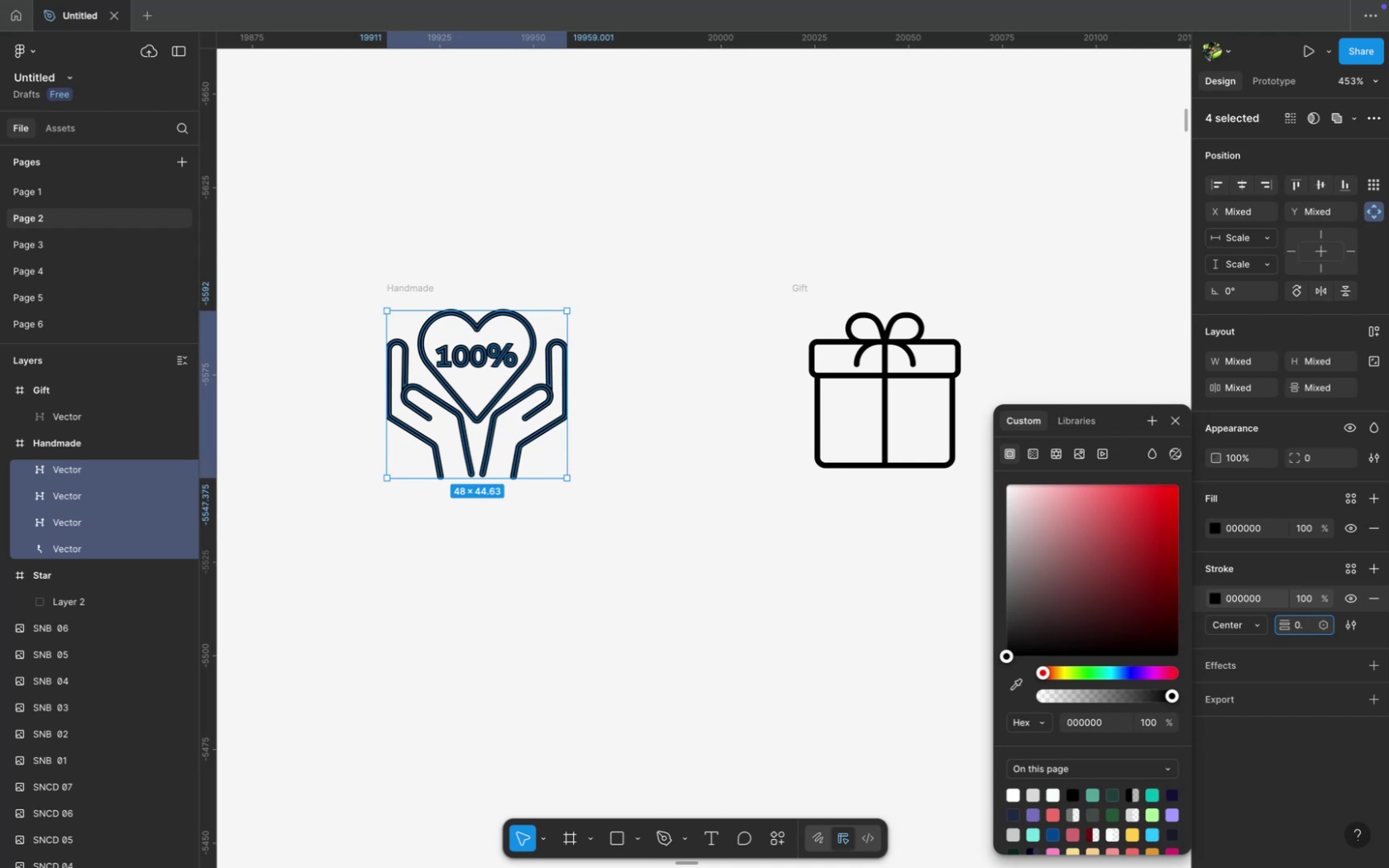 
key(5)
 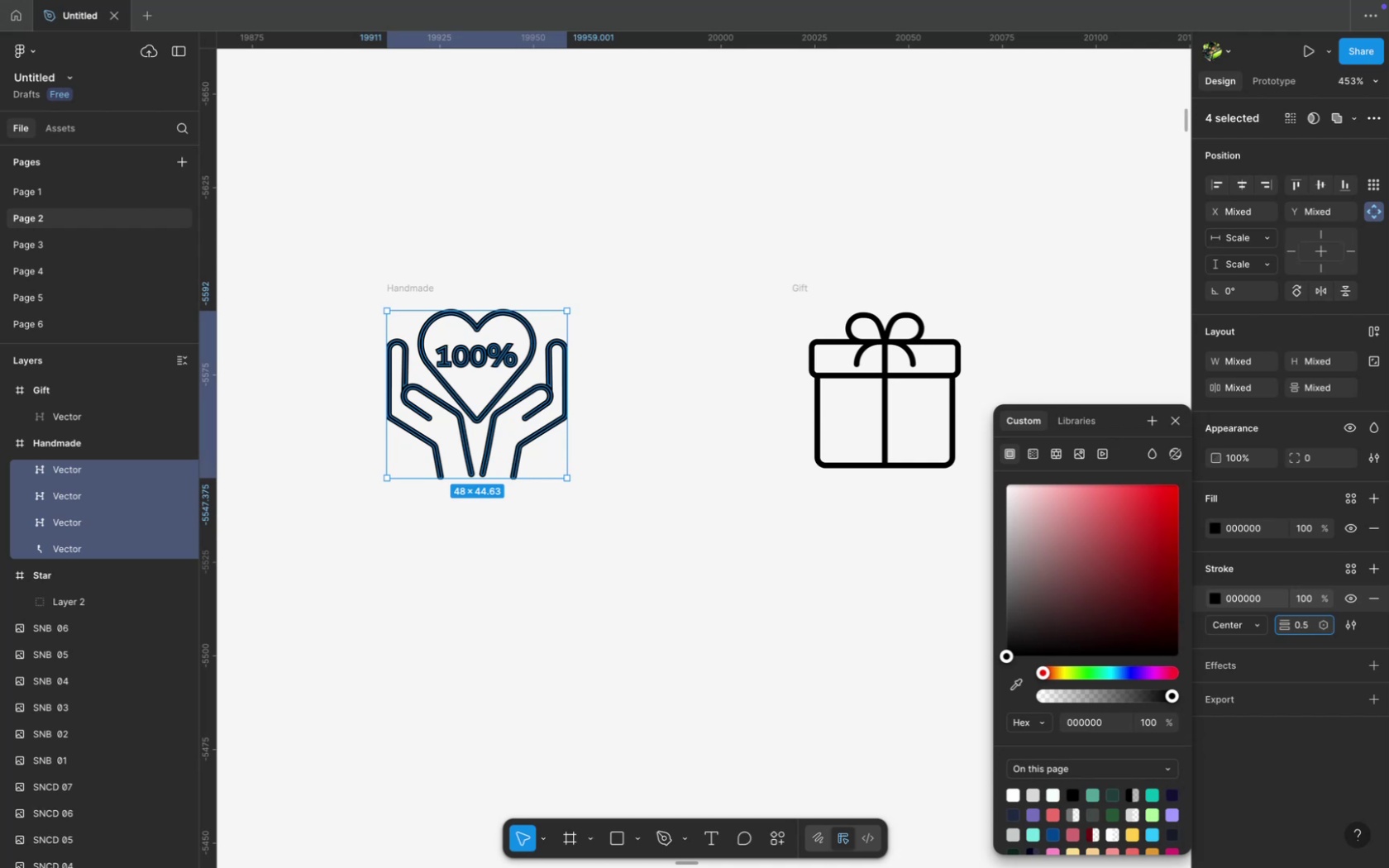 
key(Enter)
 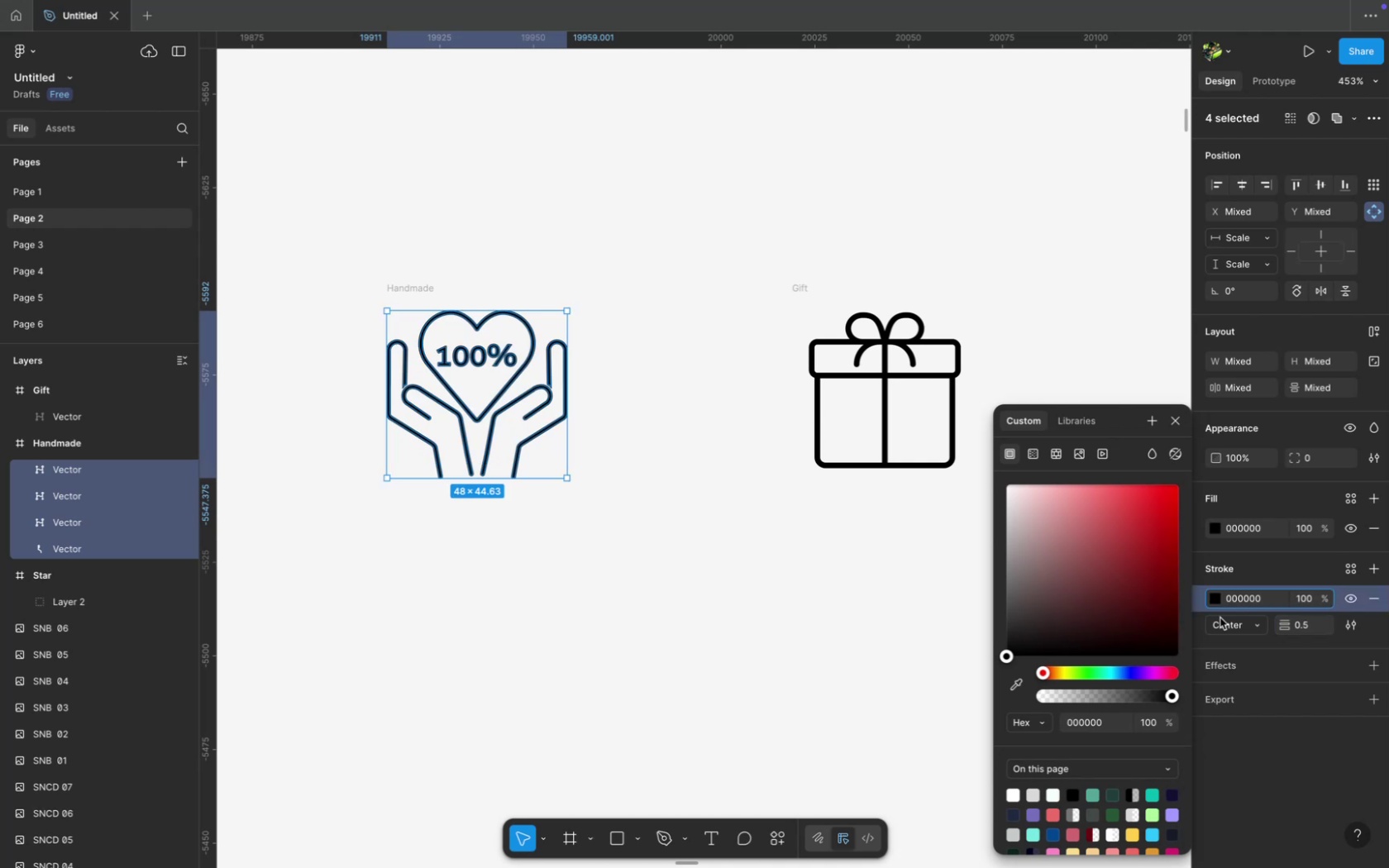 
left_click([881, 593])
 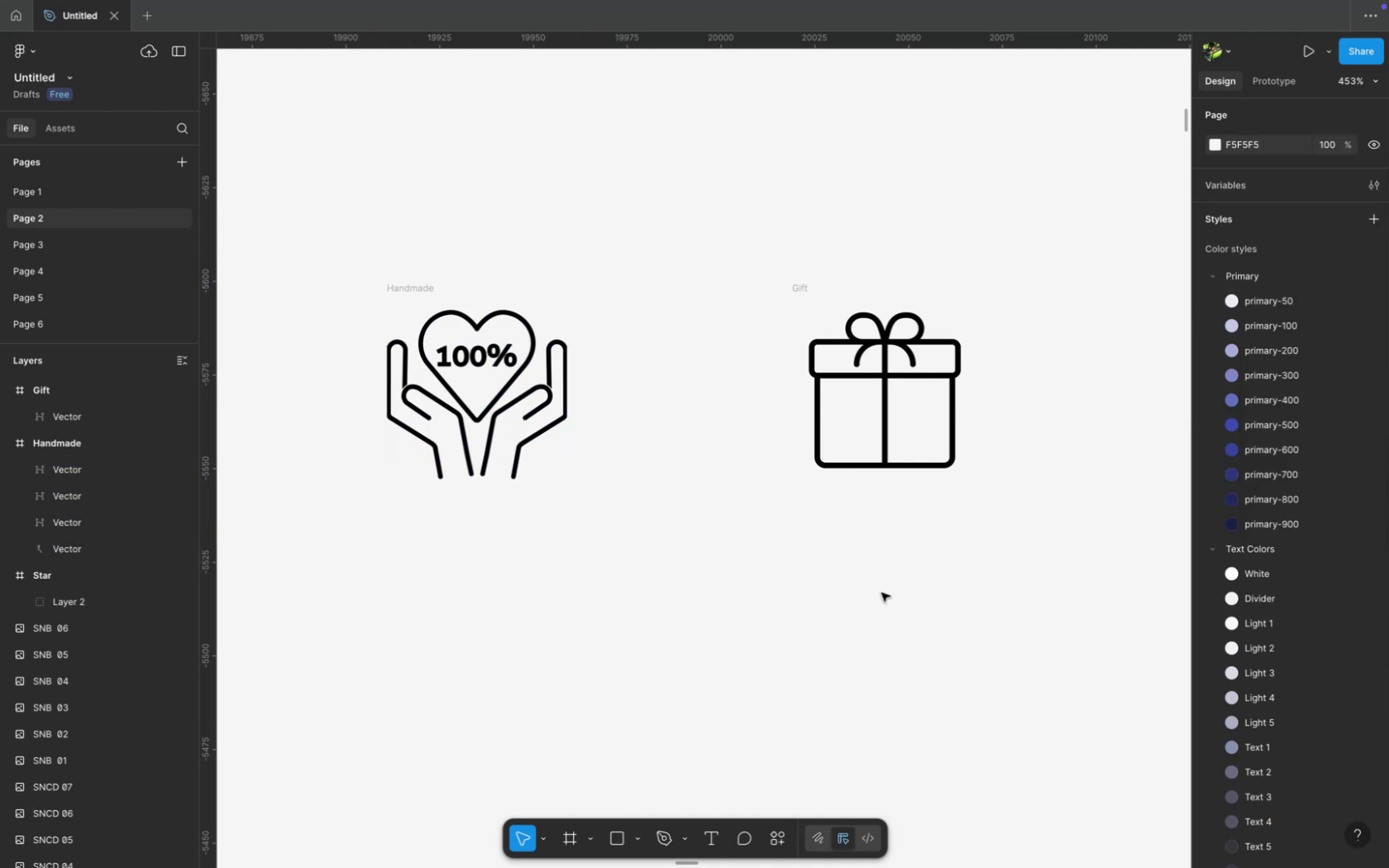 
left_click([881, 593])
 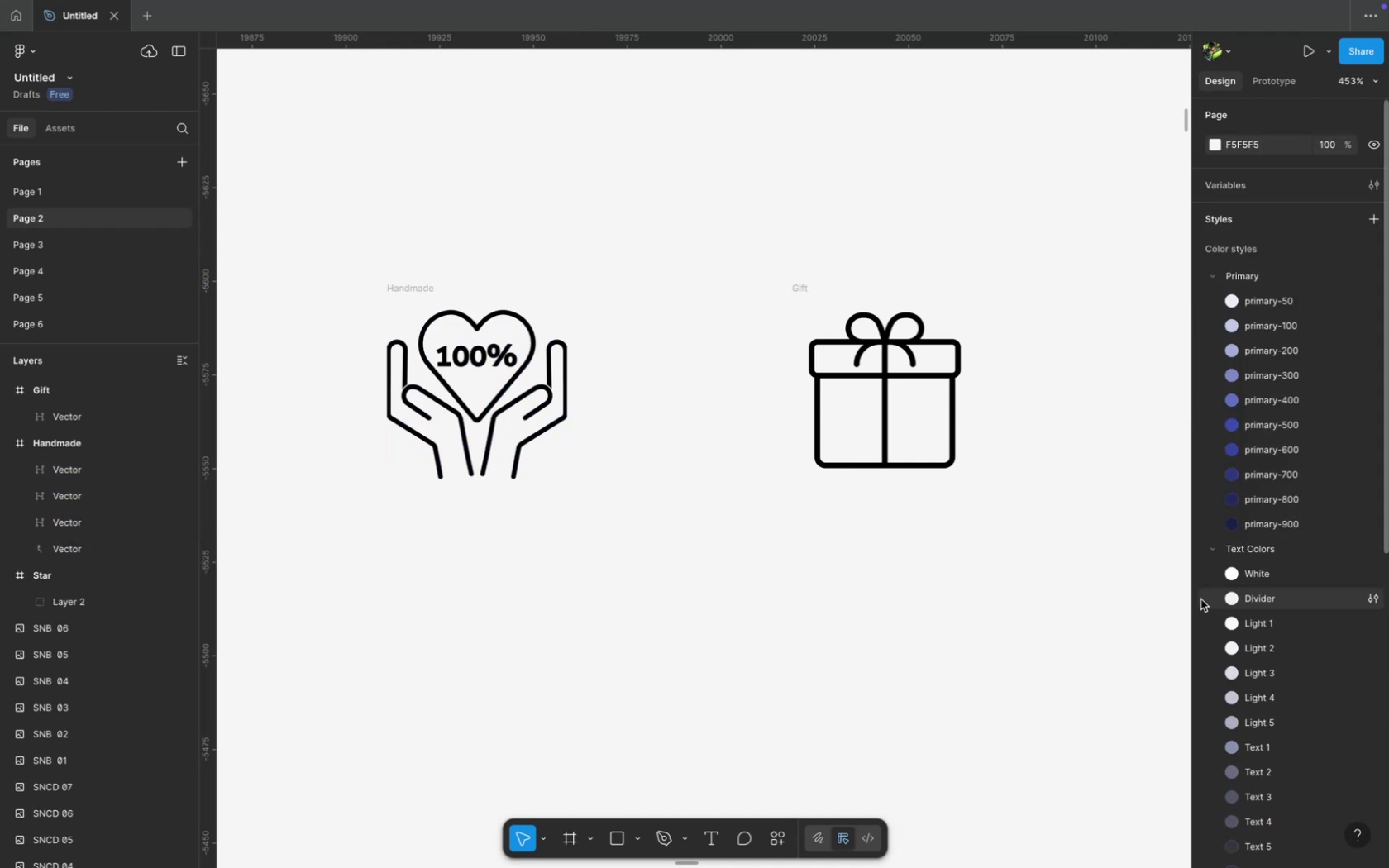 
left_click_drag(start_coordinate=[1174, 601], to_coordinate=[1209, 604])
 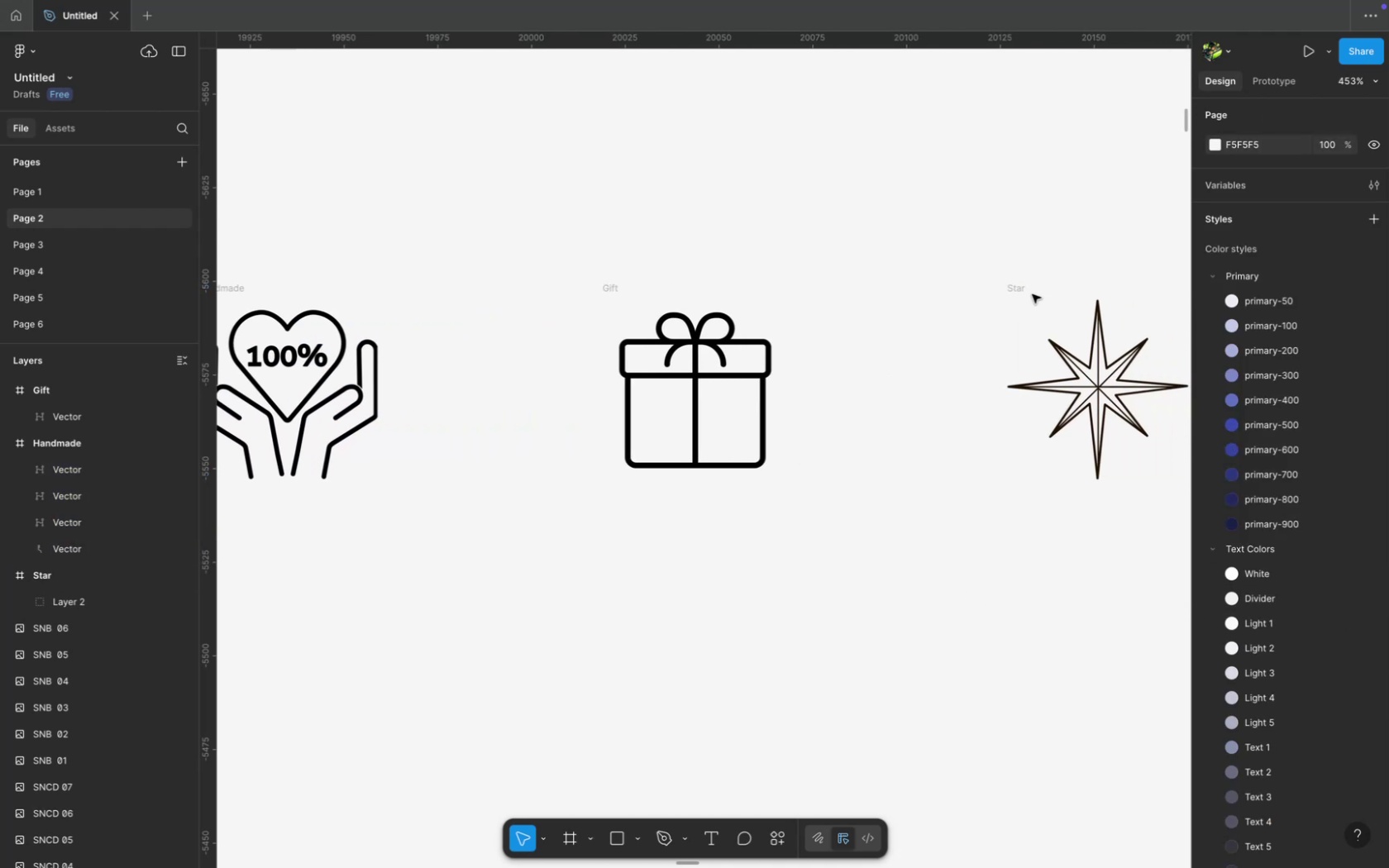 
left_click([1024, 282])
 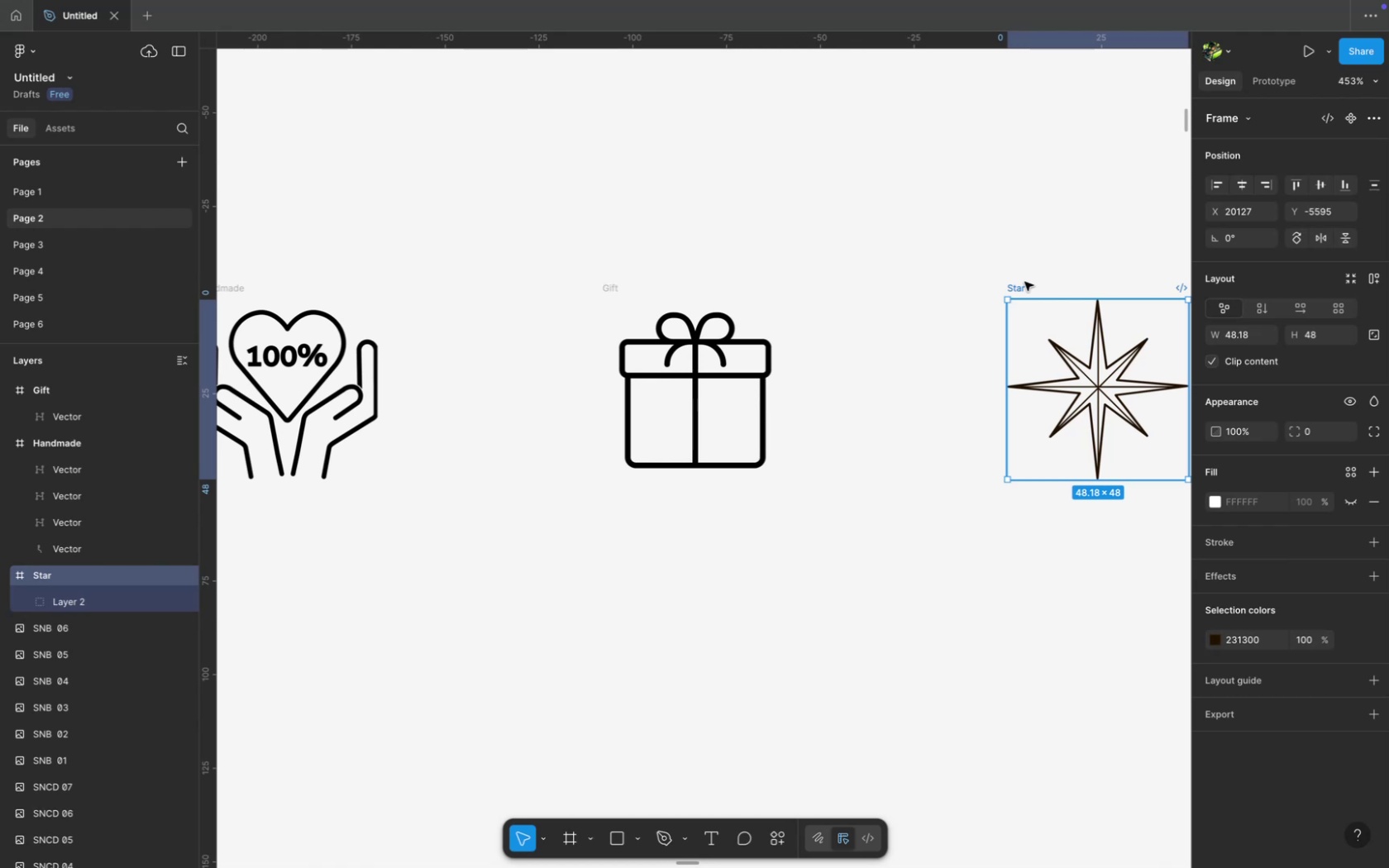 
key(Enter)
 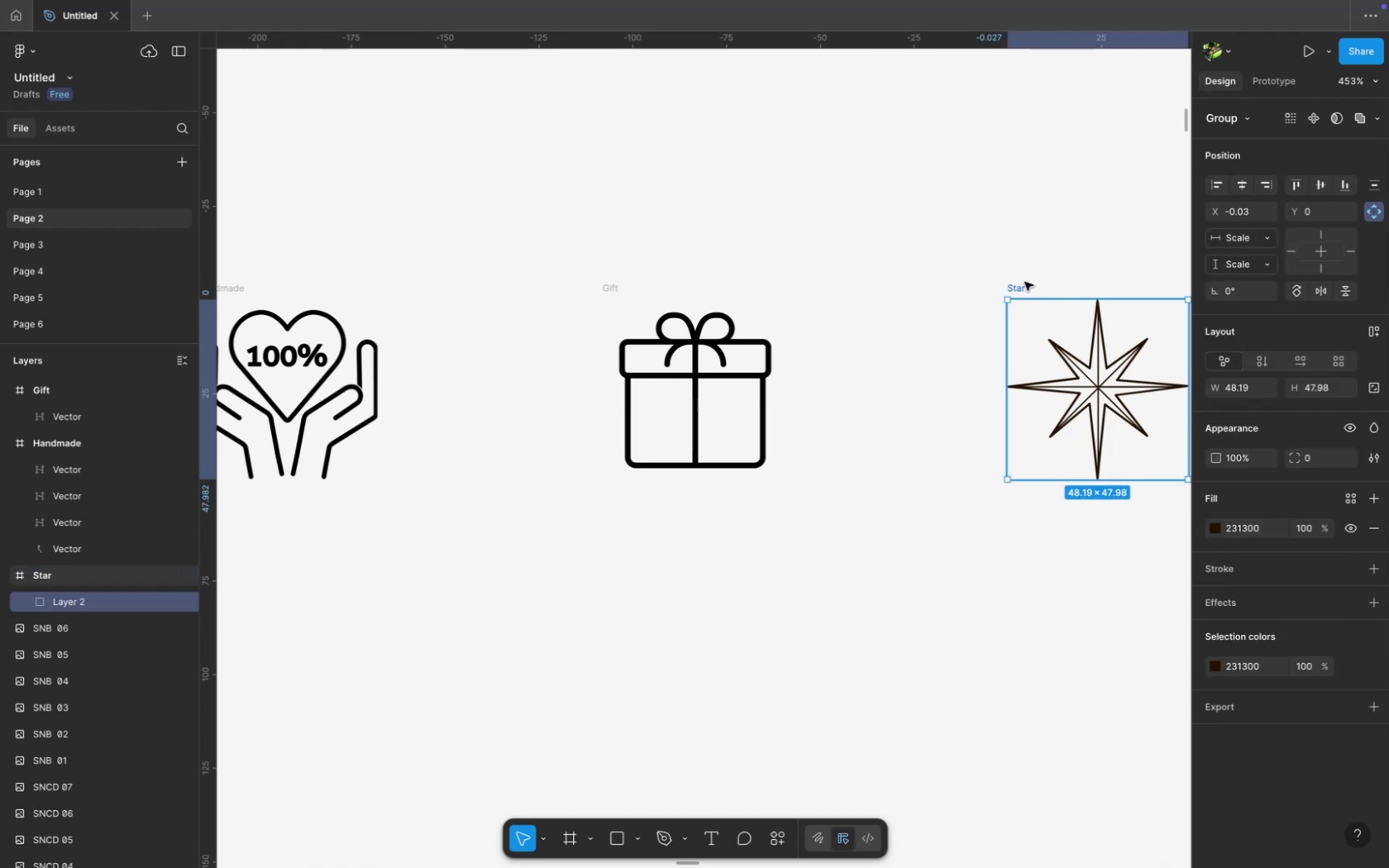 
key(Enter)
 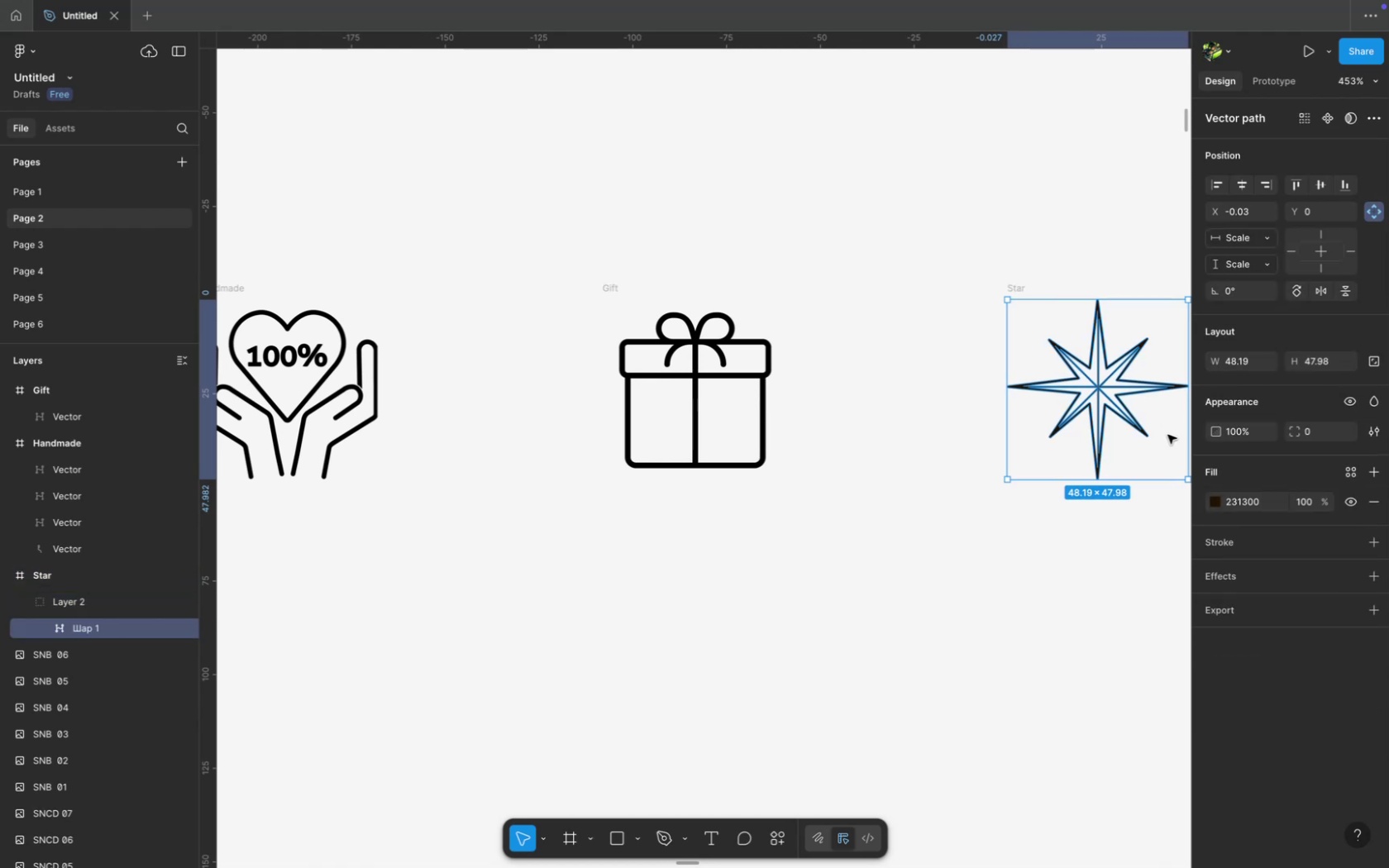 
left_click([1224, 539])
 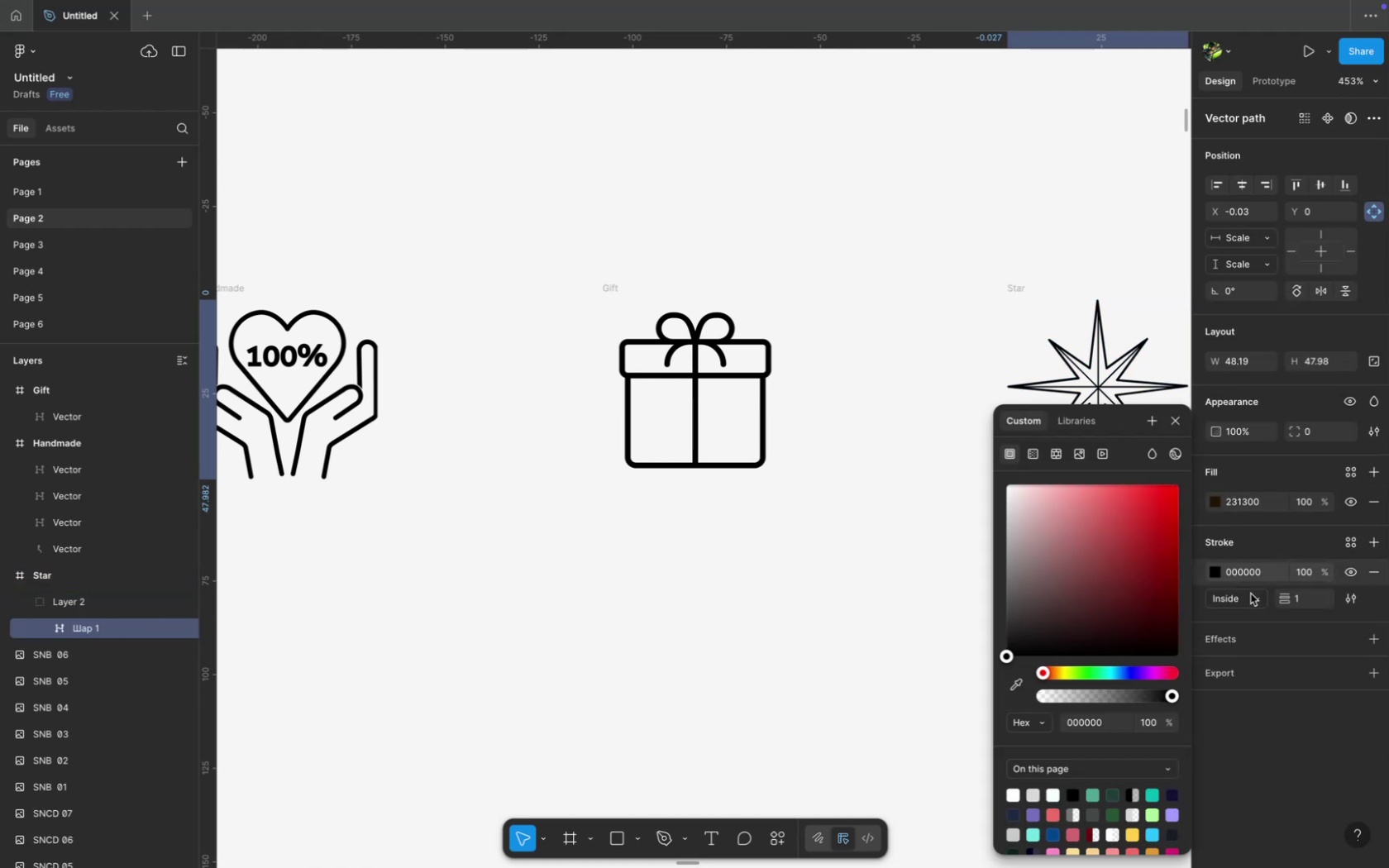 
left_click([1255, 599])
 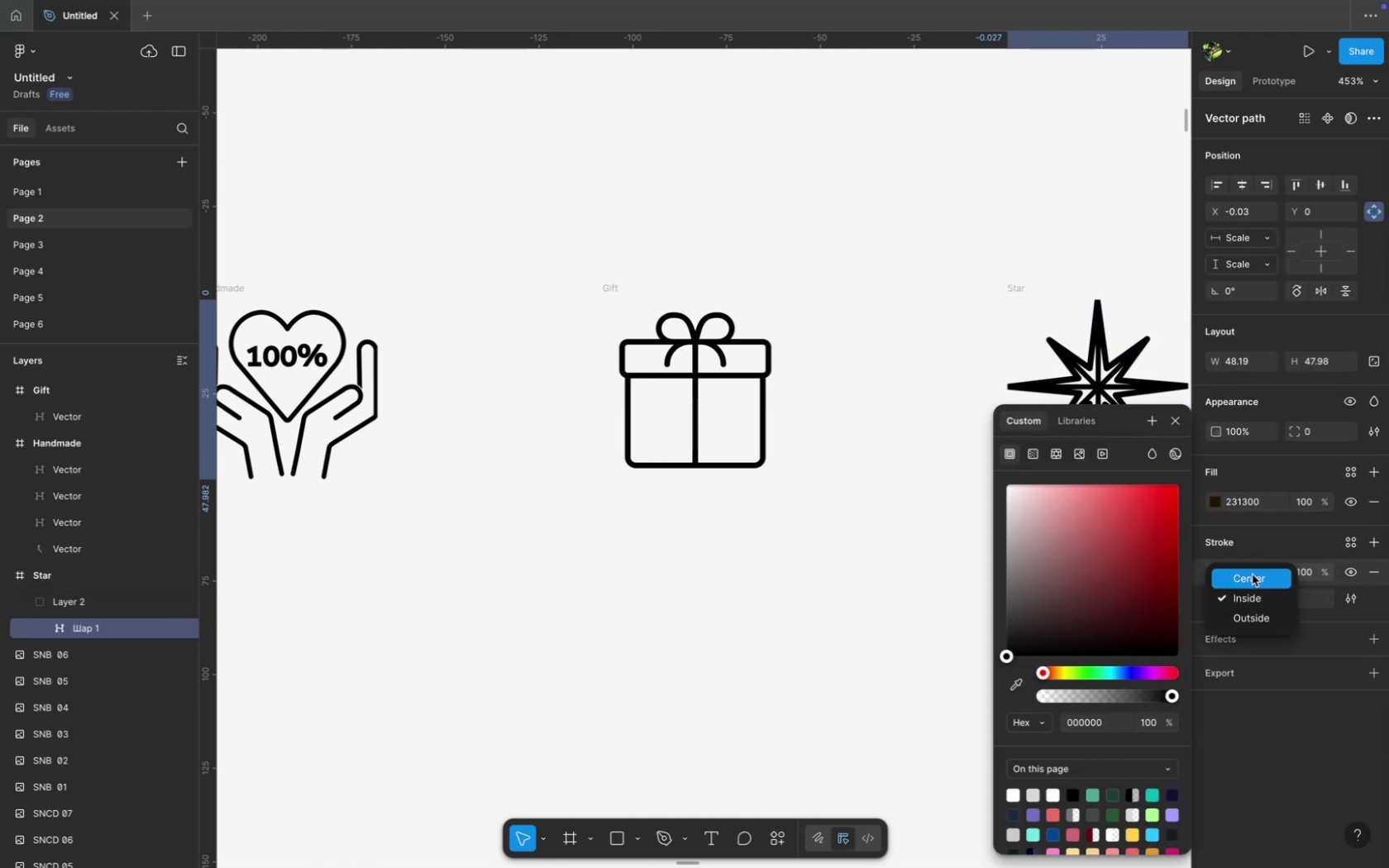 
left_click([1251, 575])
 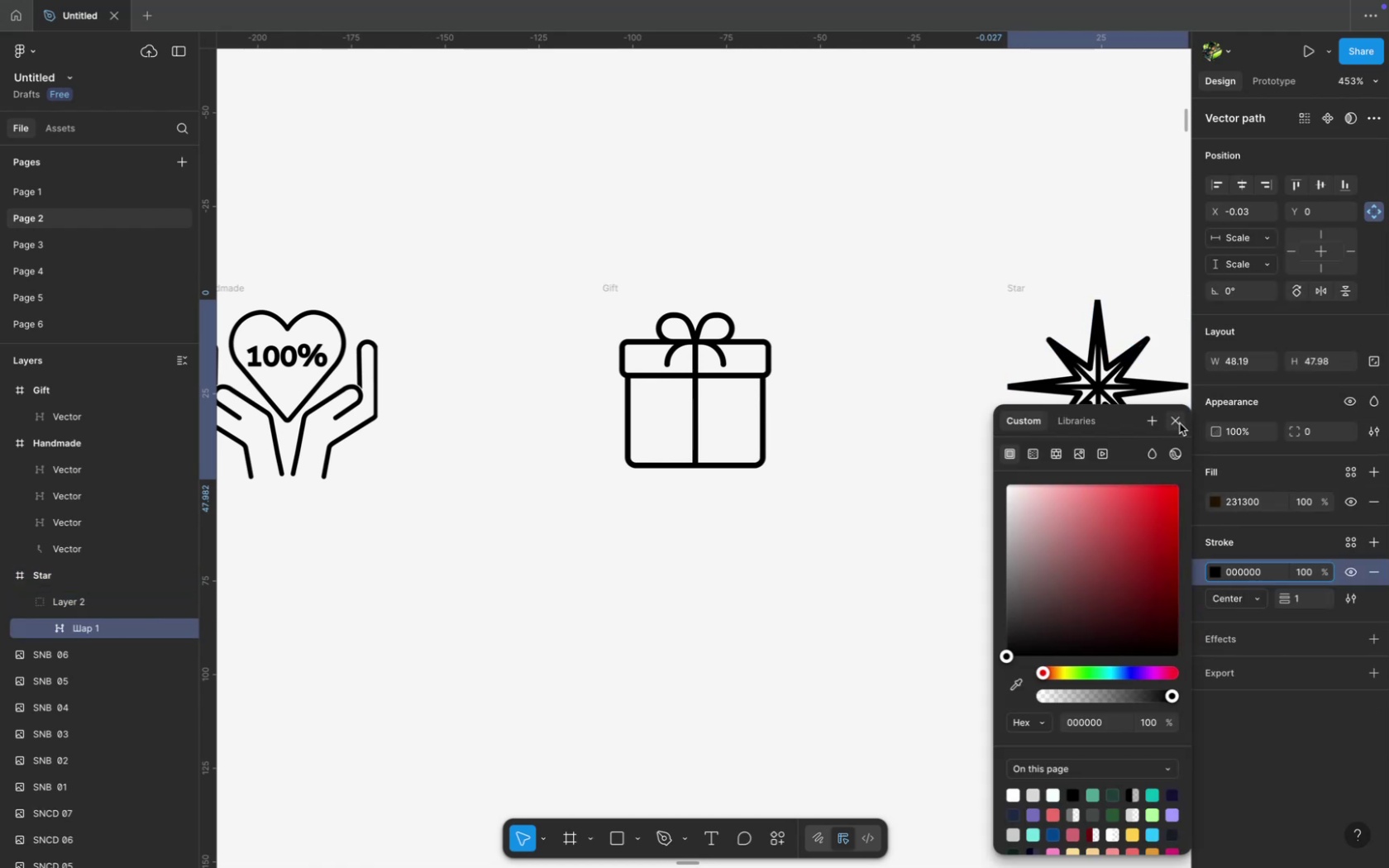 
left_click([1180, 423])
 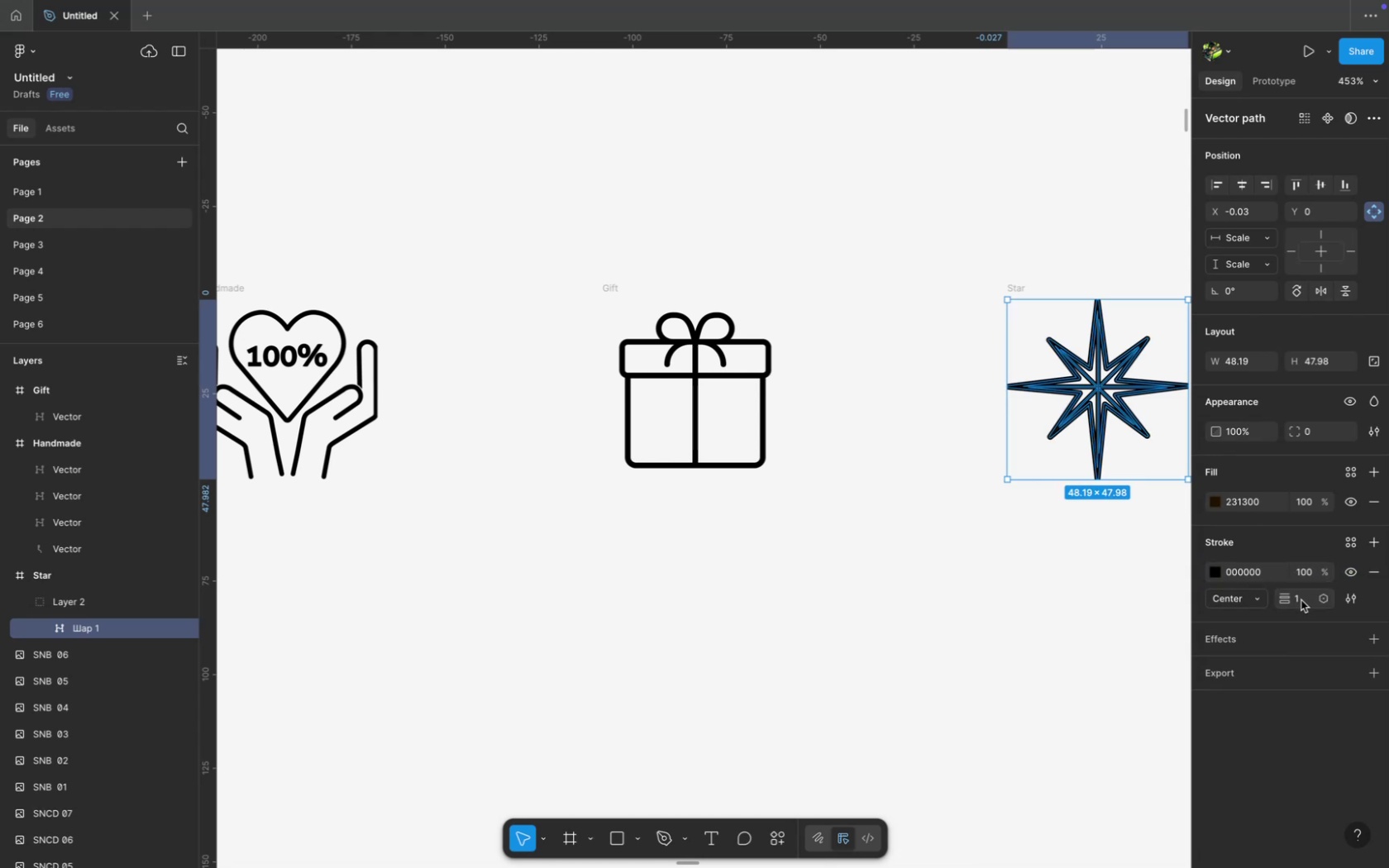 
left_click([1301, 600])
 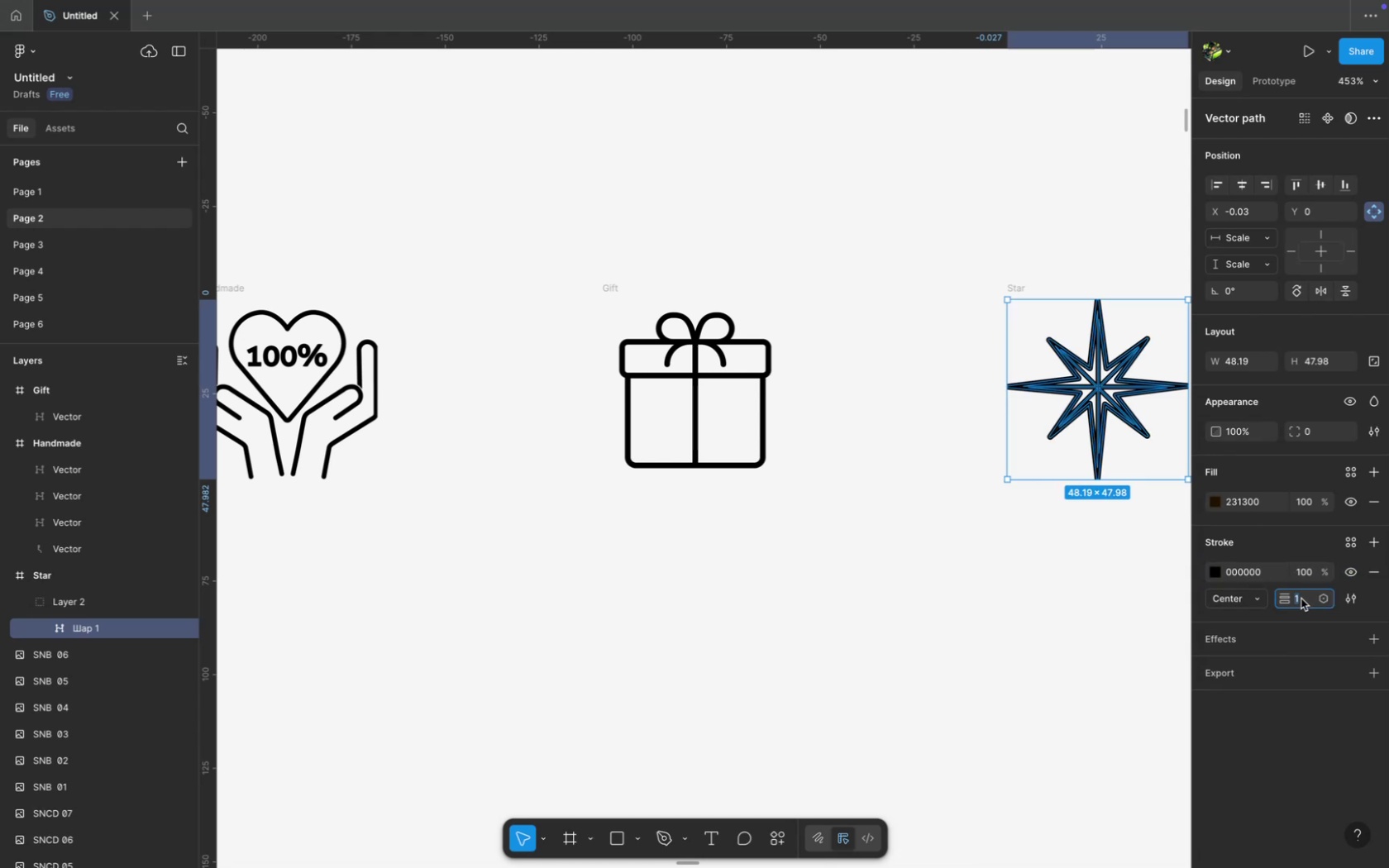 
key(0)
 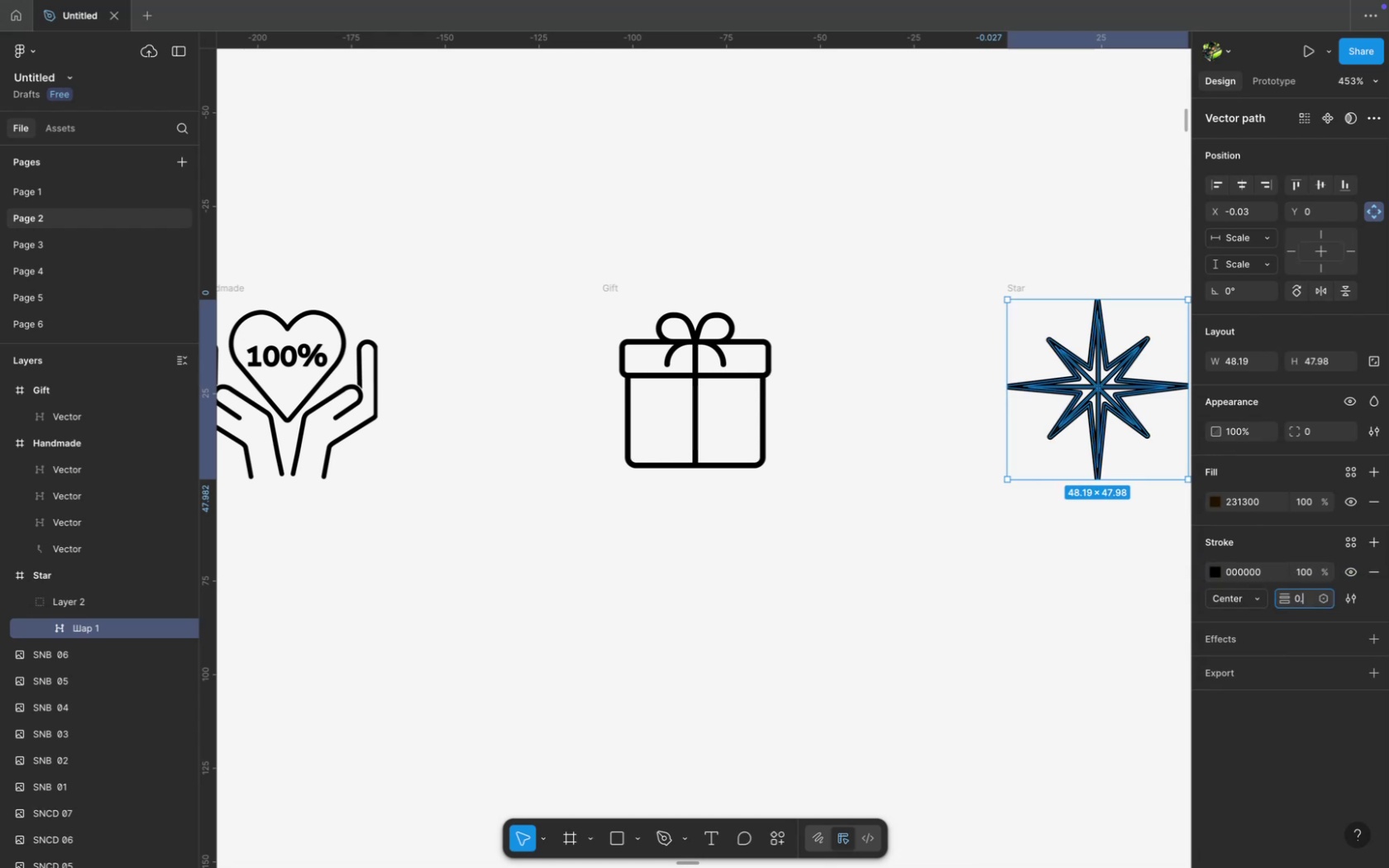 
key(Period)
 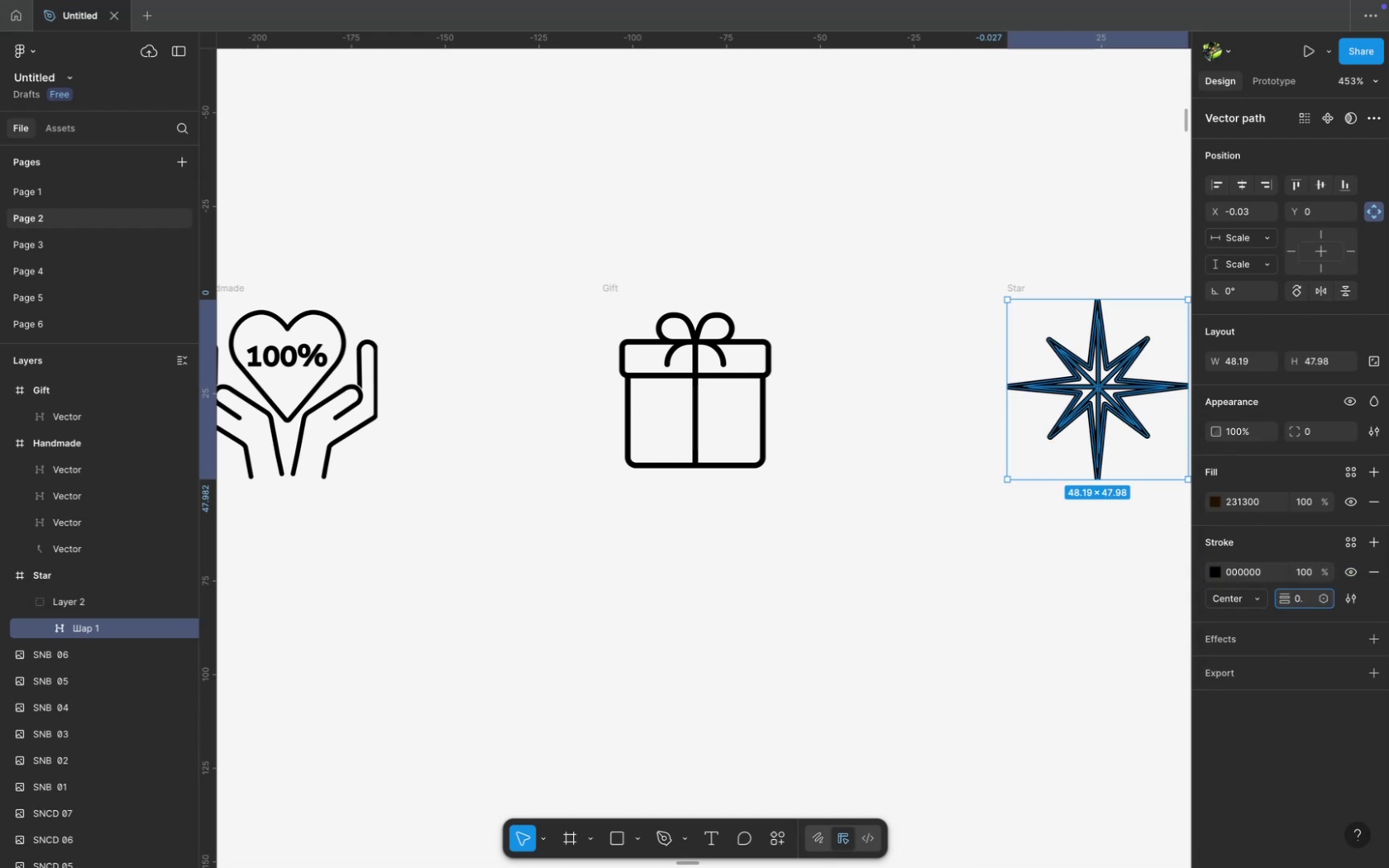 
key(5)
 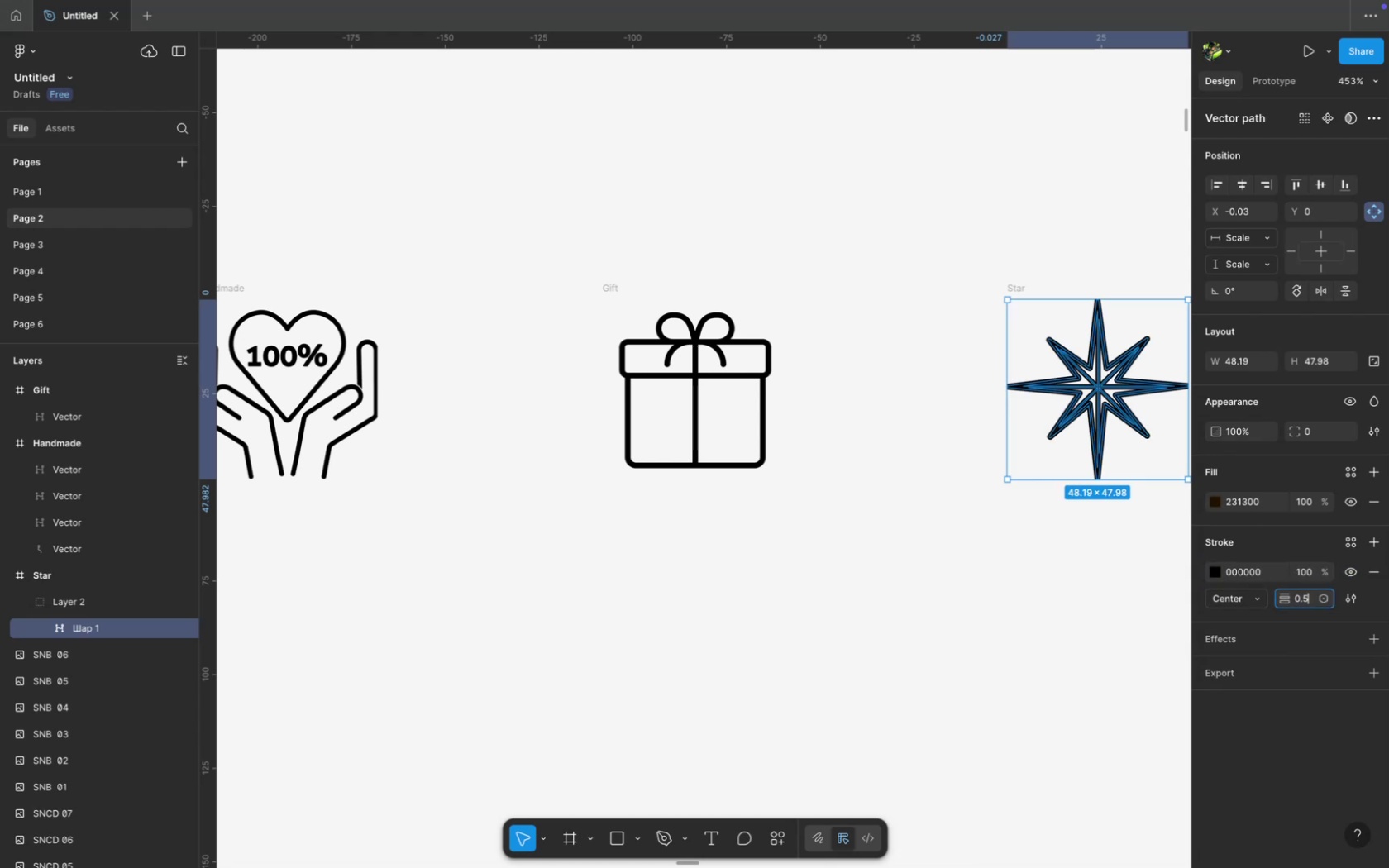 
key(Enter)
 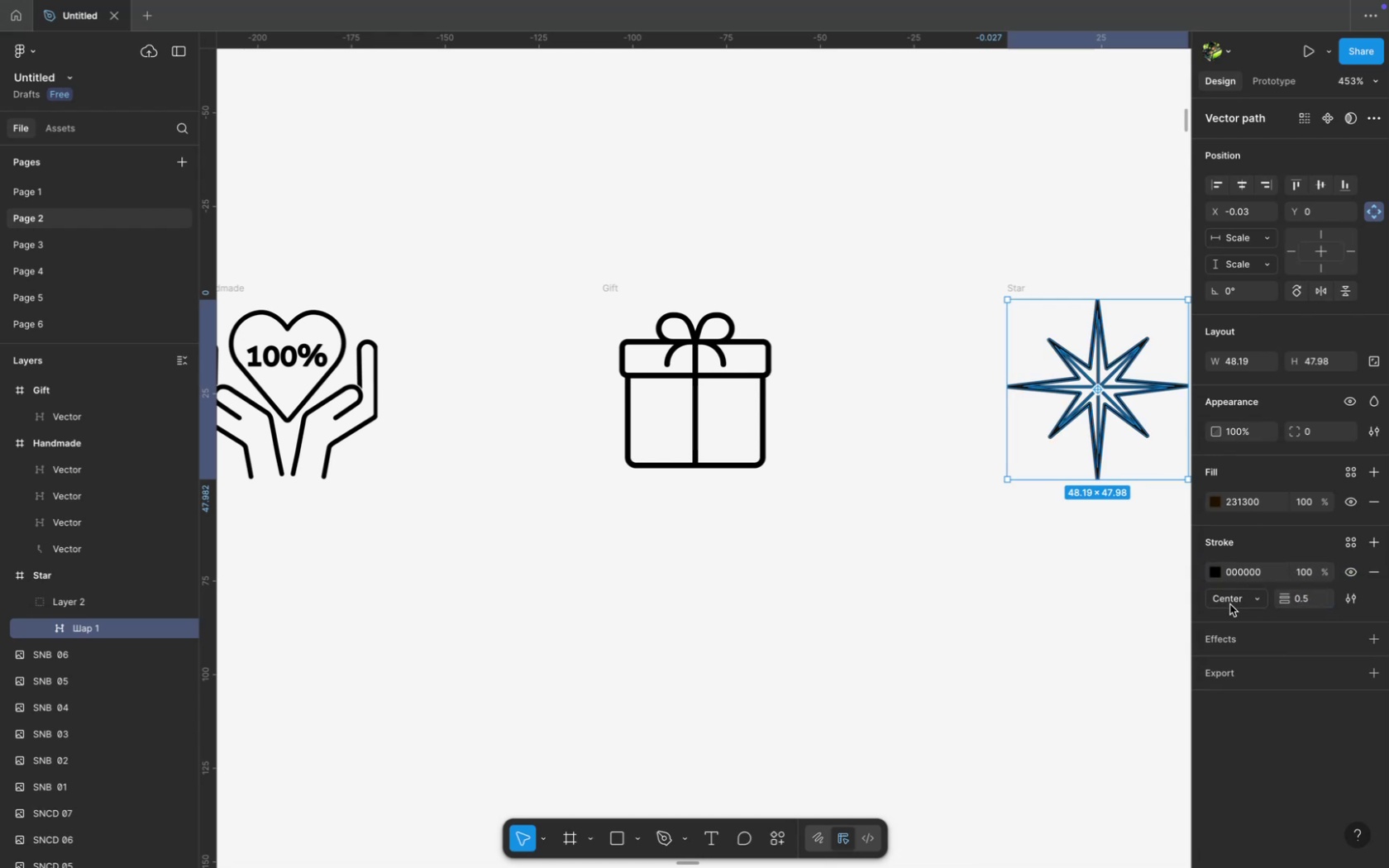 
left_click([1147, 596])
 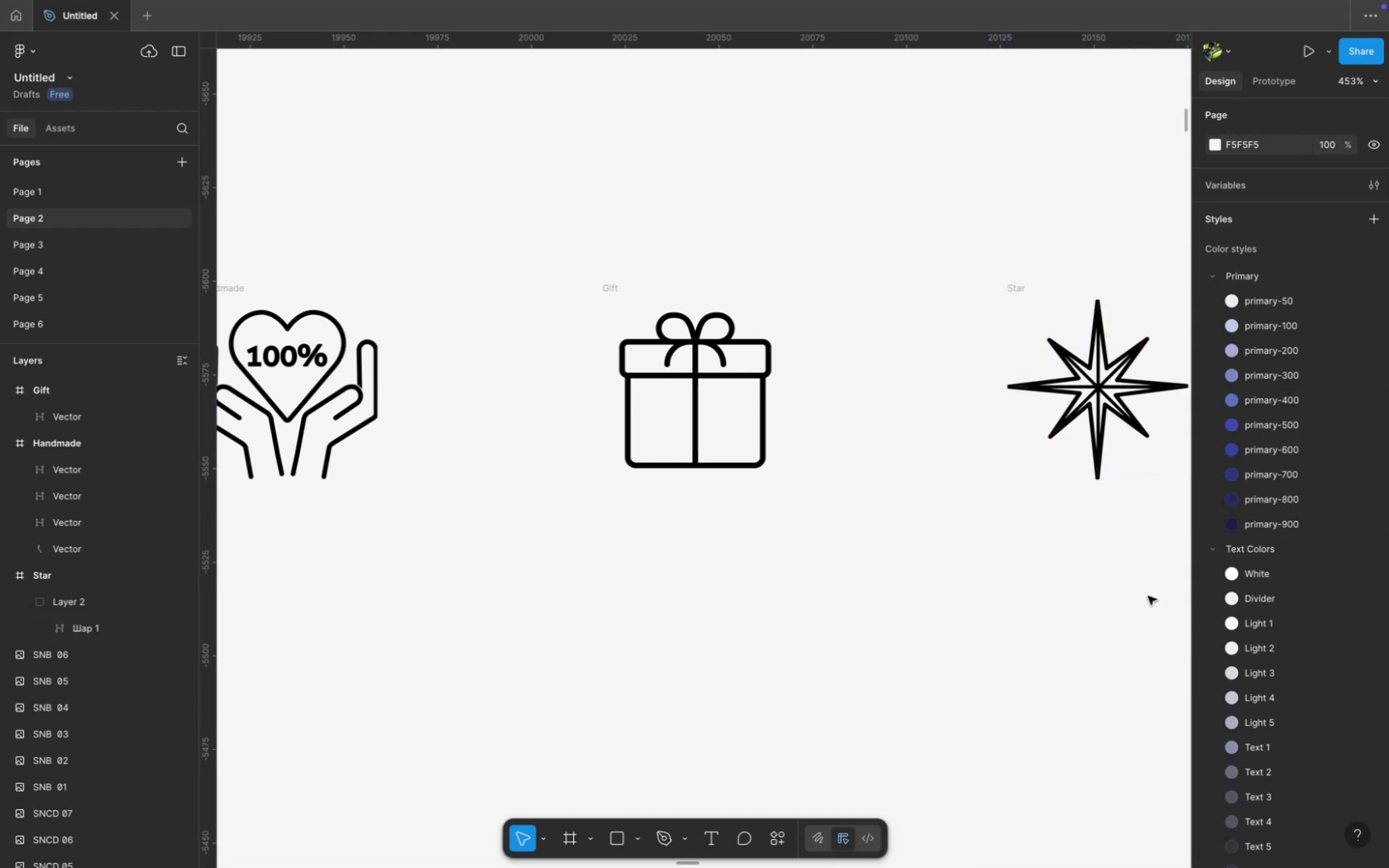 
hold_key(key=ShiftLeft, duration=0.56)
scroll: coordinate [1147, 596], scroll_direction: down, amount: 2.0
 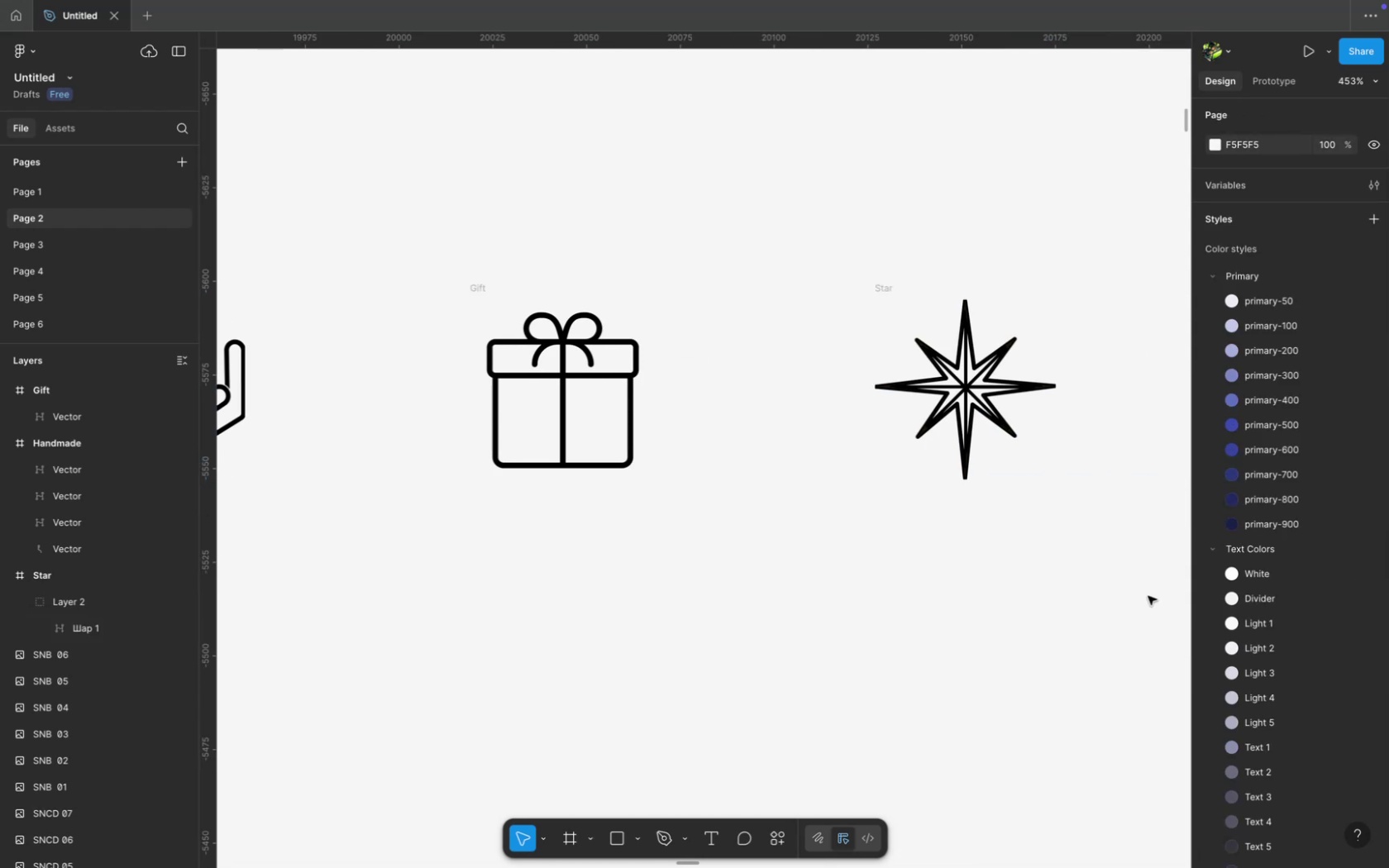 
hold_key(key=X, duration=0.75)
 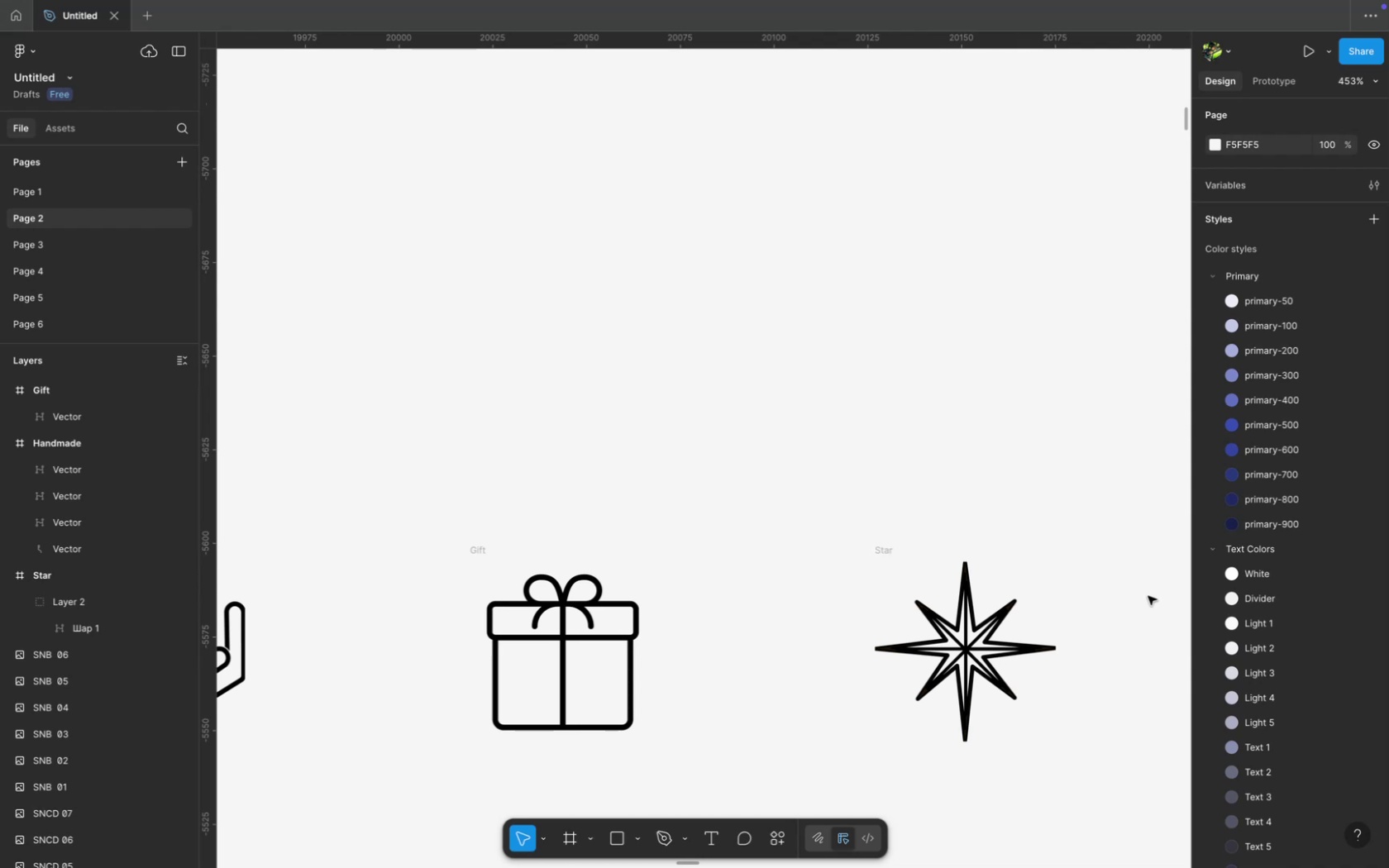 
scroll: coordinate [1147, 596], scroll_direction: up, amount: 9.0
 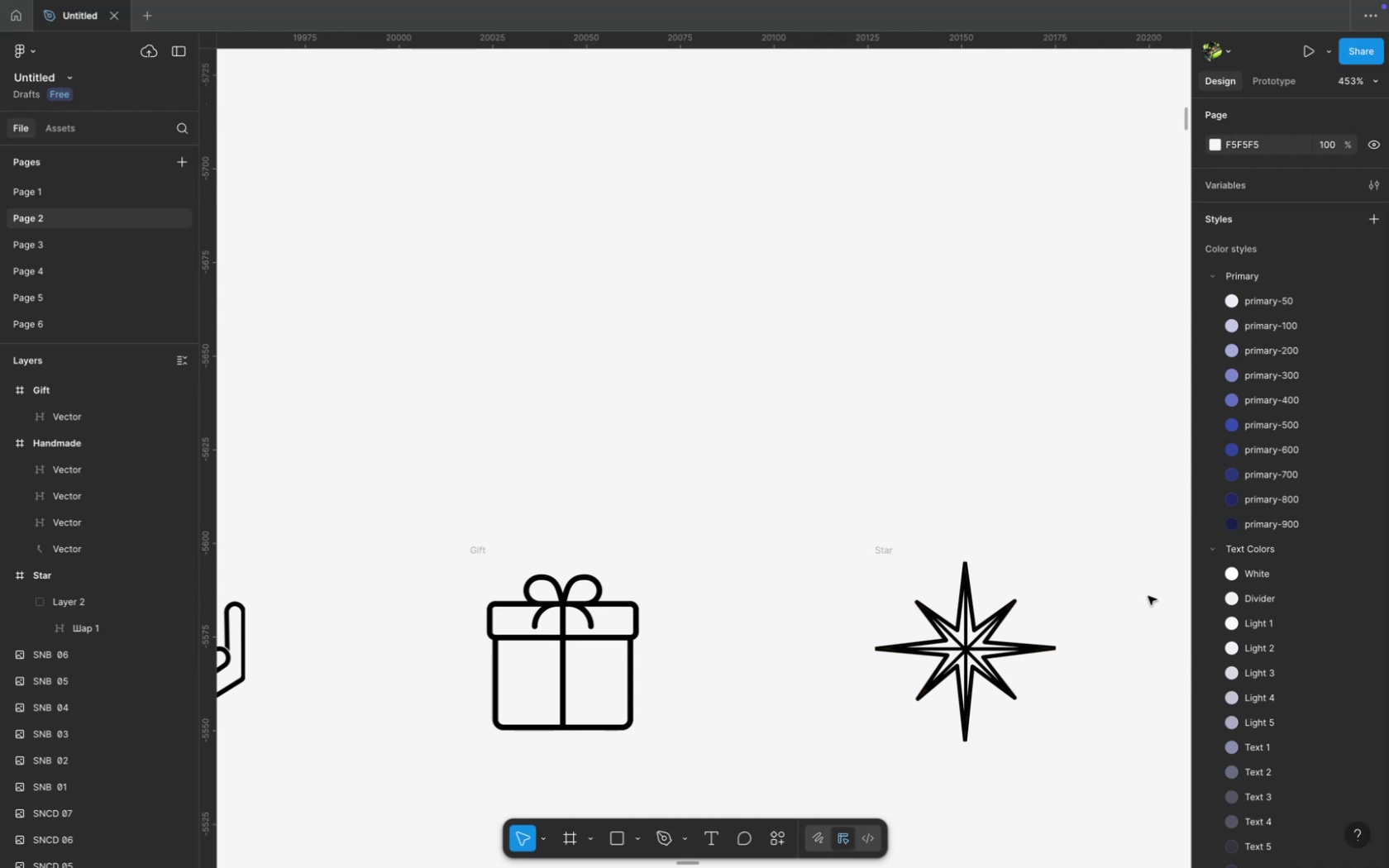 
hold_key(key=CommandLeft, duration=1.4)
scroll: coordinate [1147, 596], scroll_direction: down, amount: 5.0
 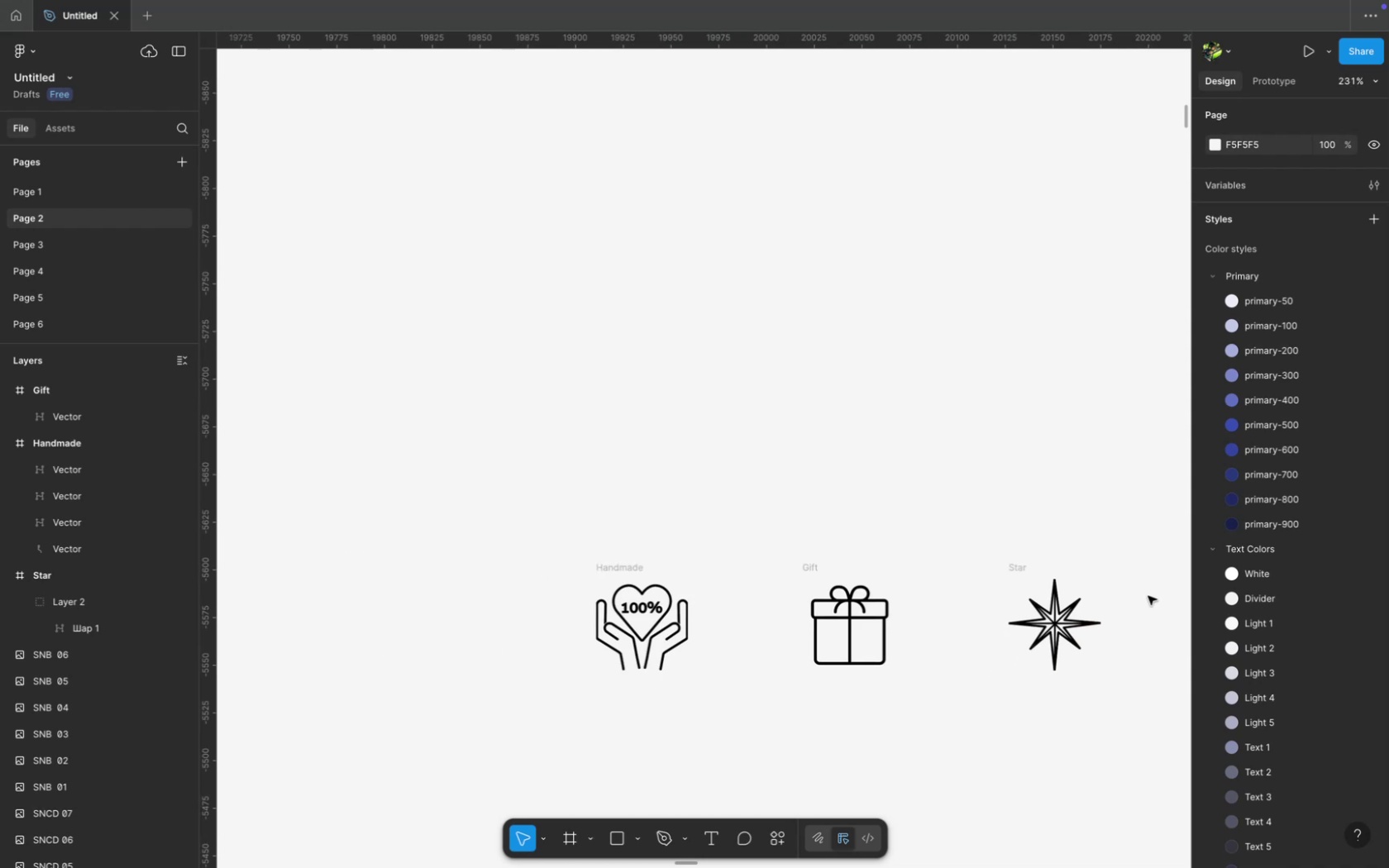 
hold_key(key=ShiftLeft, duration=0.48)
scroll: coordinate [1147, 596], scroll_direction: down, amount: 1.0
 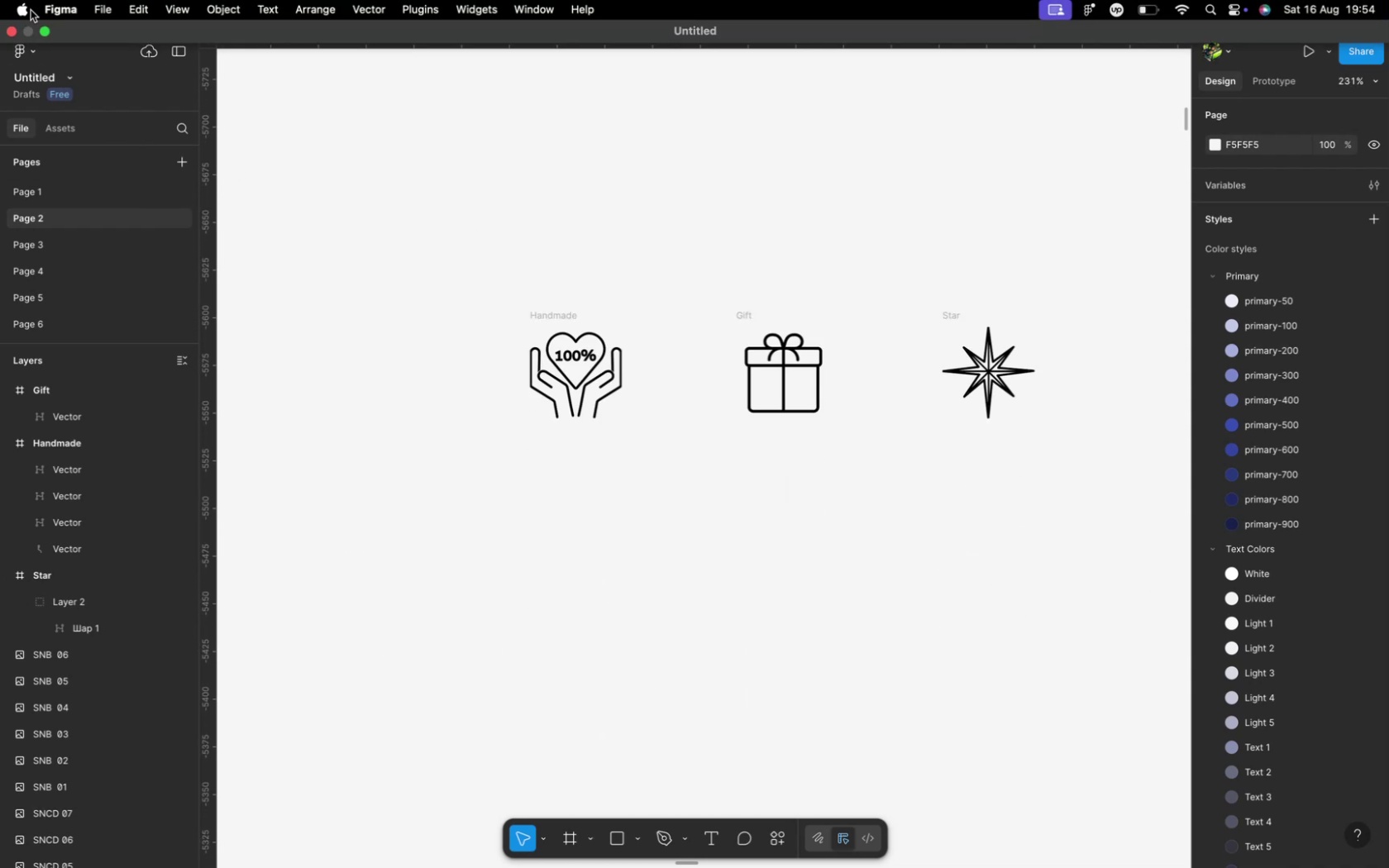 
wait(6.61)
 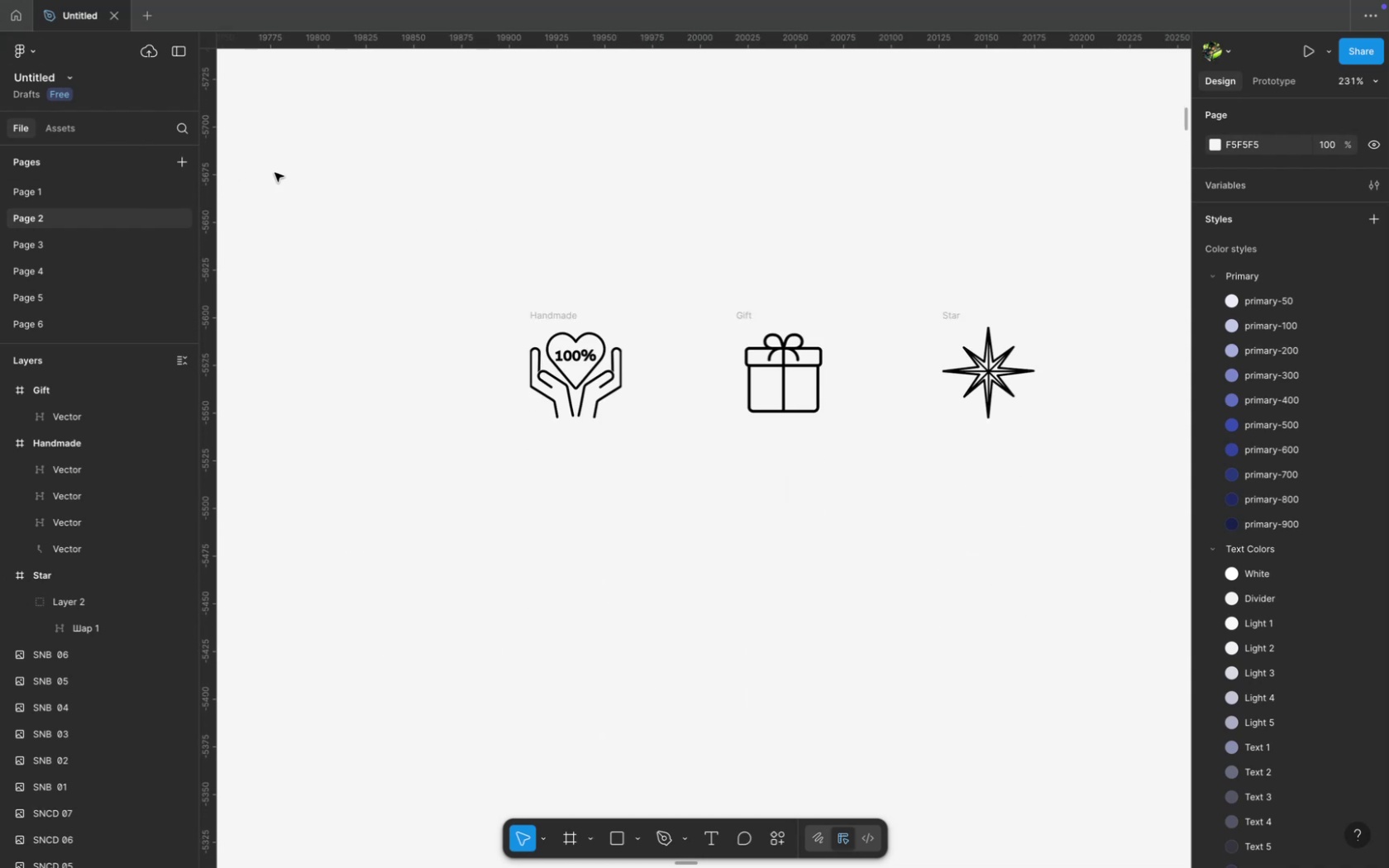 
left_click([48, 33])
 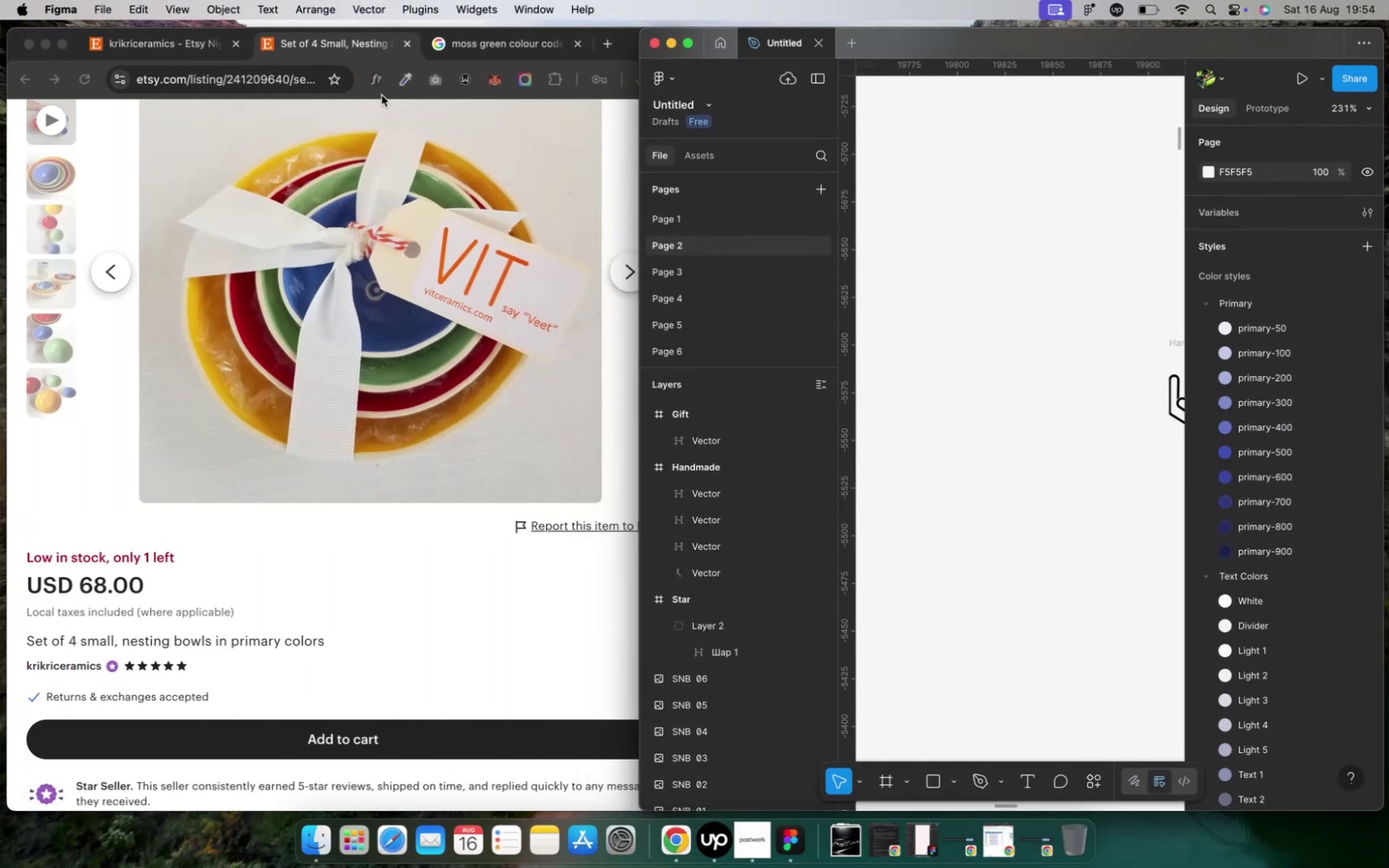 
key(Control+ArrowUp)
 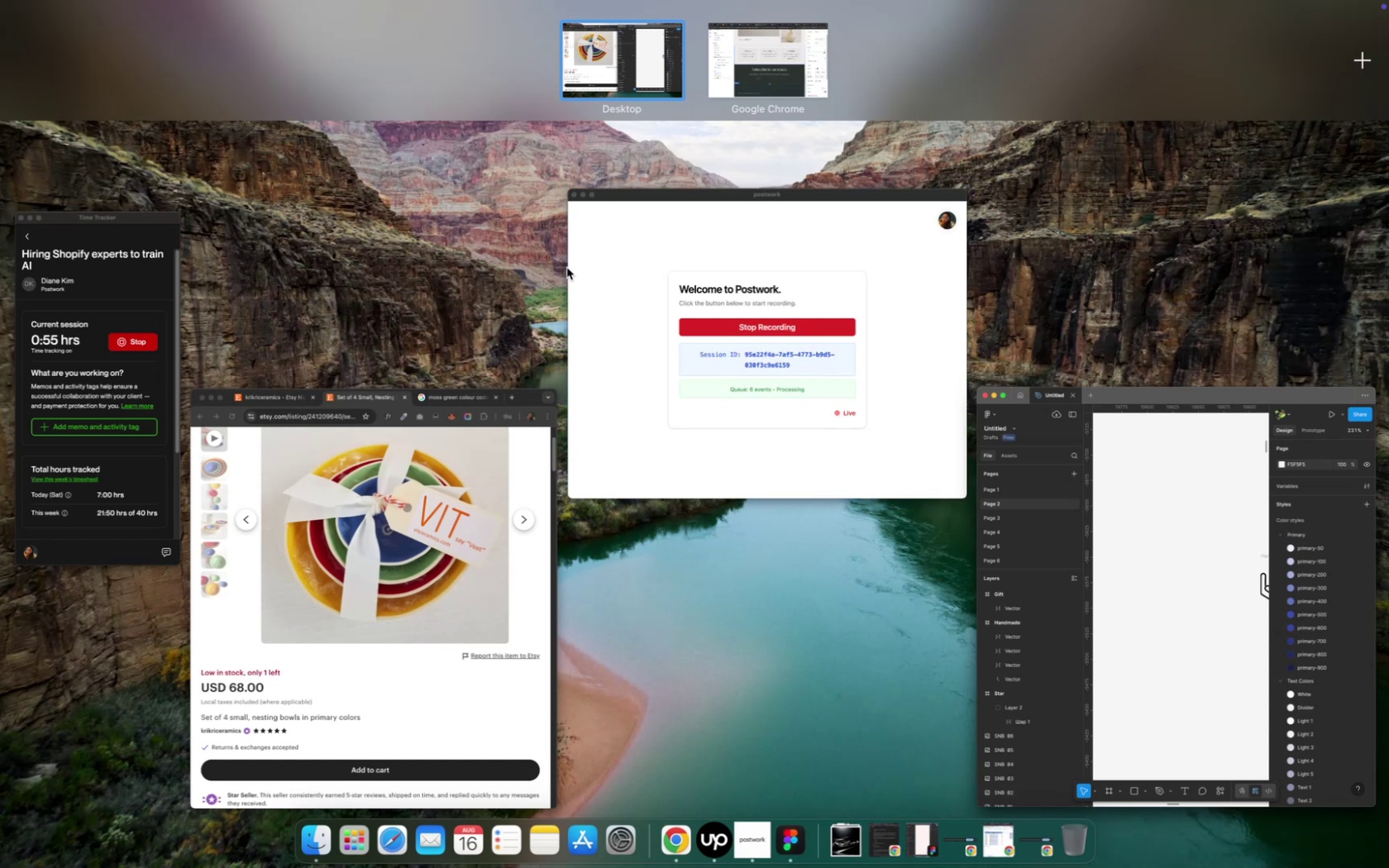 
wait(7.68)
 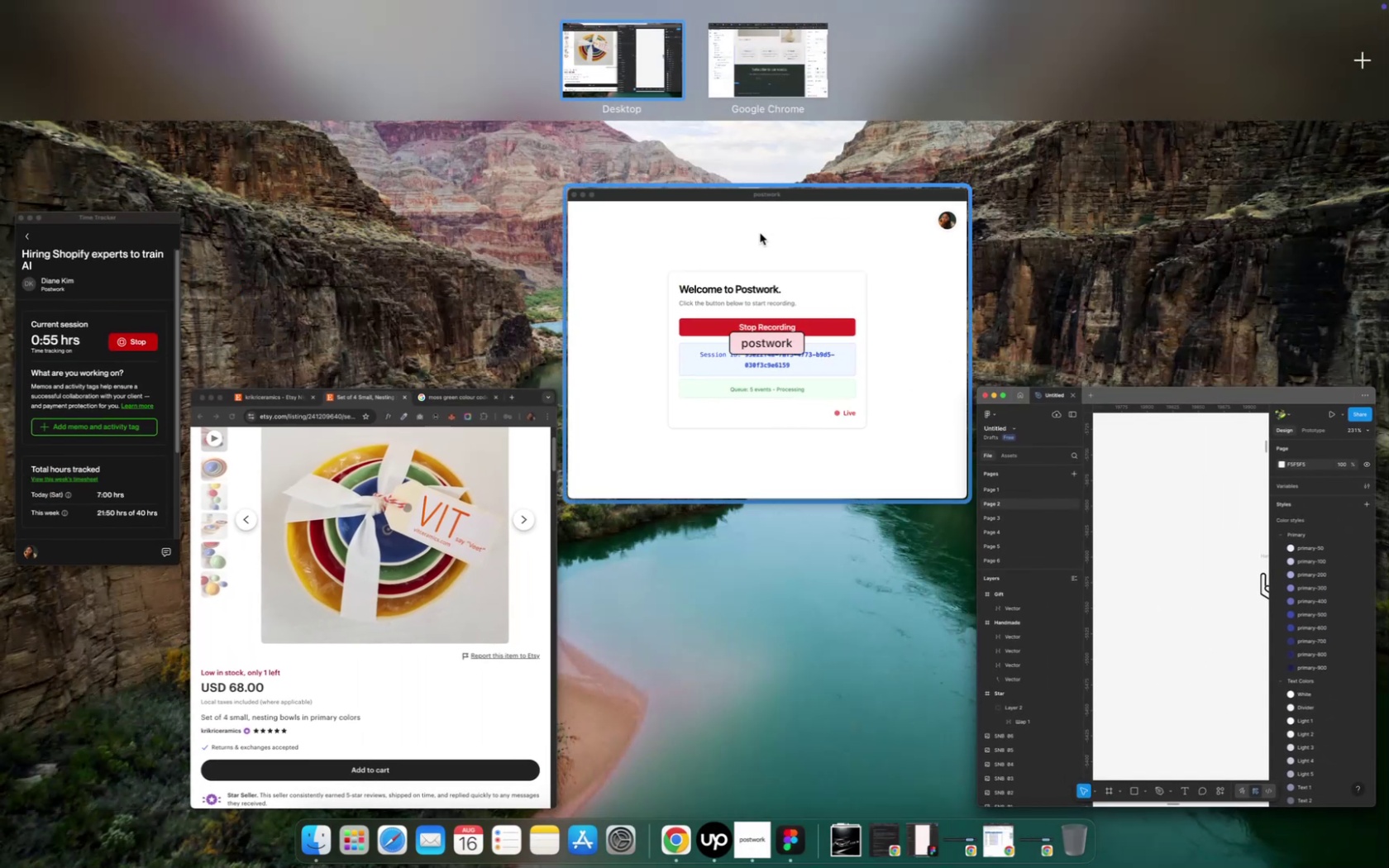 
left_click([781, 54])
 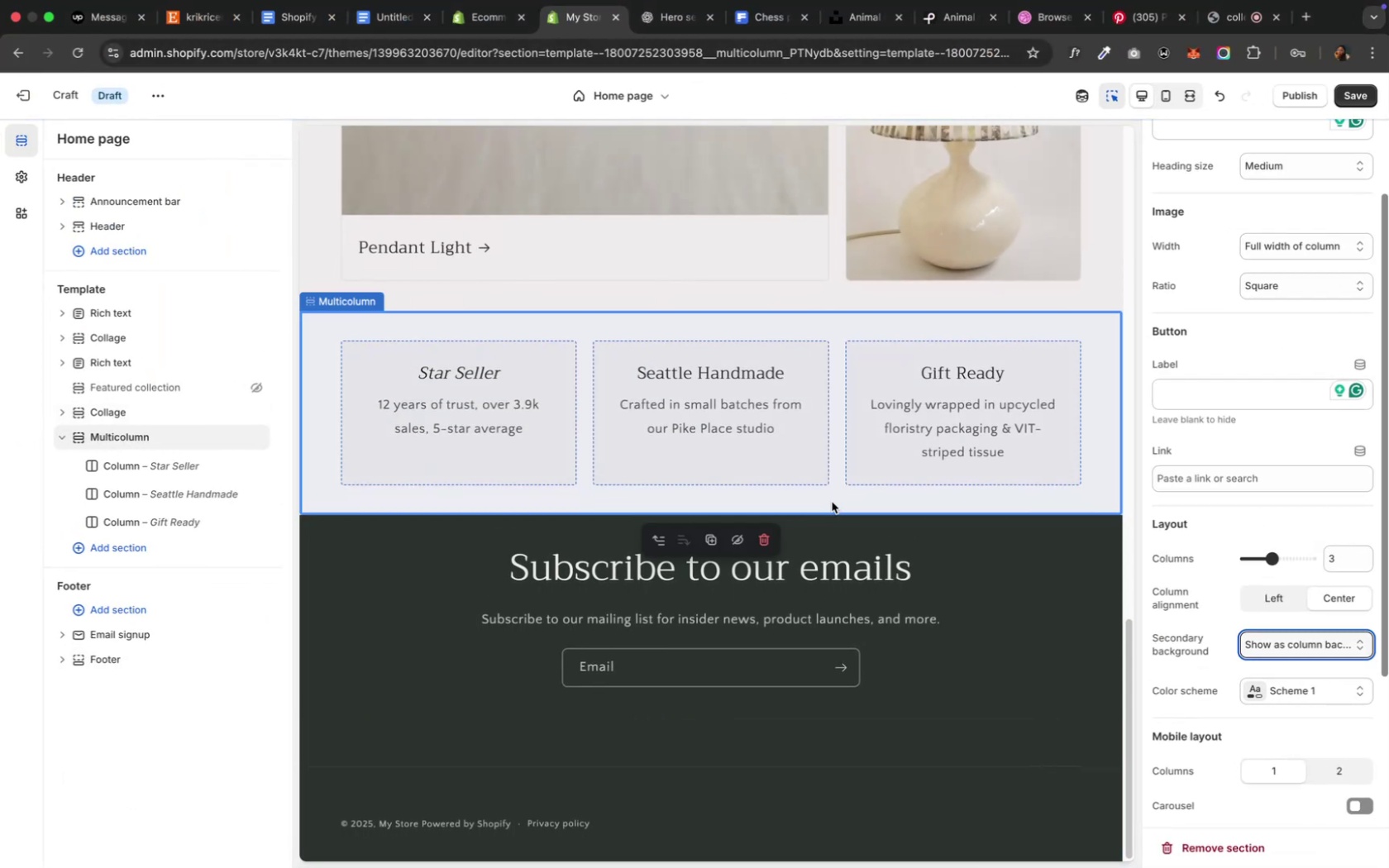 
wait(6.76)
 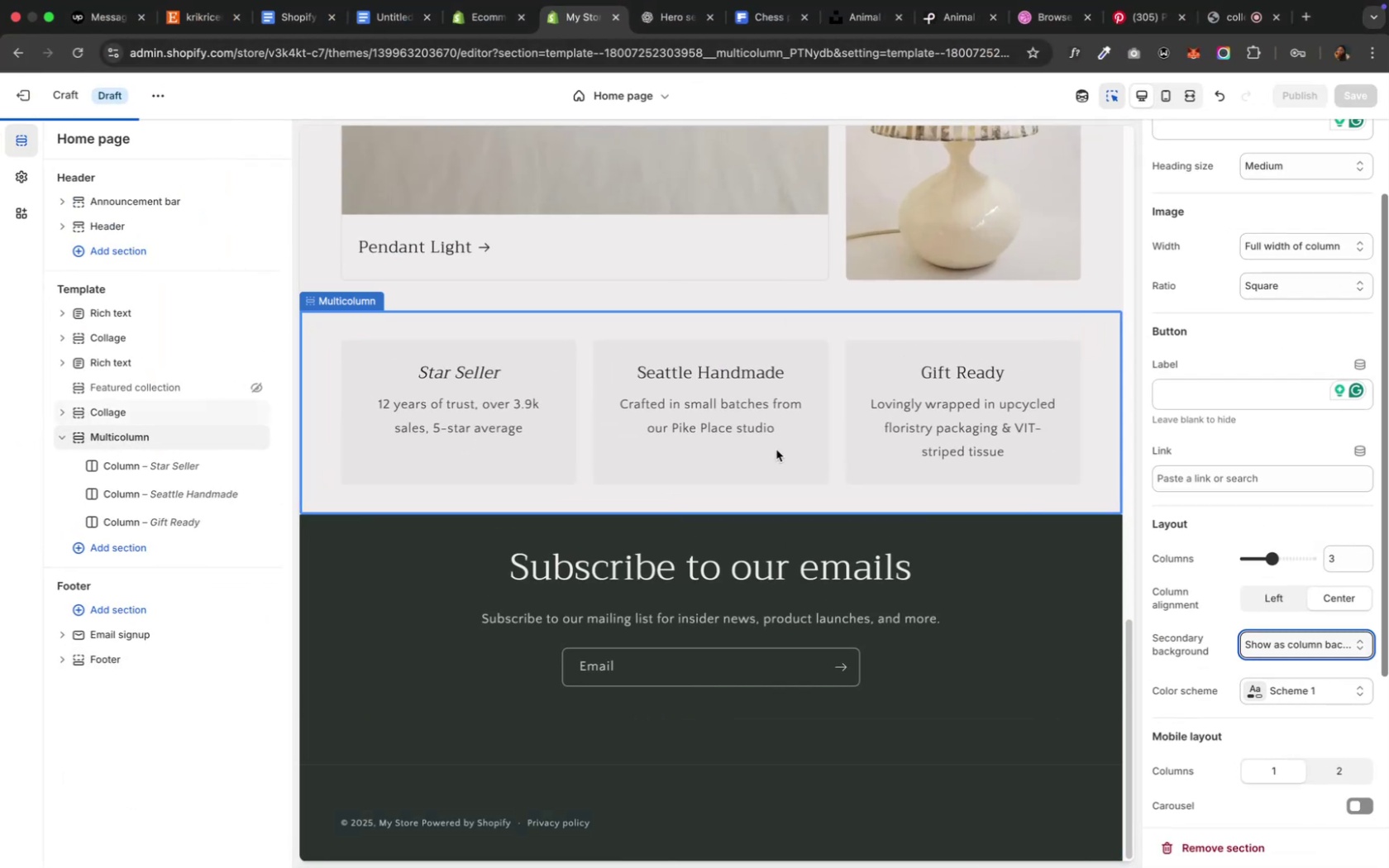 
scroll: coordinate [831, 498], scroll_direction: up, amount: 5.0
 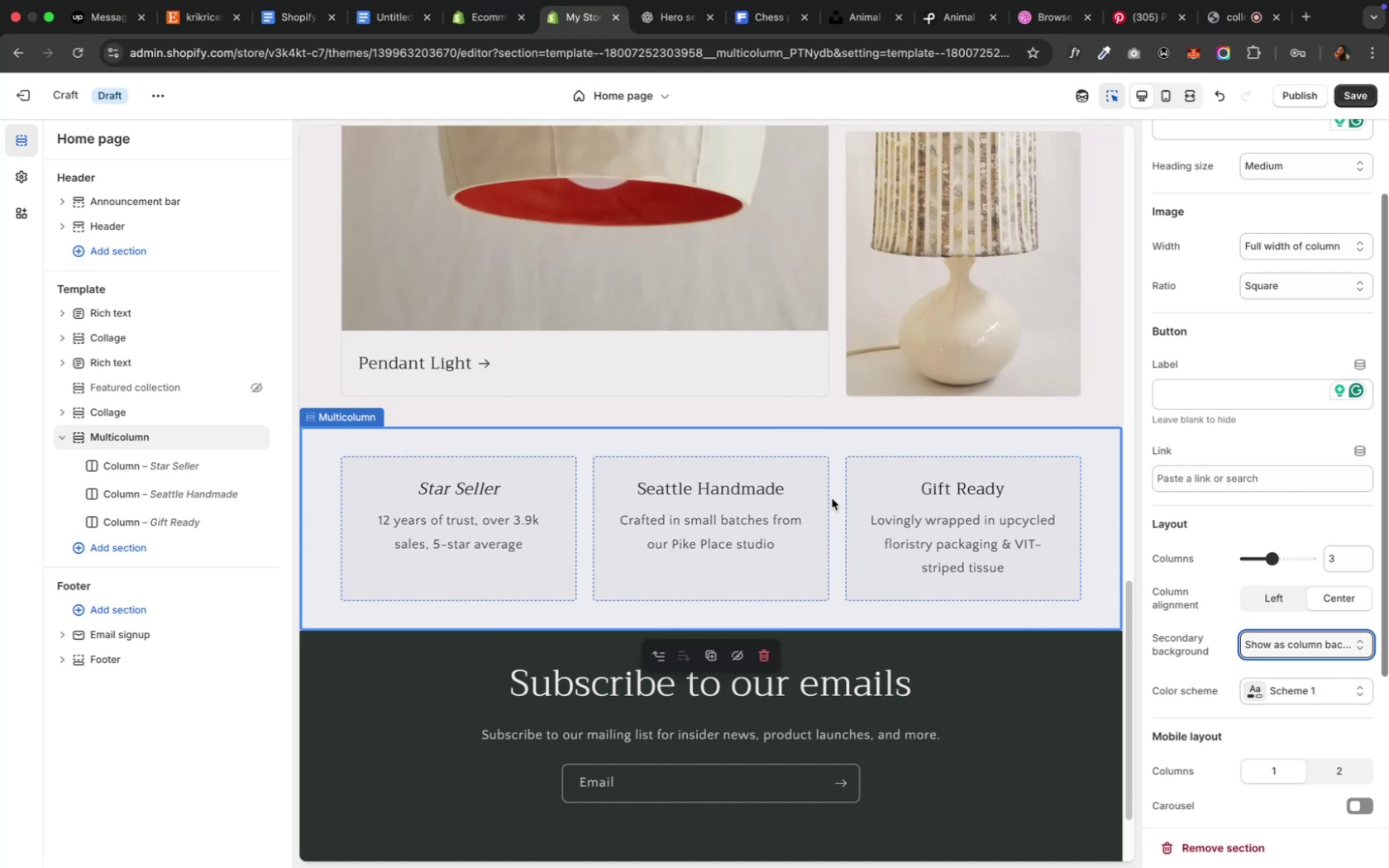 
left_click([736, 489])
 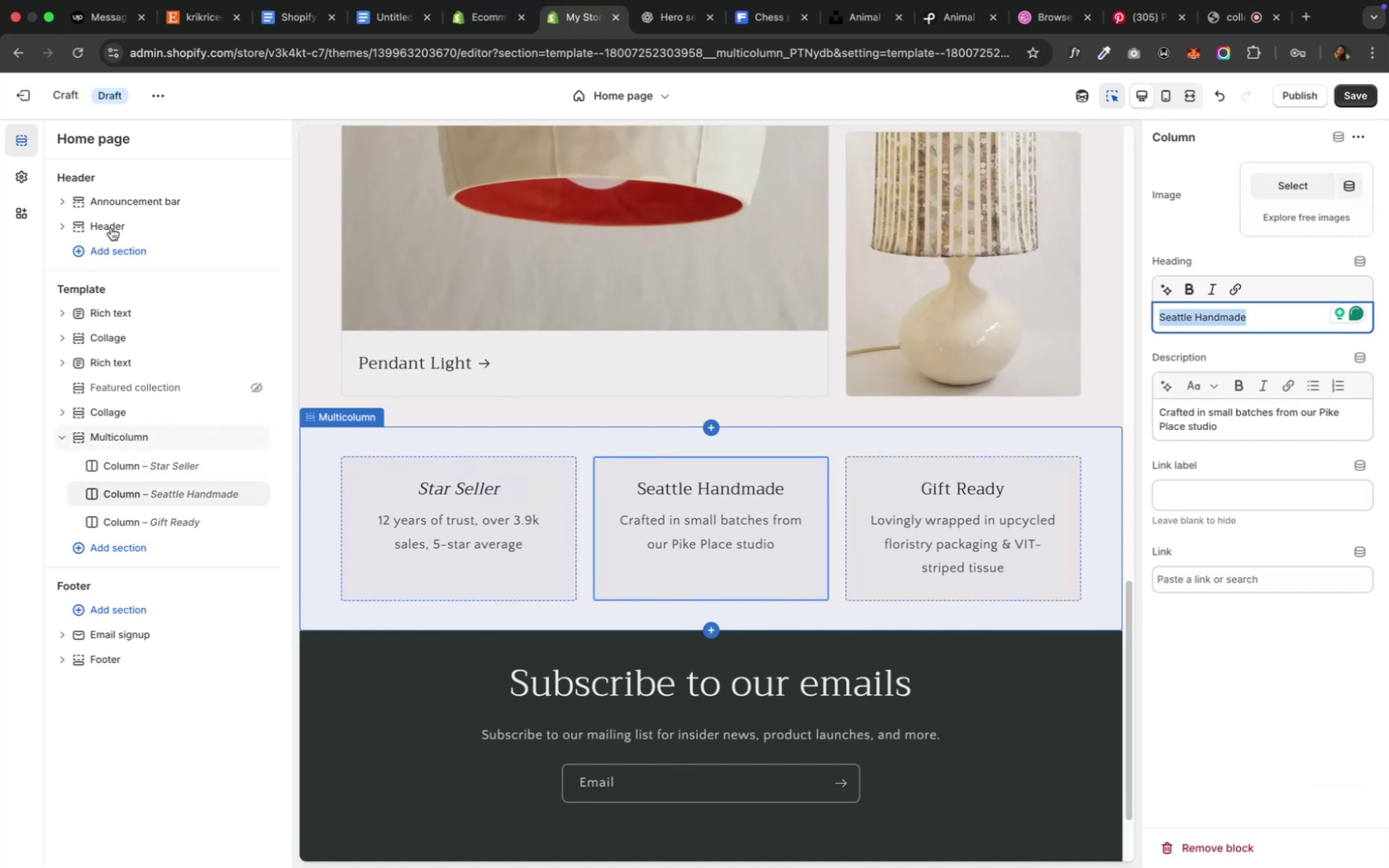 
wait(5.14)
 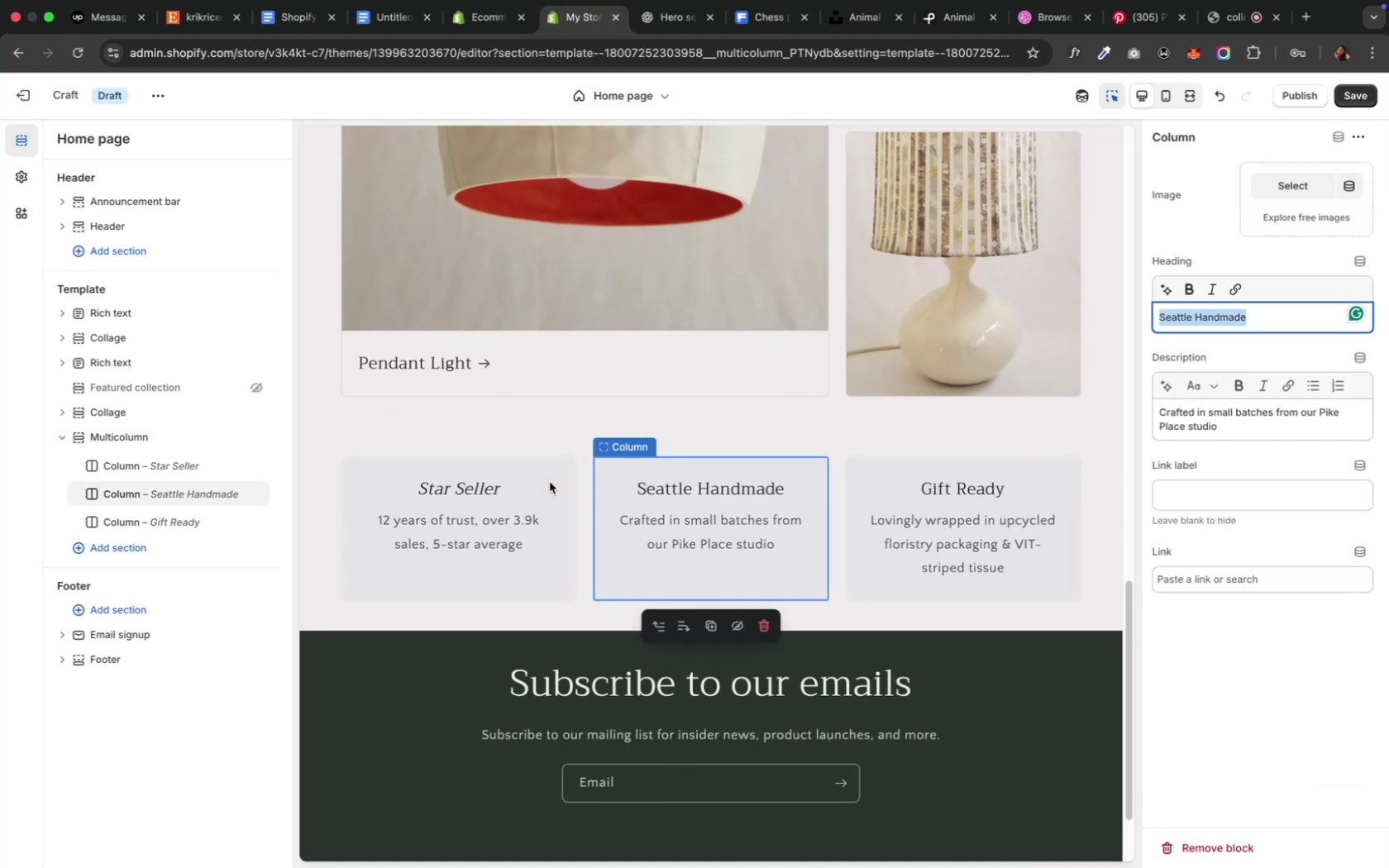 
left_click([18, 171])
 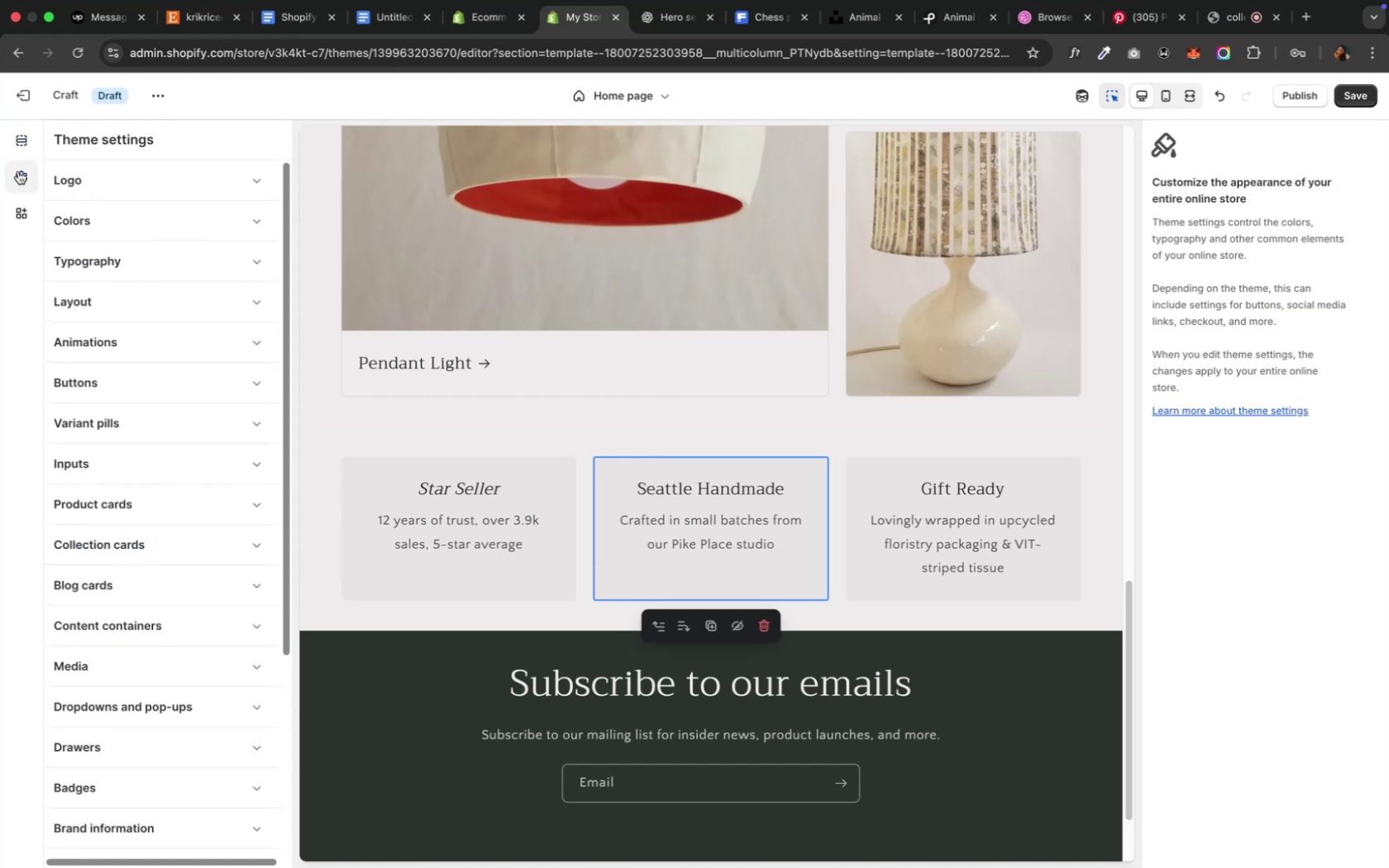 
left_click([18, 171])
 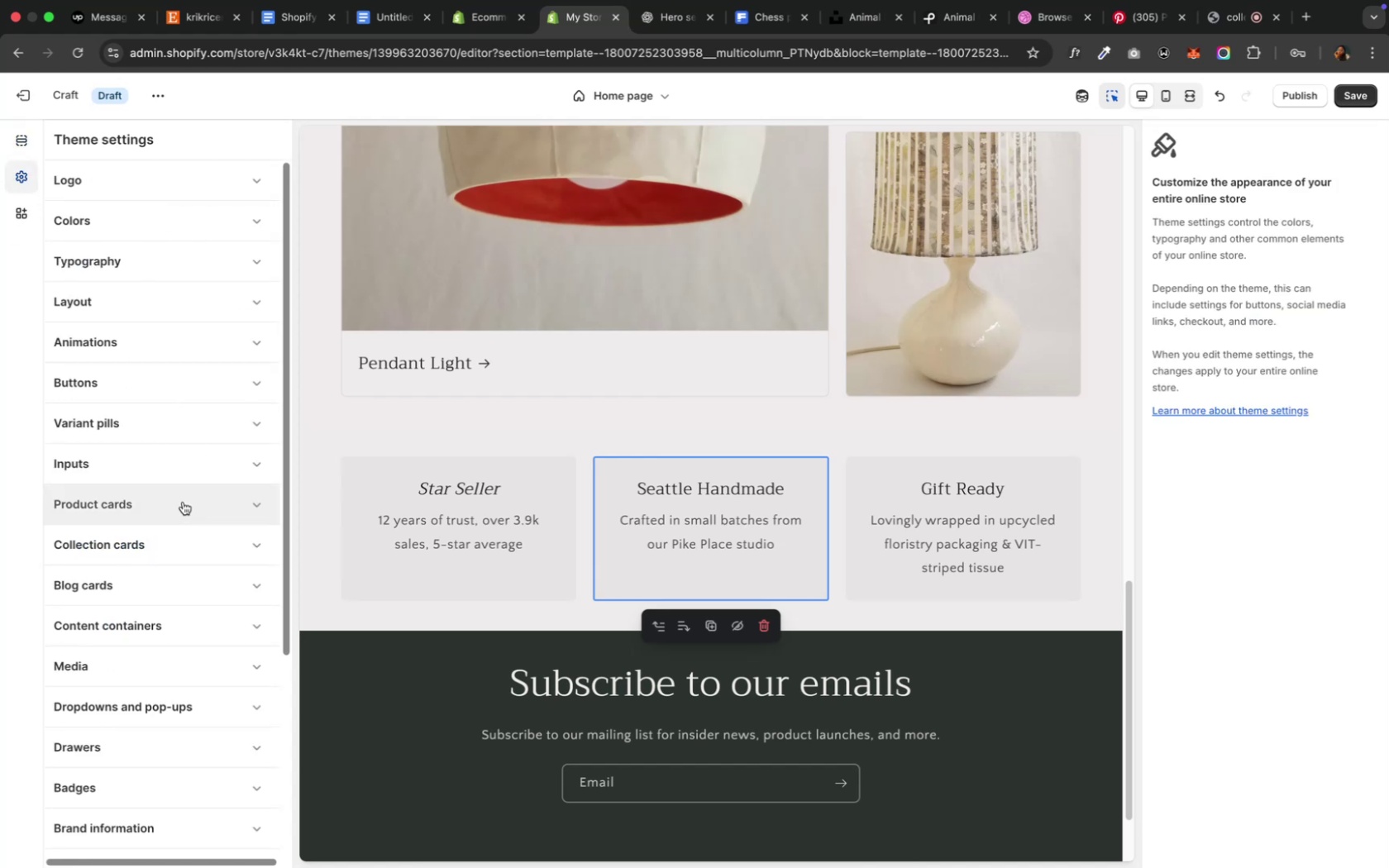 
wait(5.93)
 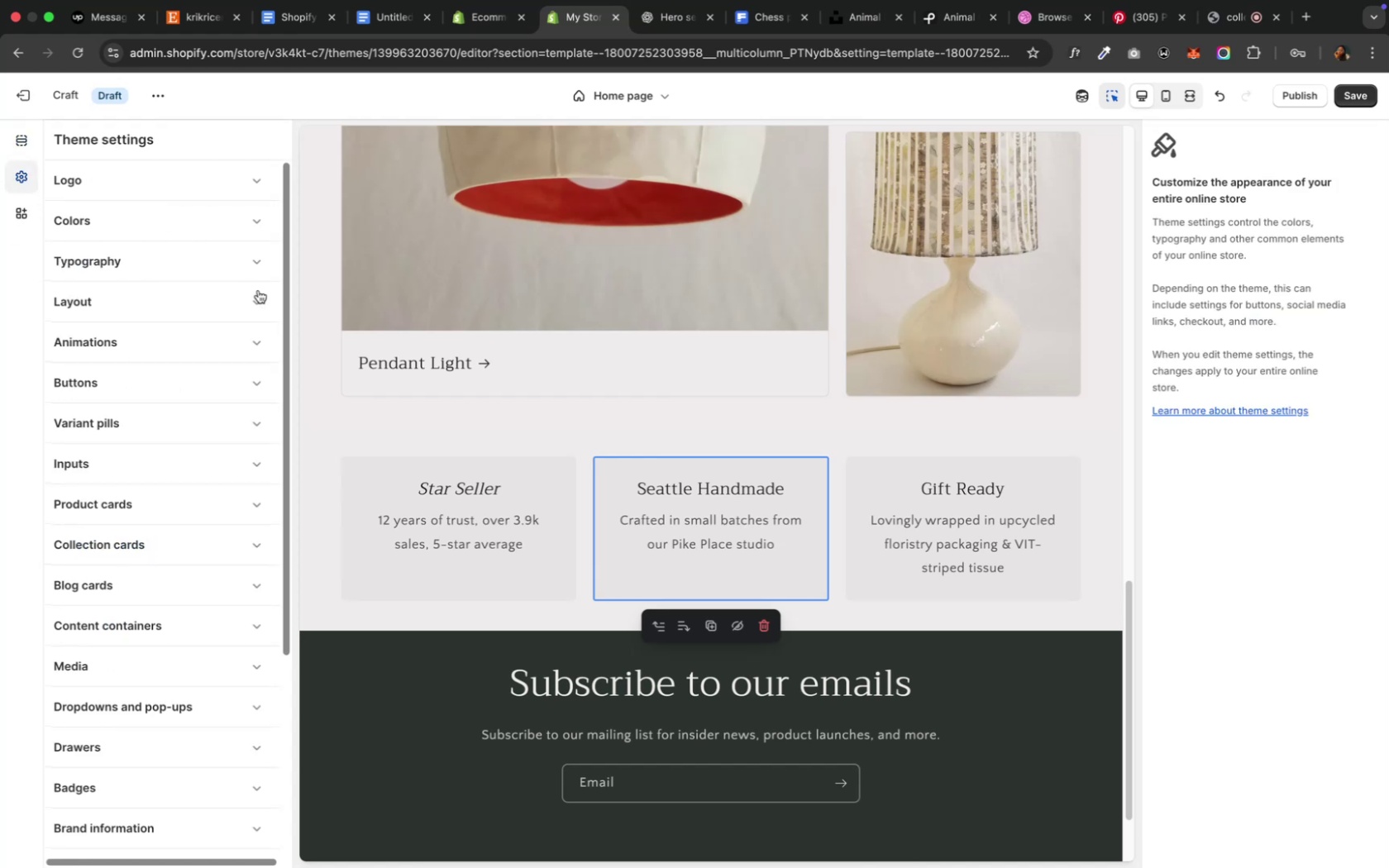 
left_click([192, 224])
 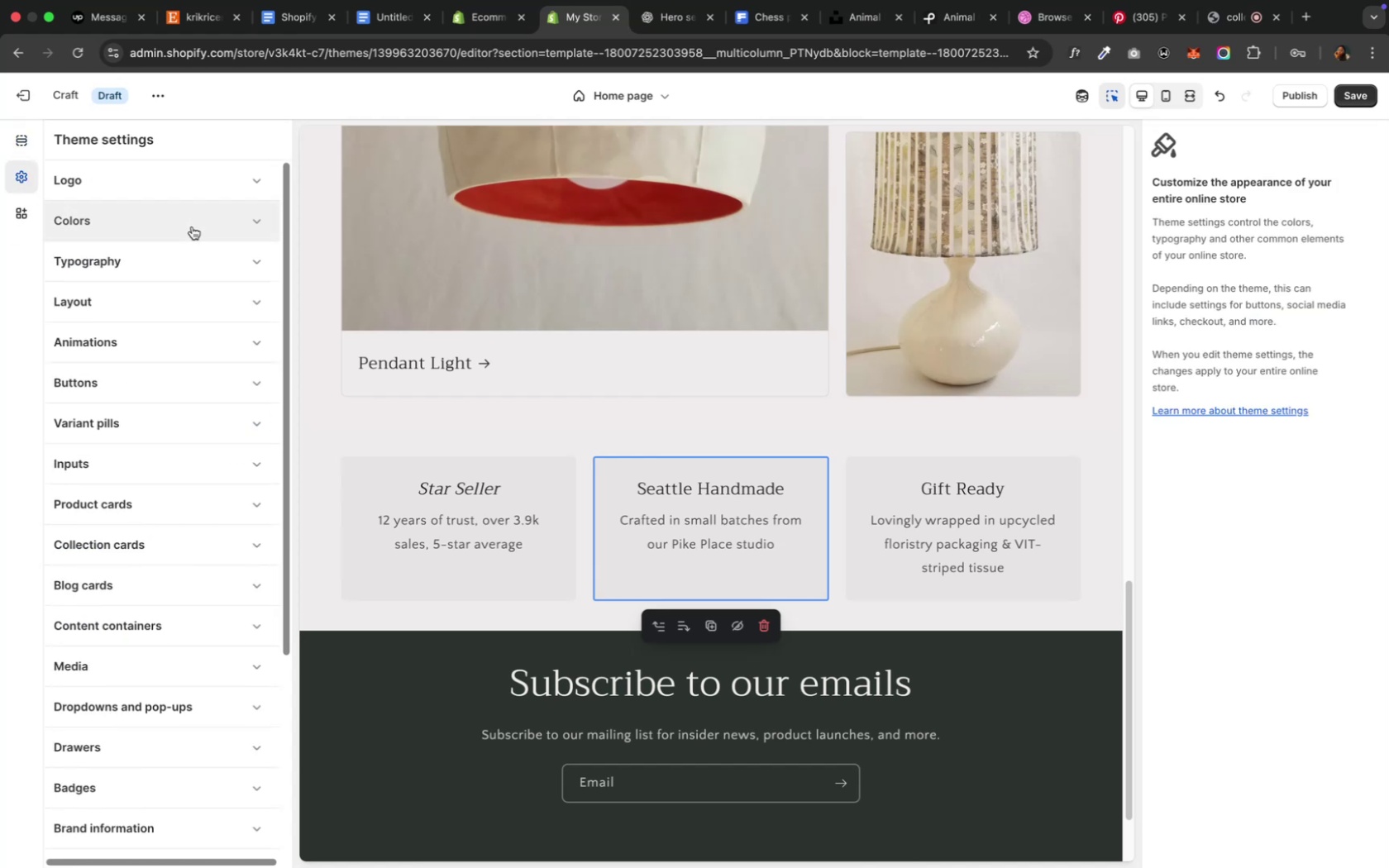 
left_click([192, 227])
 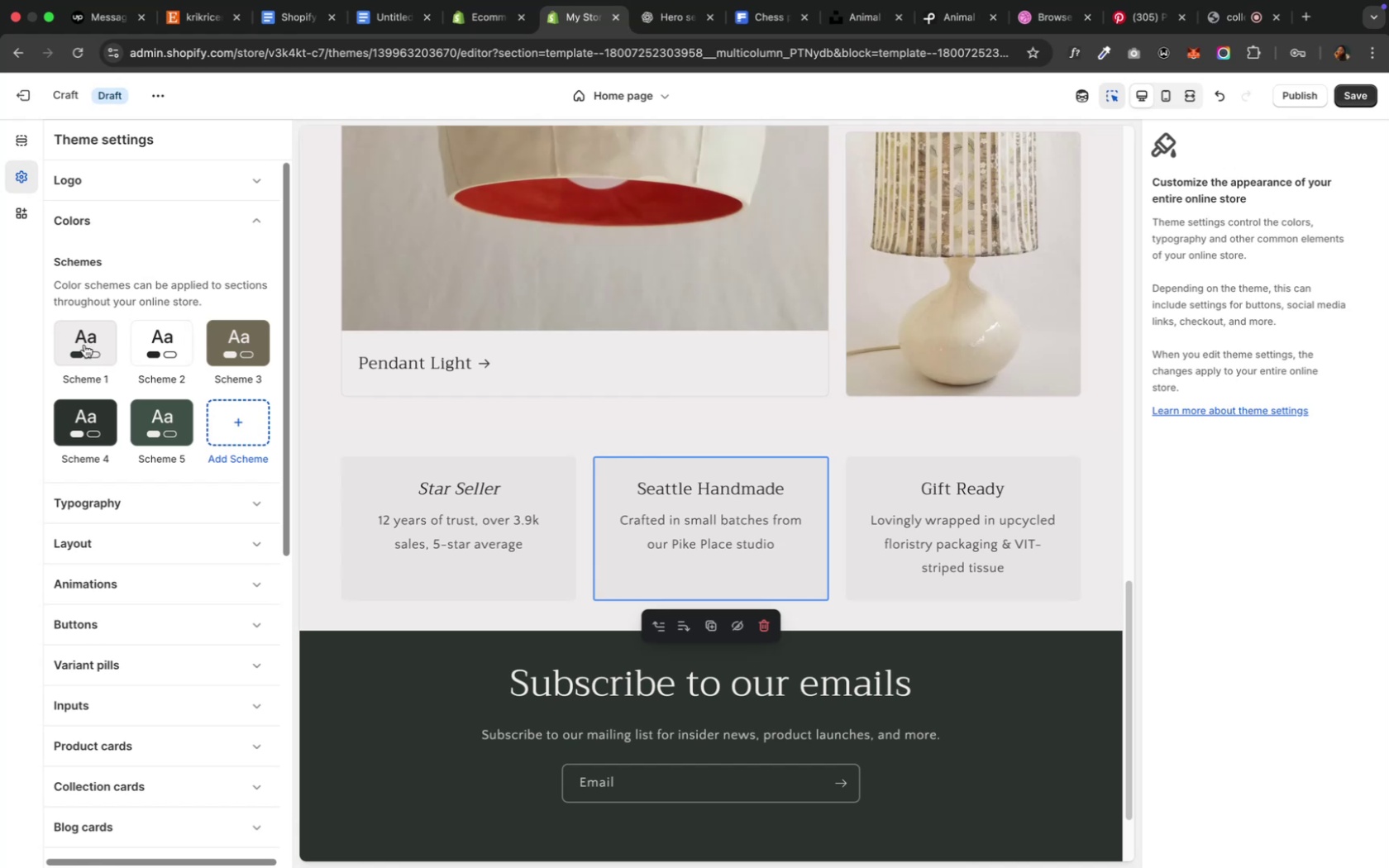 
left_click([84, 345])
 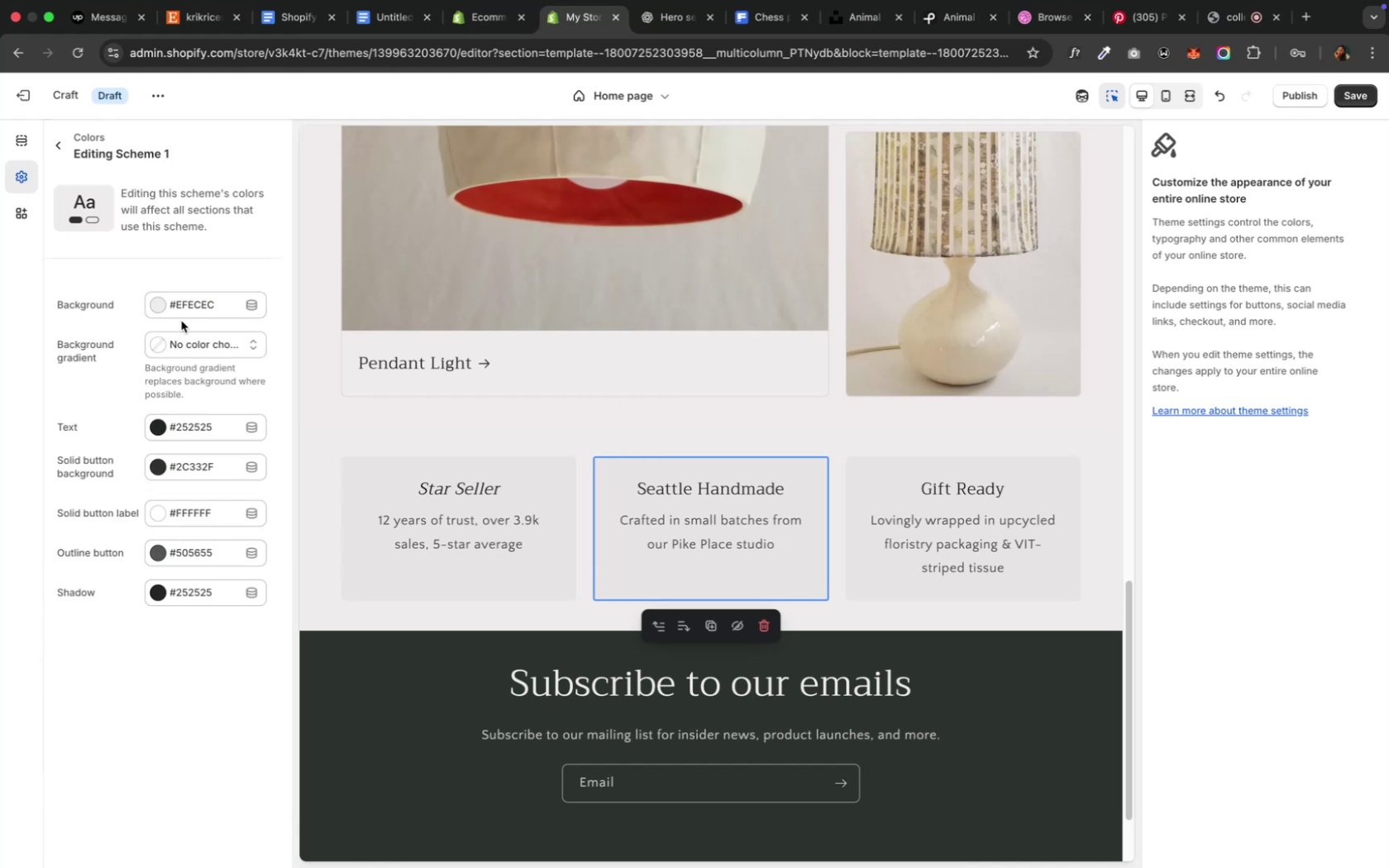 
wait(5.65)
 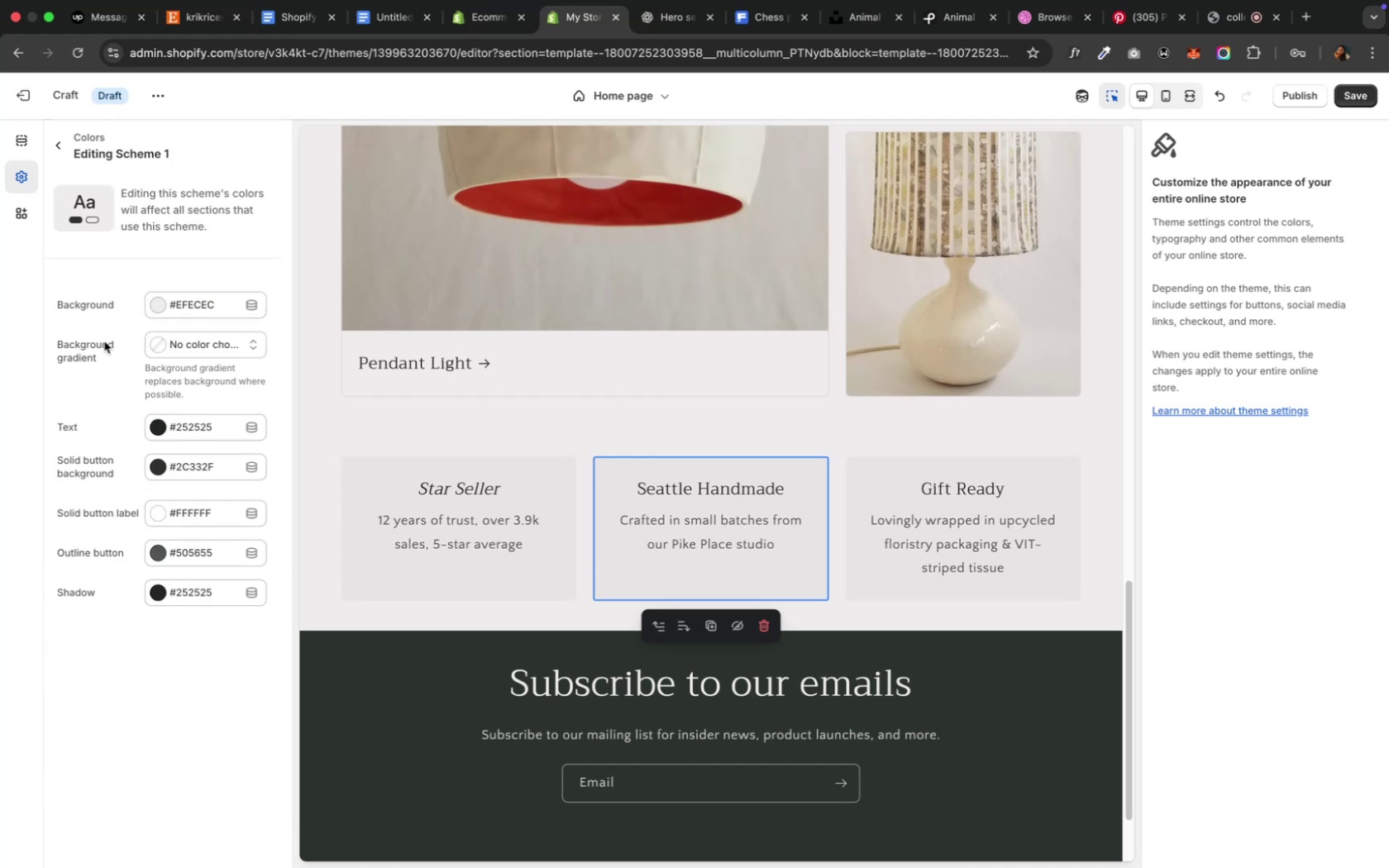 
left_click([191, 430])
 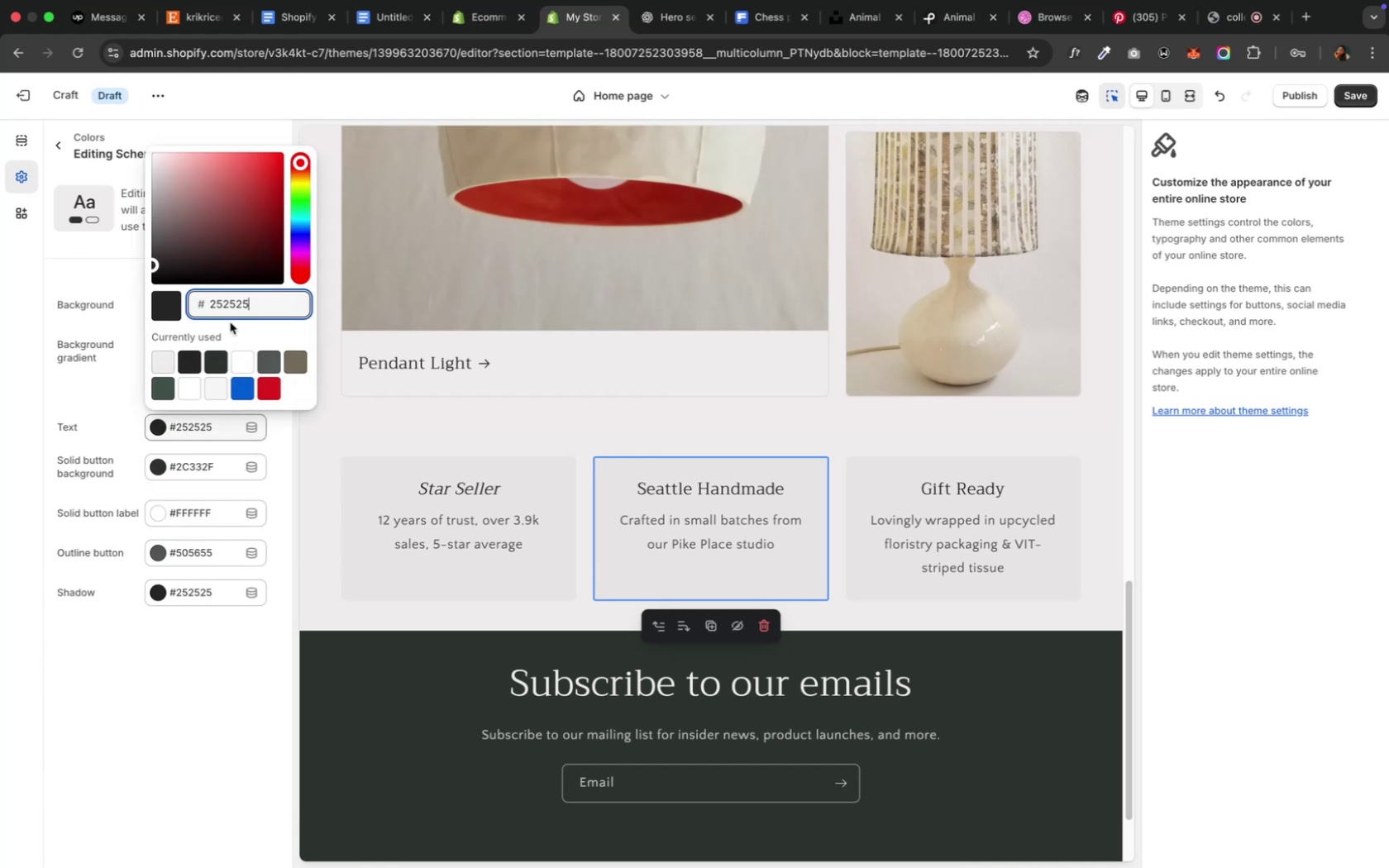 
left_click([235, 311])
 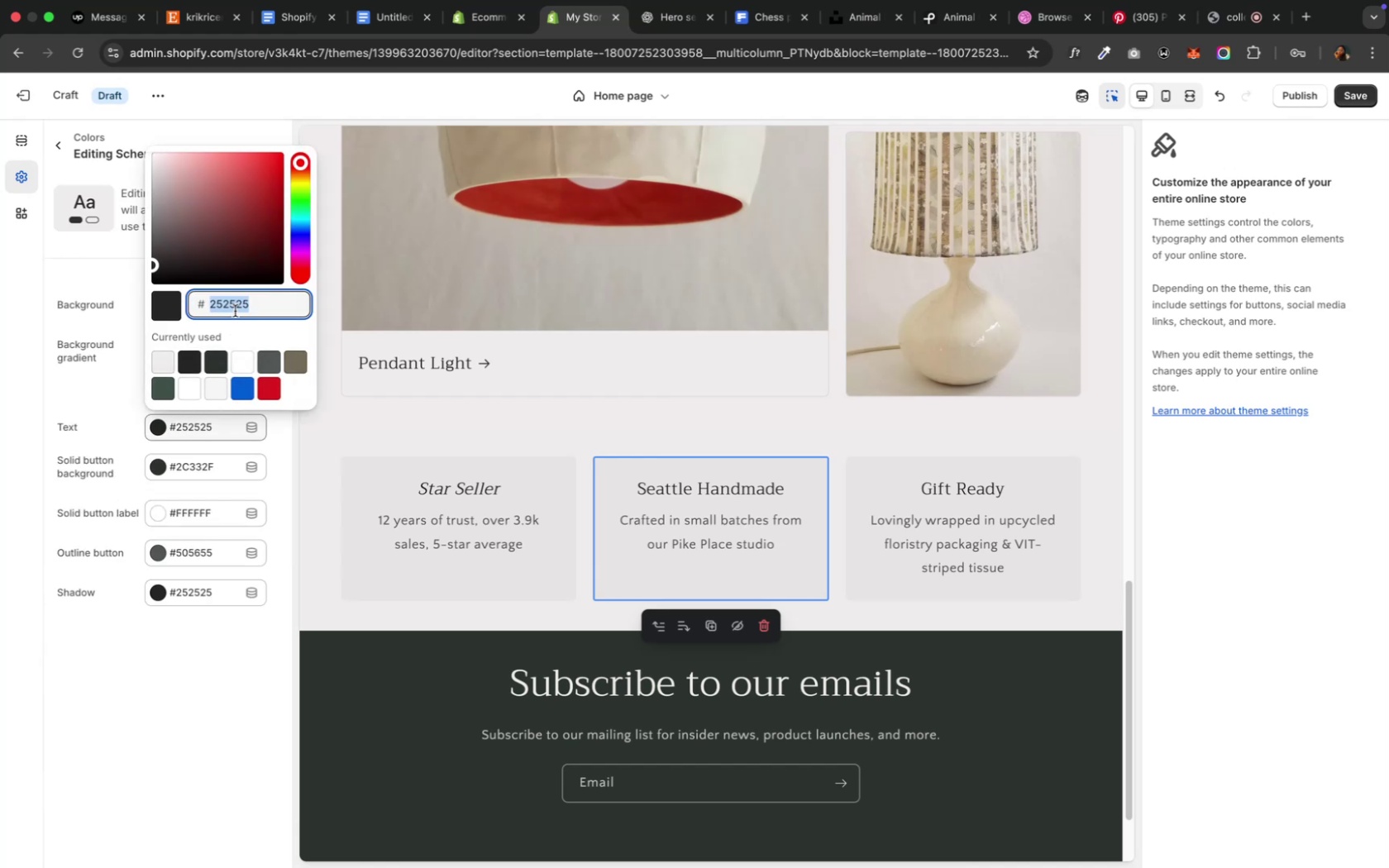 
key(Meta+CommandLeft)
 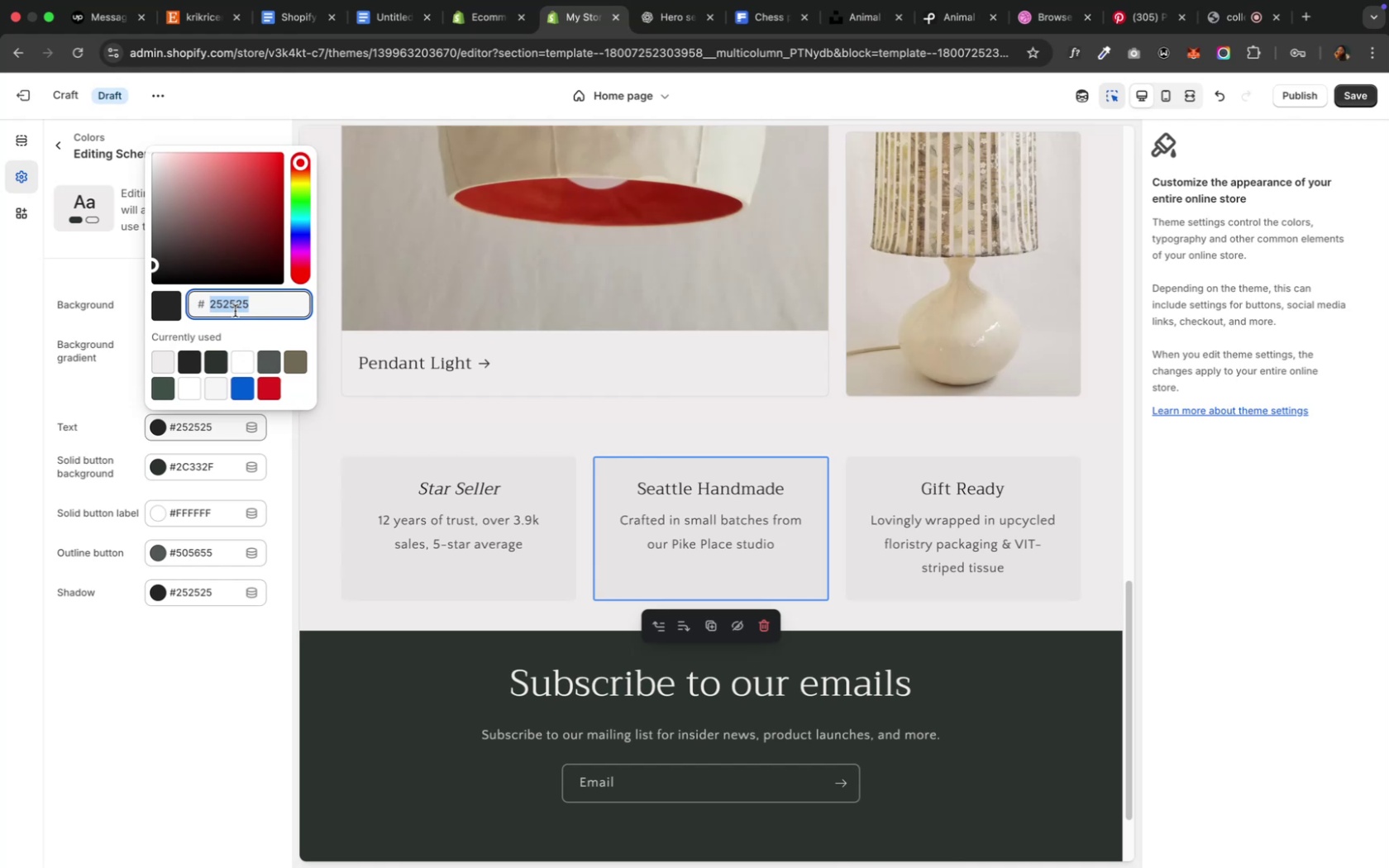 
key(Meta+C)
 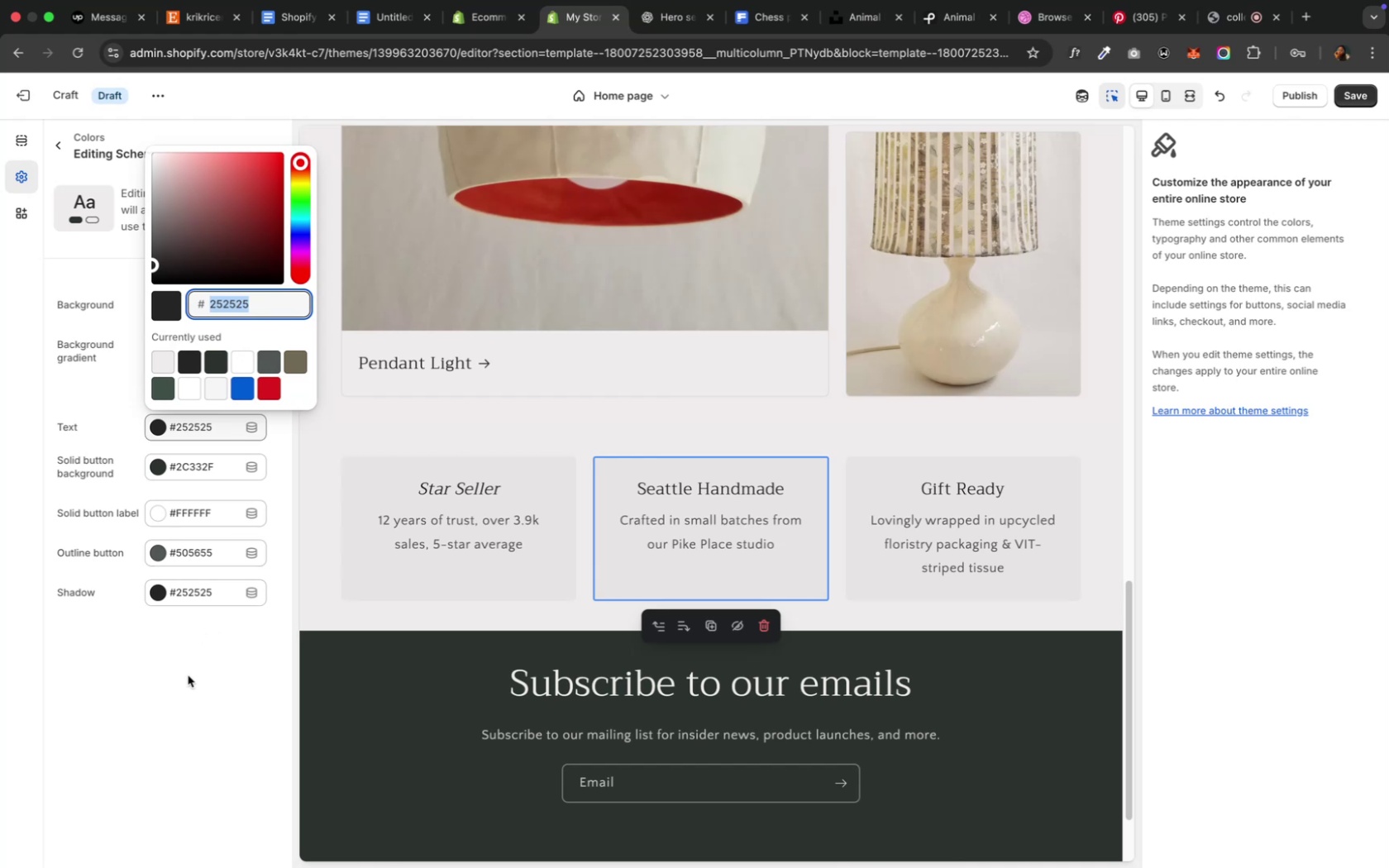 
left_click([187, 677])
 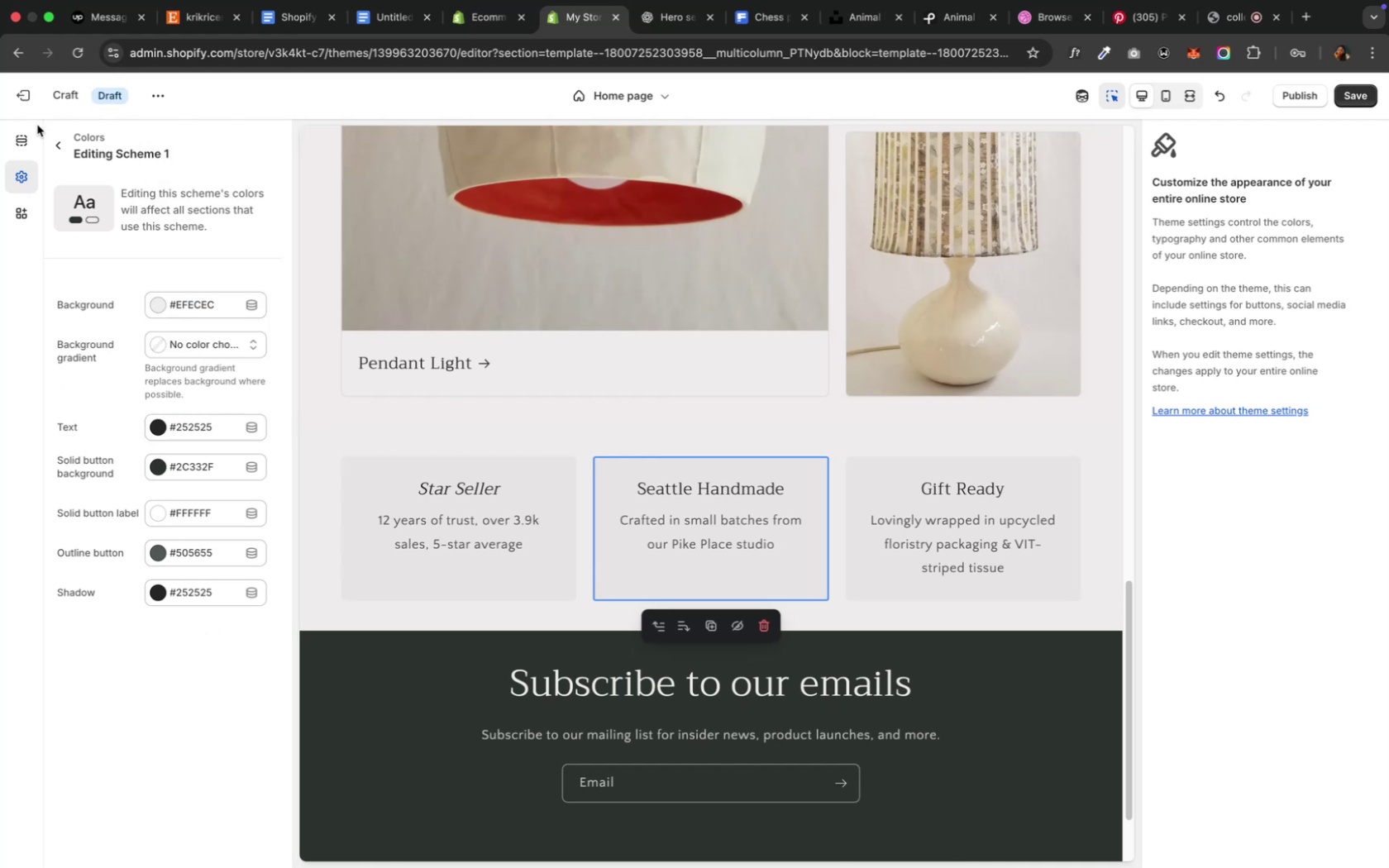 
left_click([22, 136])
 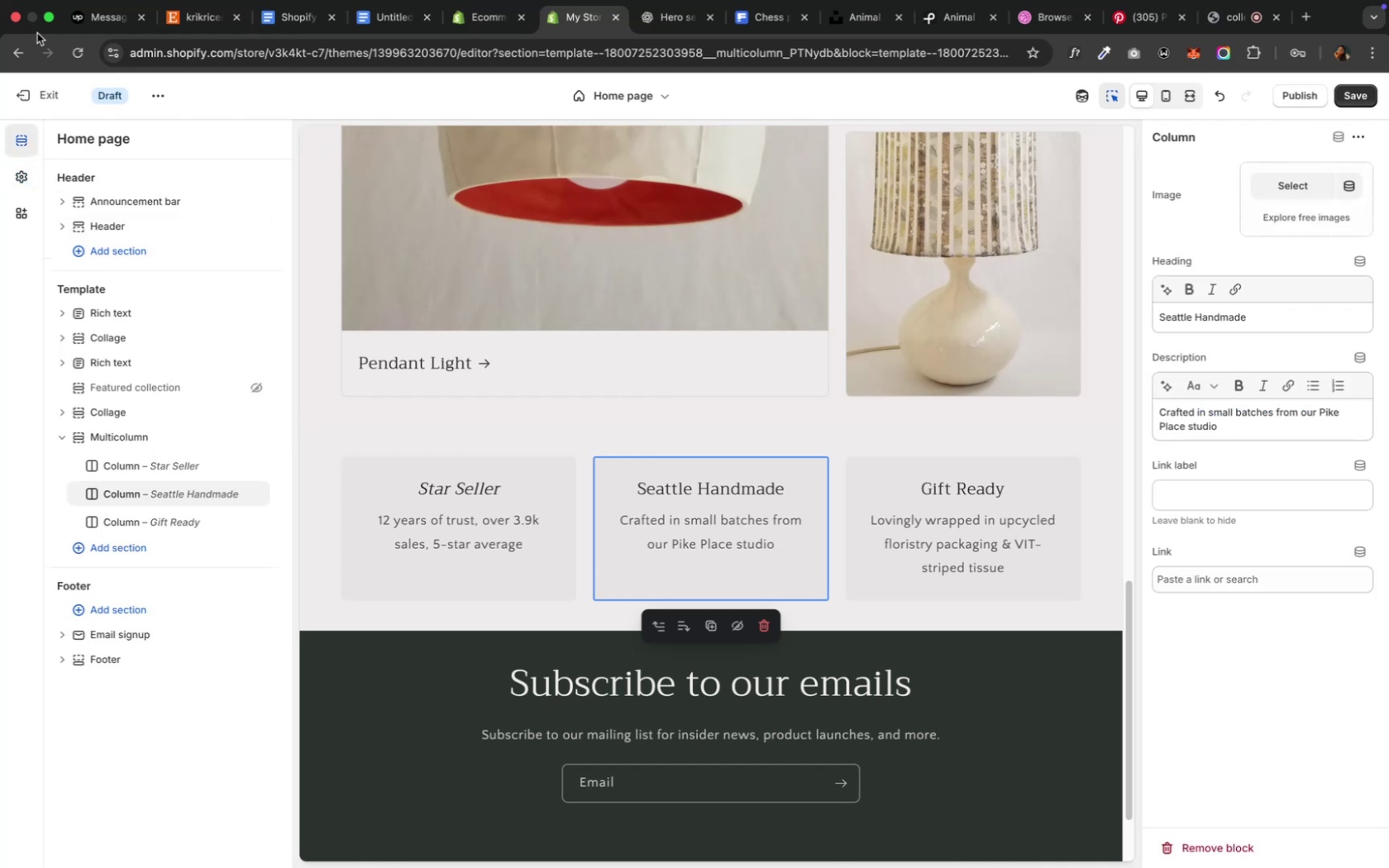 
left_click([55, 19])
 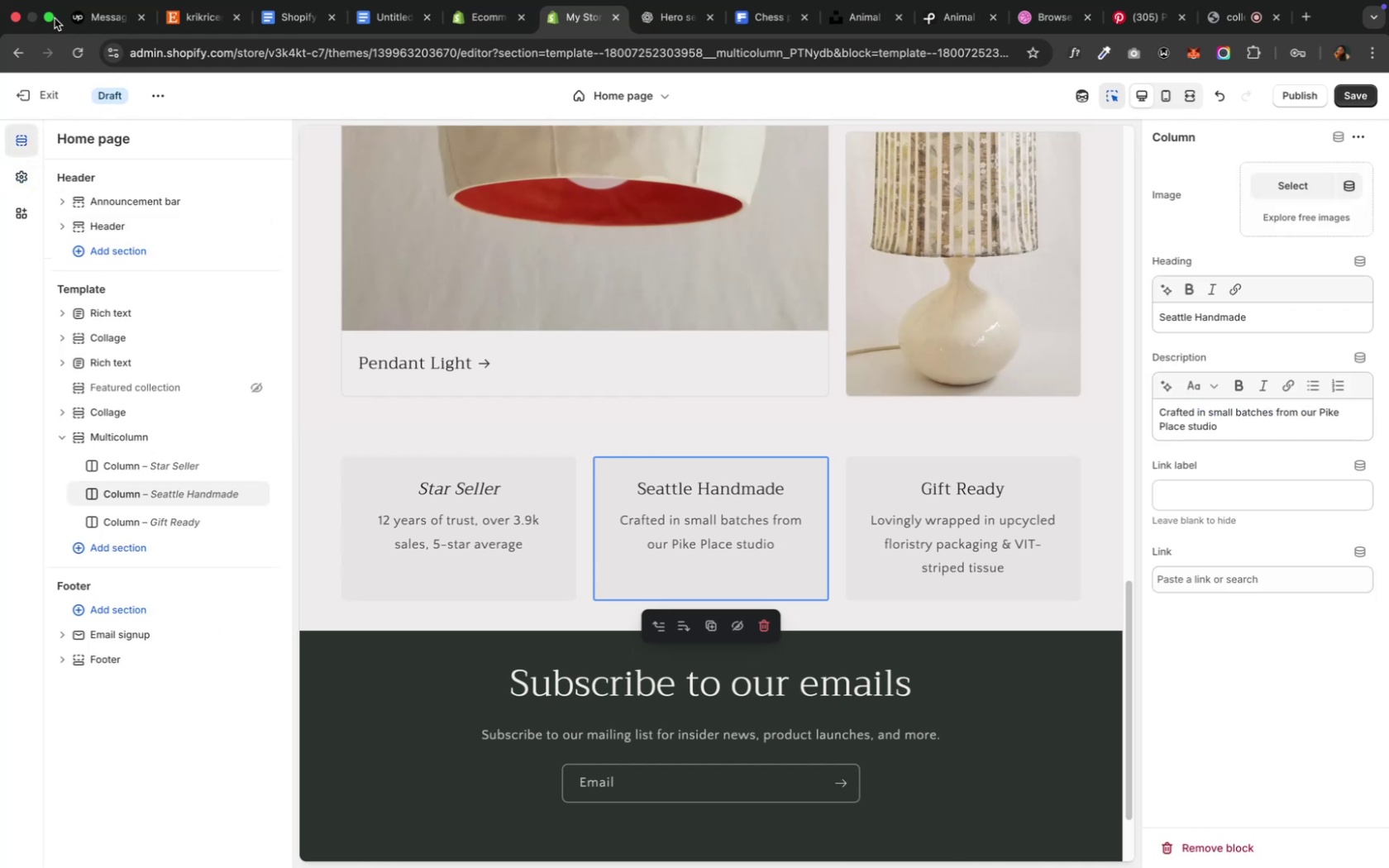 
key(Control+ArrowUp)
 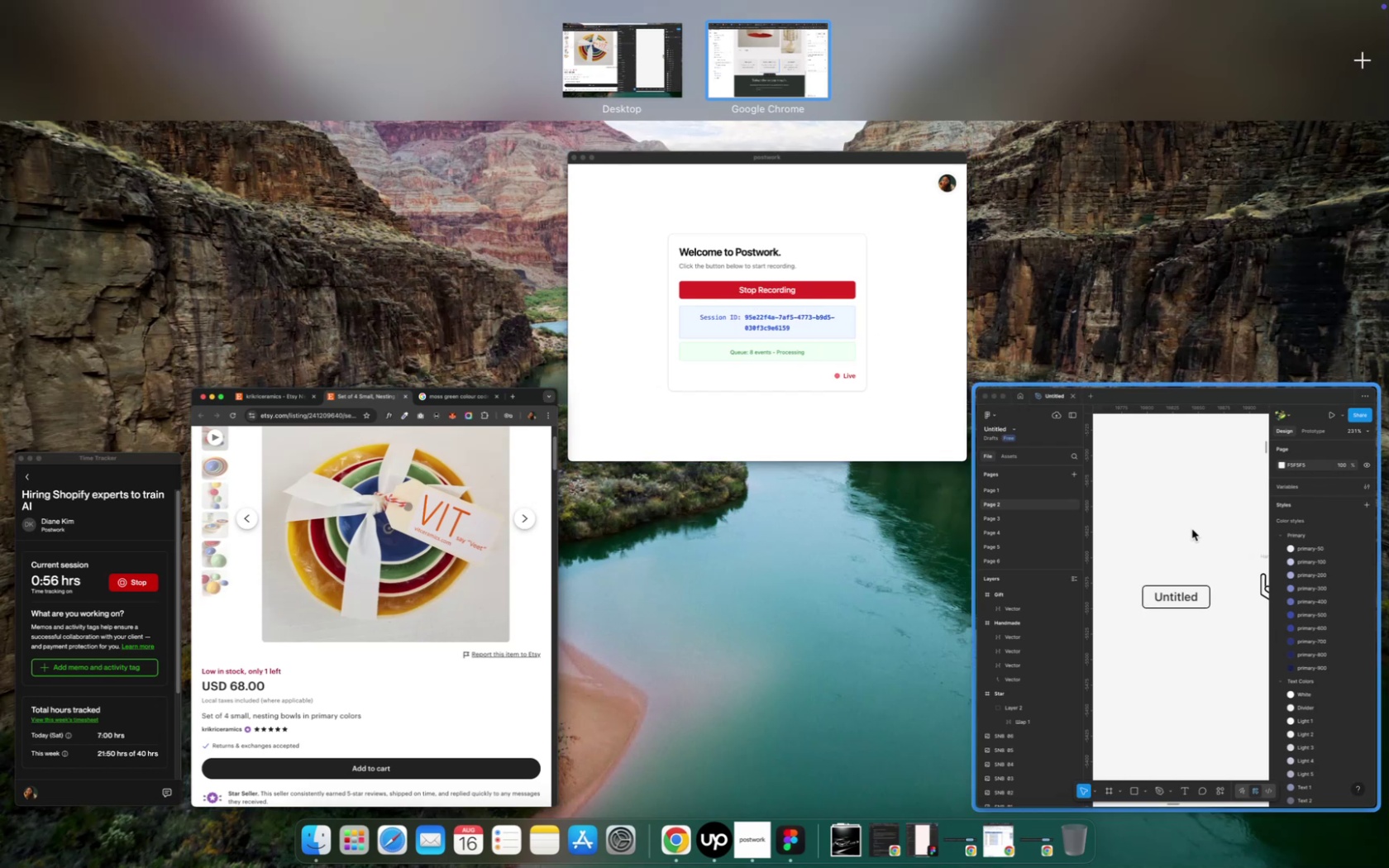 
wait(5.32)
 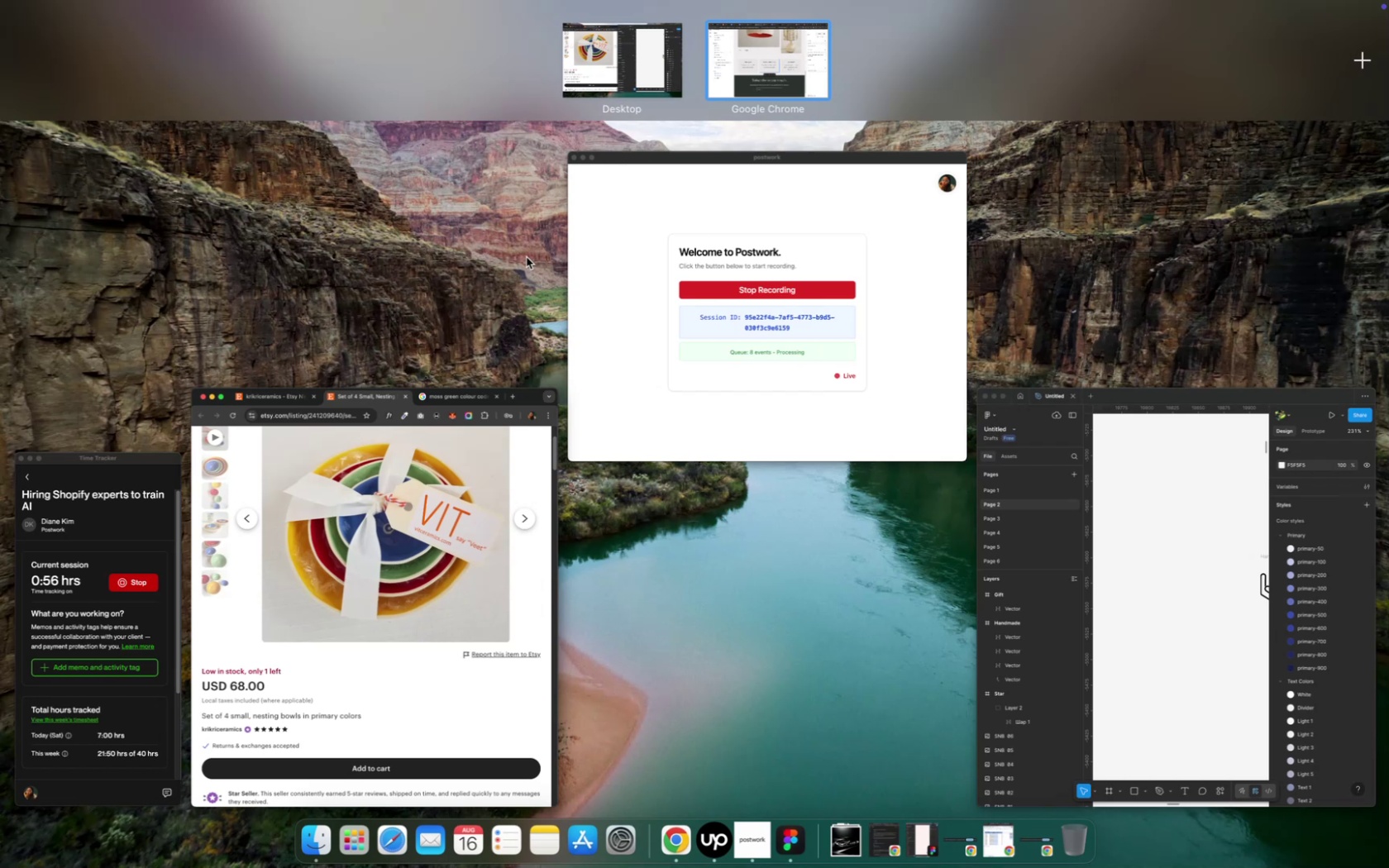 
left_click([1191, 529])
 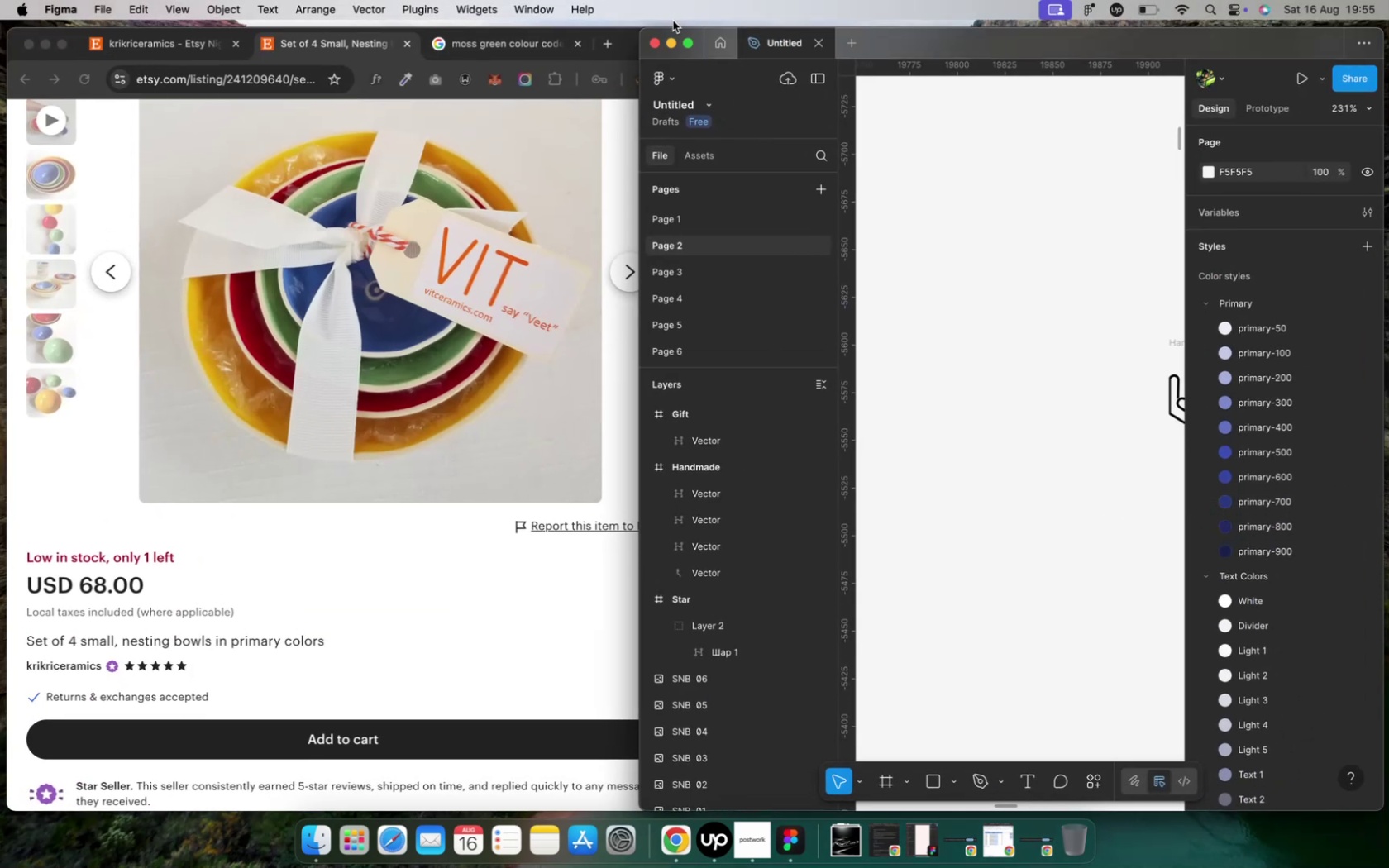 
left_click([685, 46])
 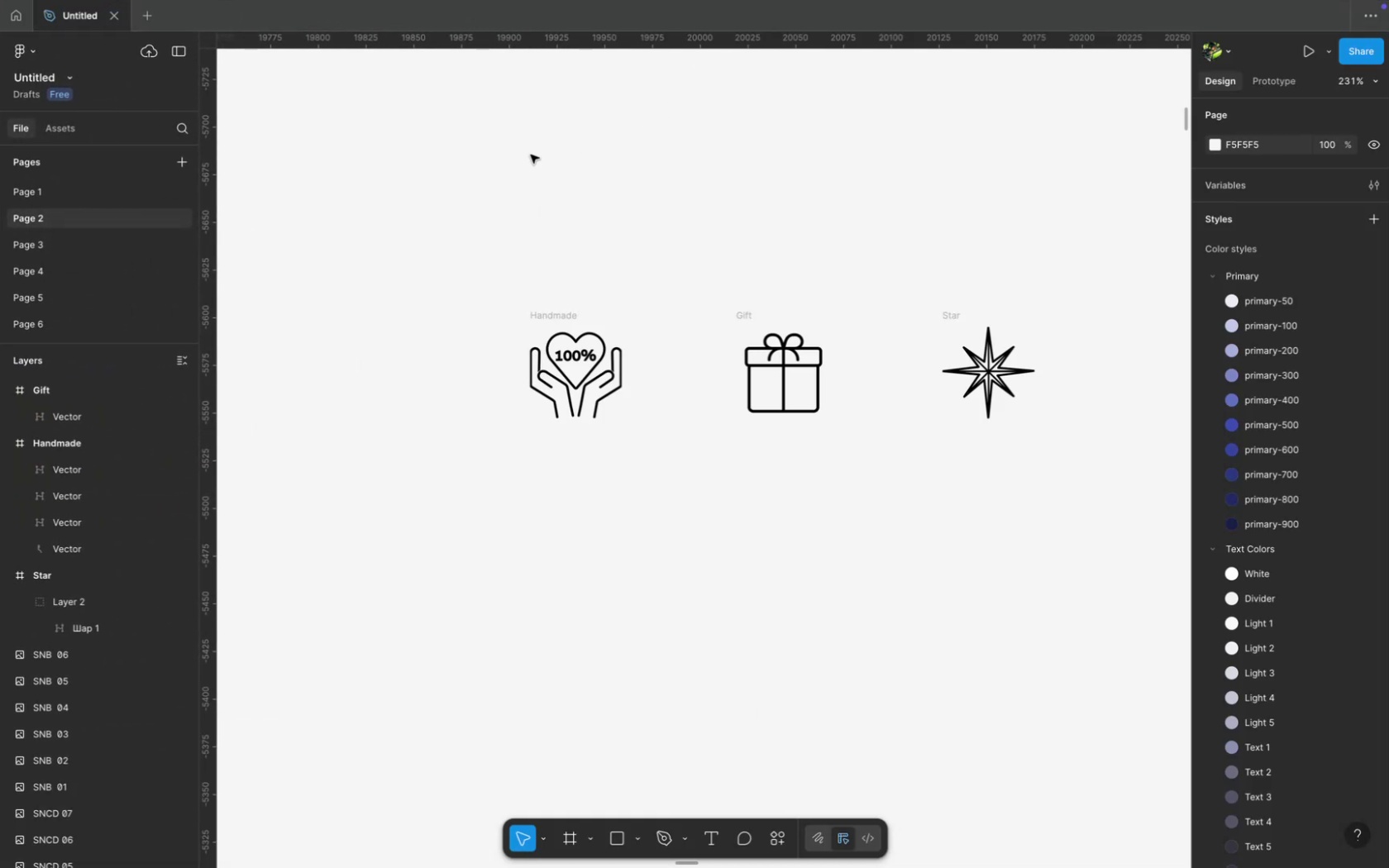 
left_click_drag(start_coordinate=[480, 194], to_coordinate=[870, 288])
 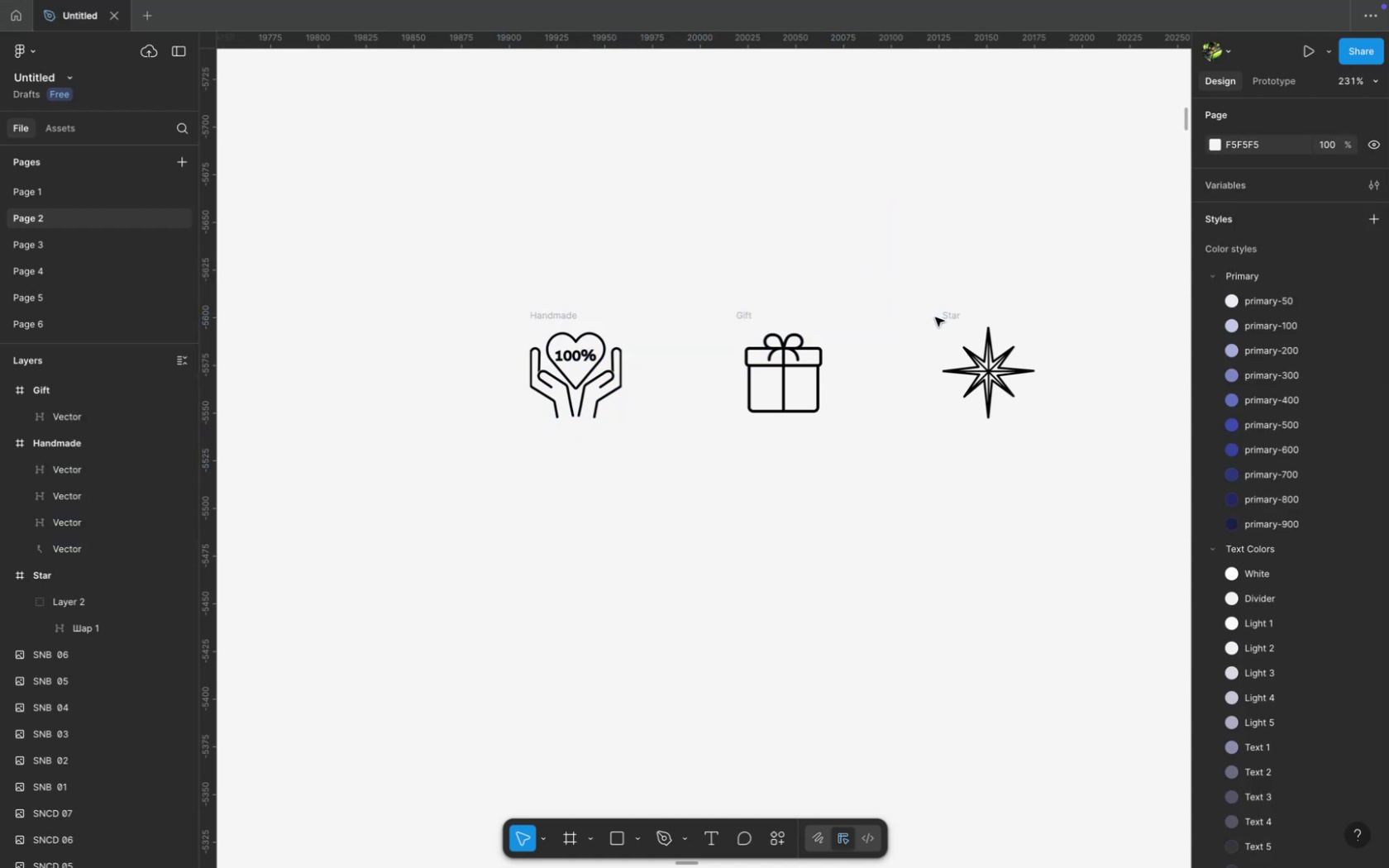 
left_click([934, 317])
 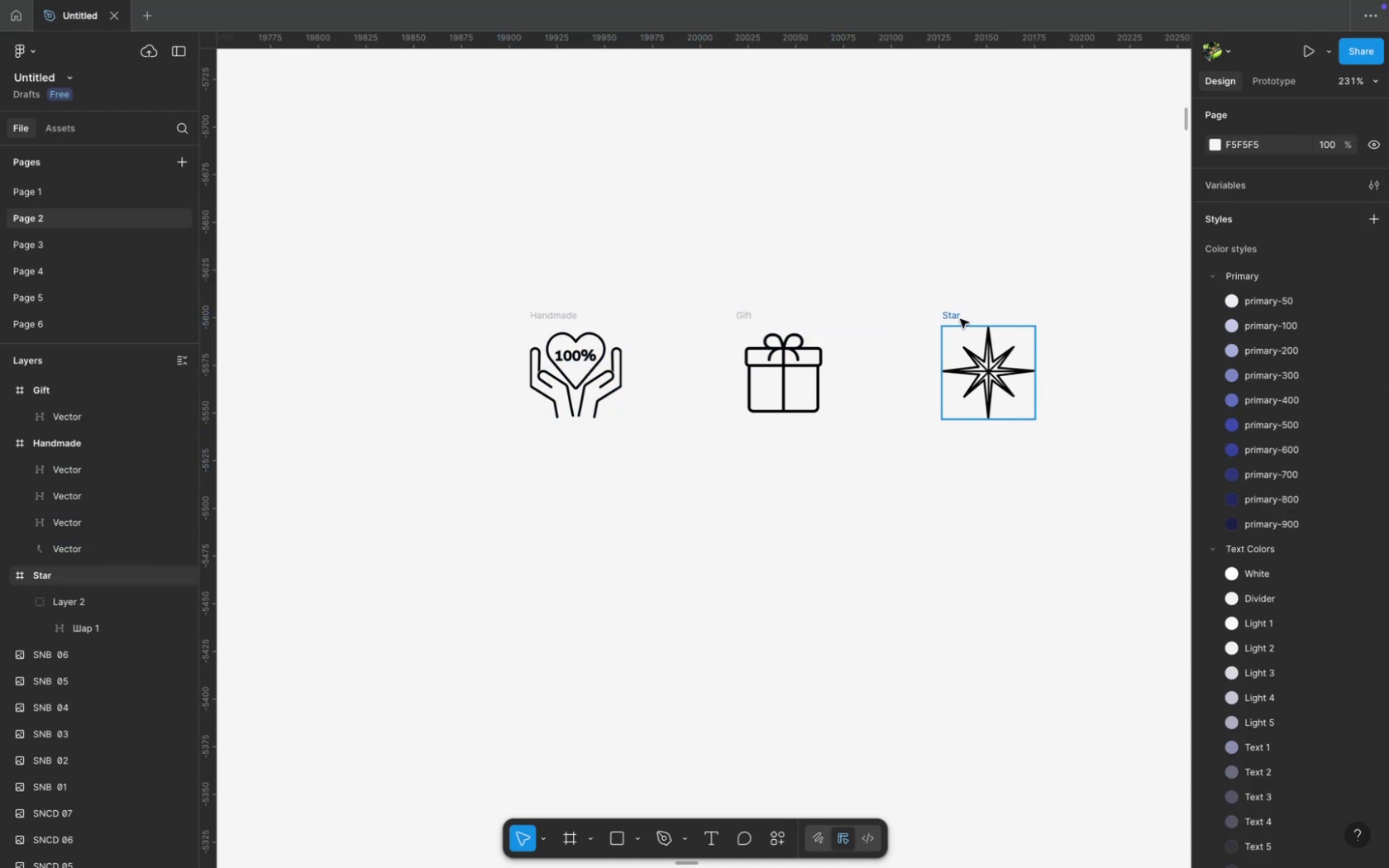 
left_click([959, 319])
 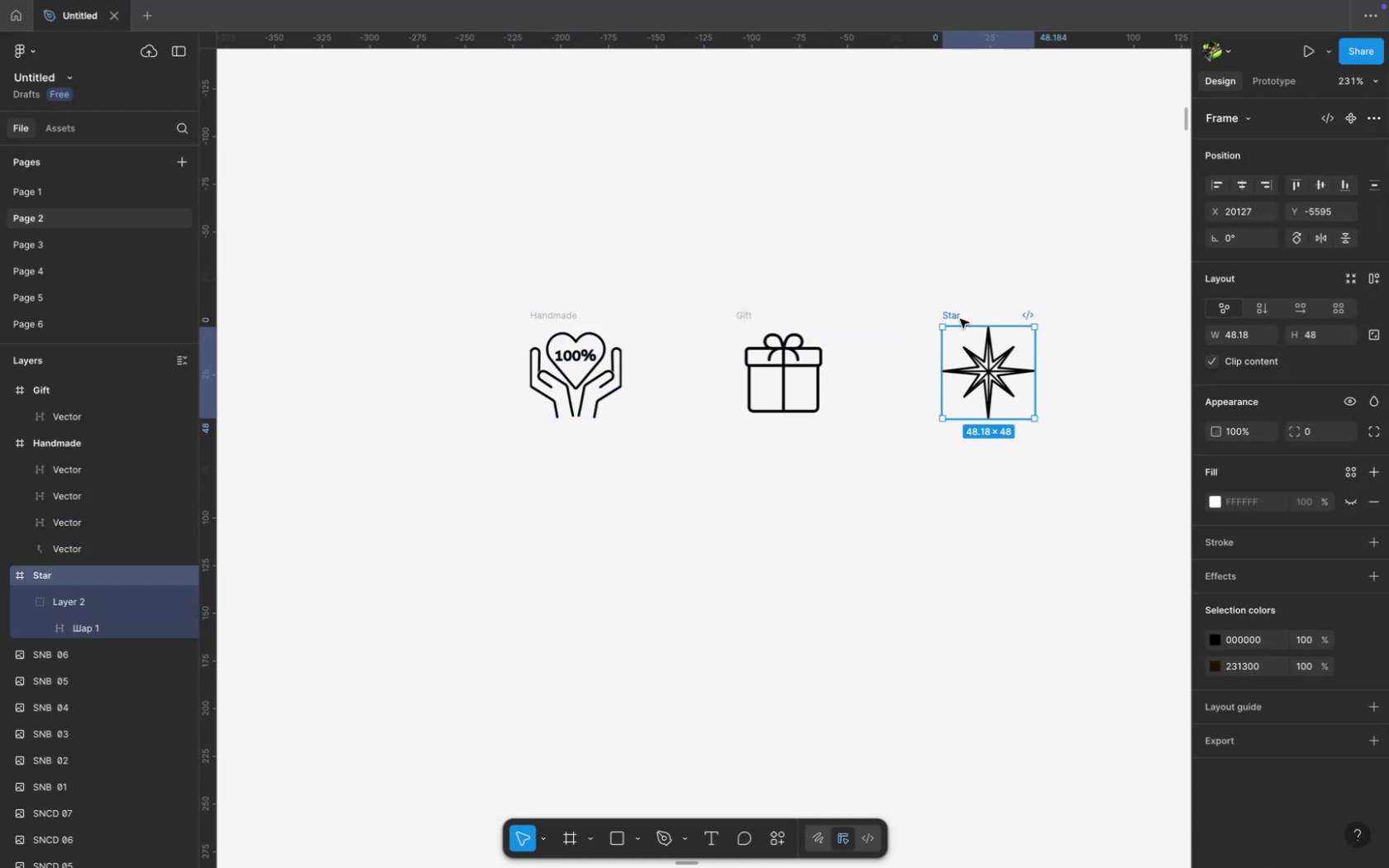 
key(Enter)
 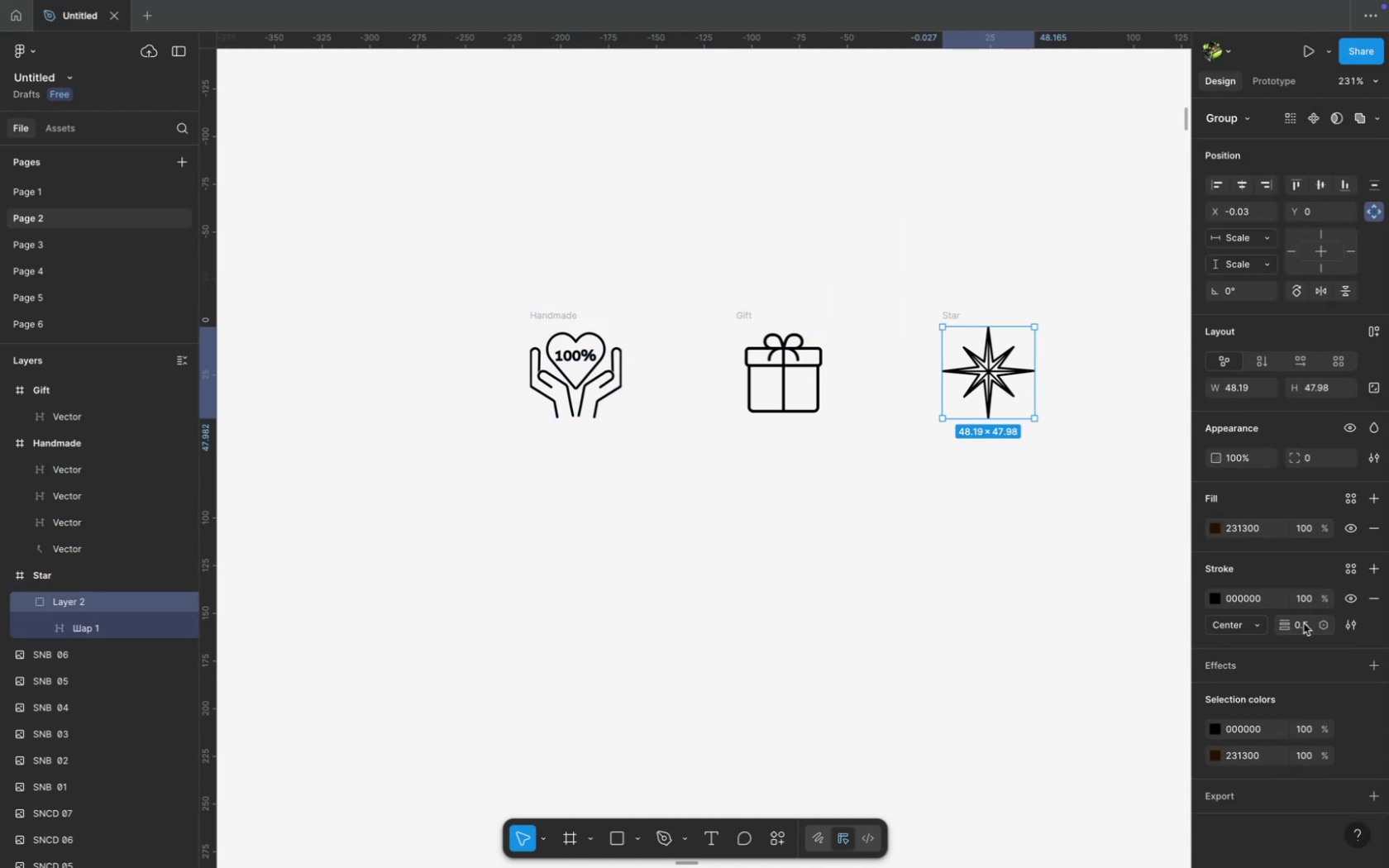 
left_click([1305, 628])
 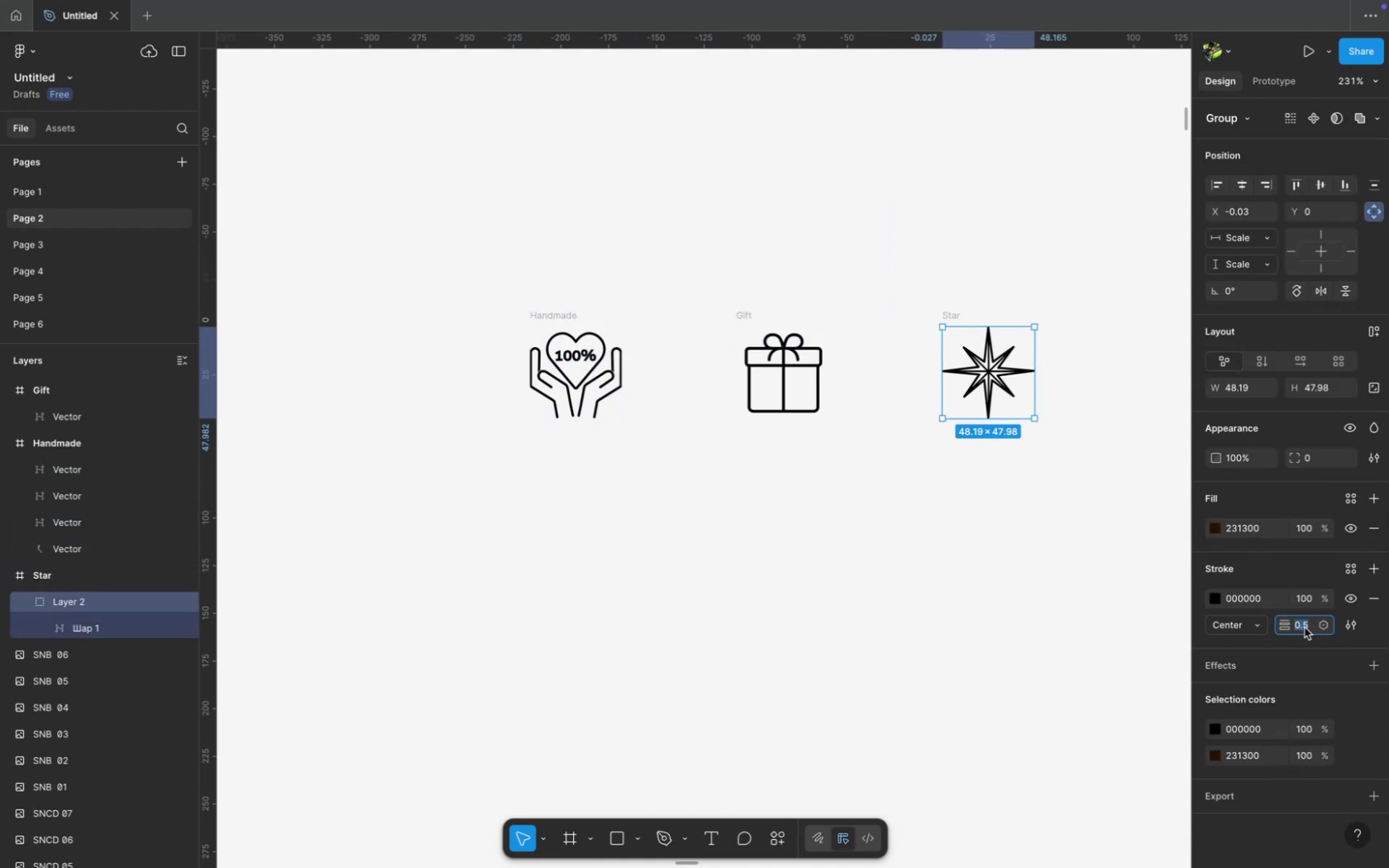 
key(ArrowRight)
 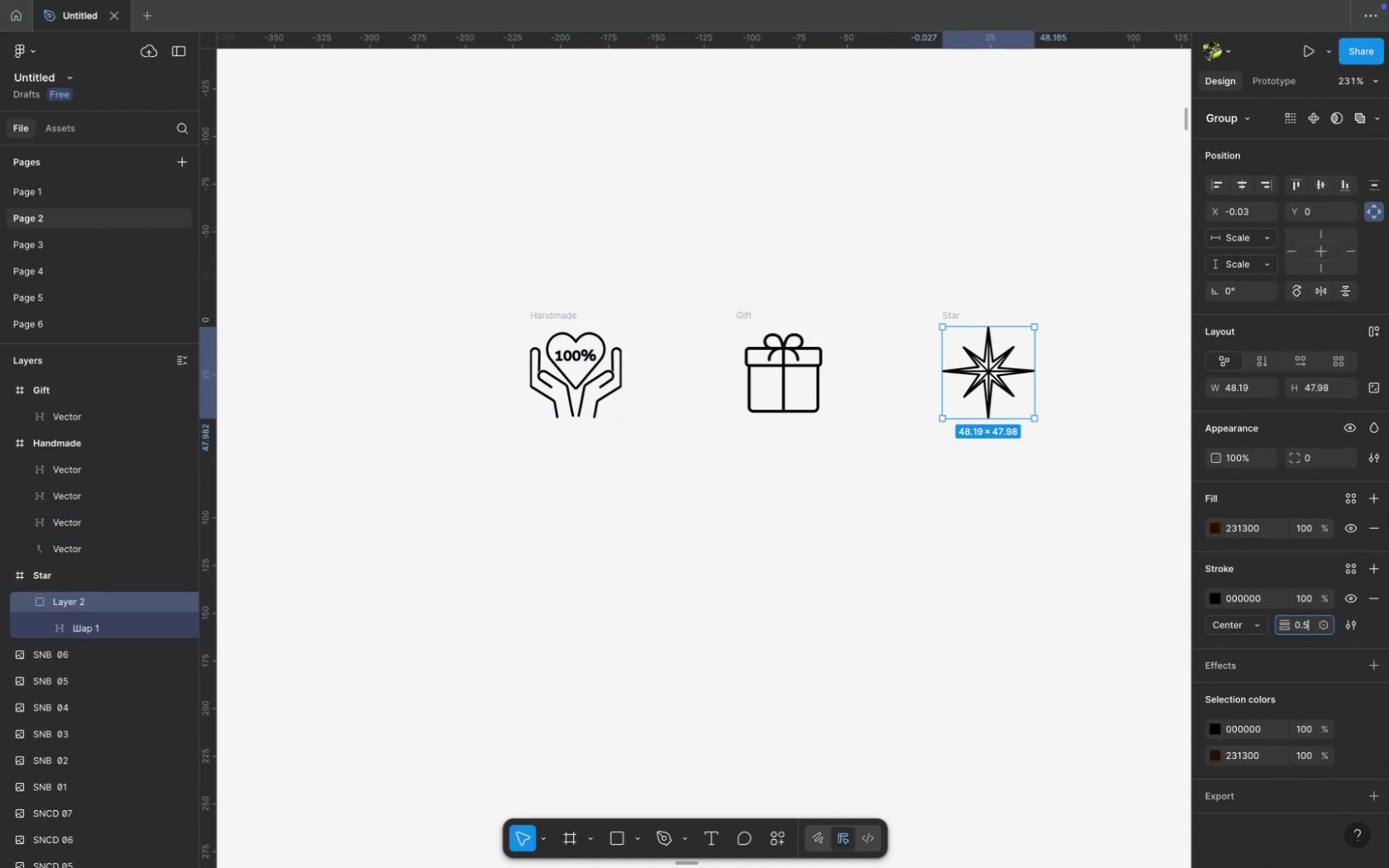 
key(Backspace)
 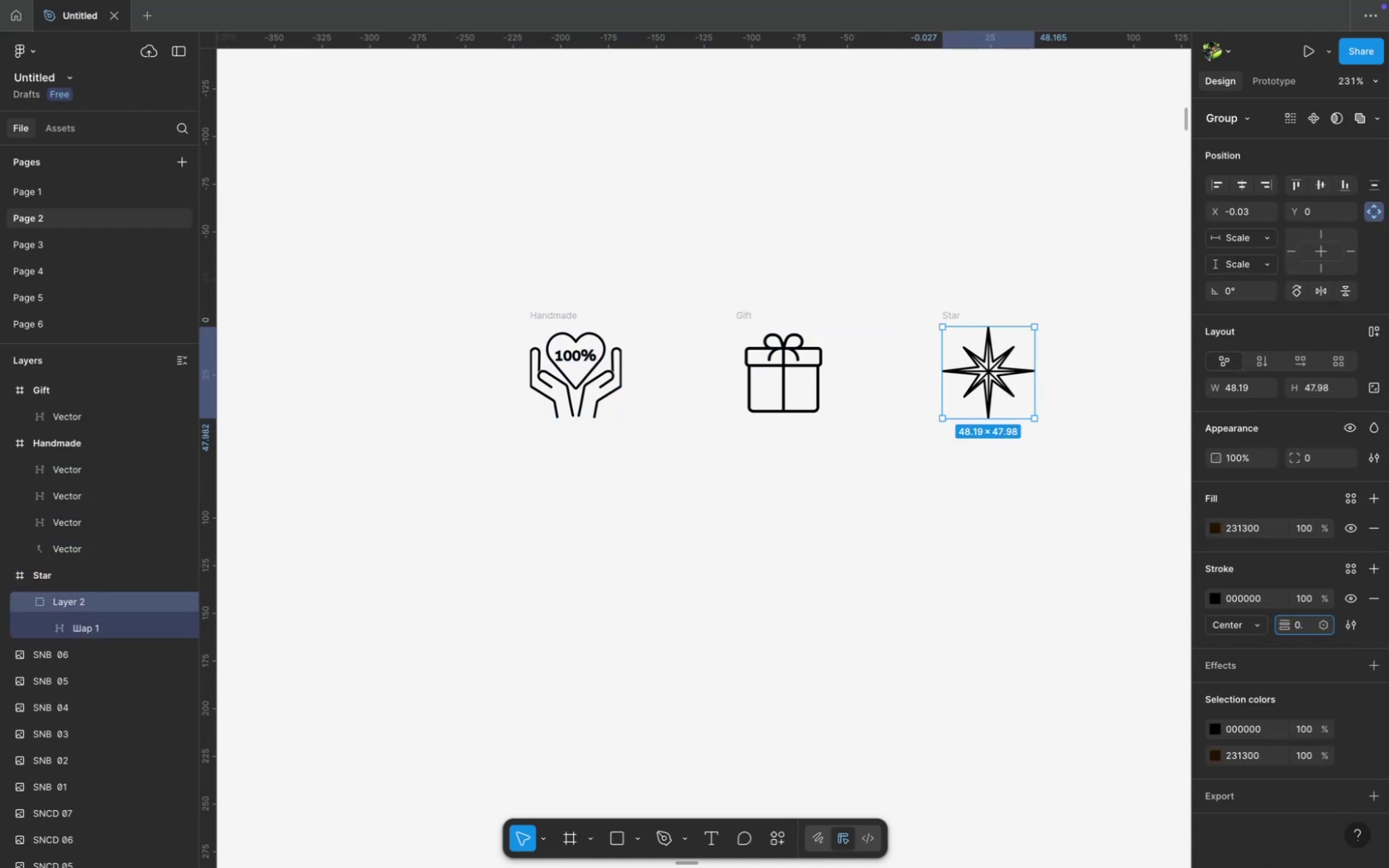 
key(3)
 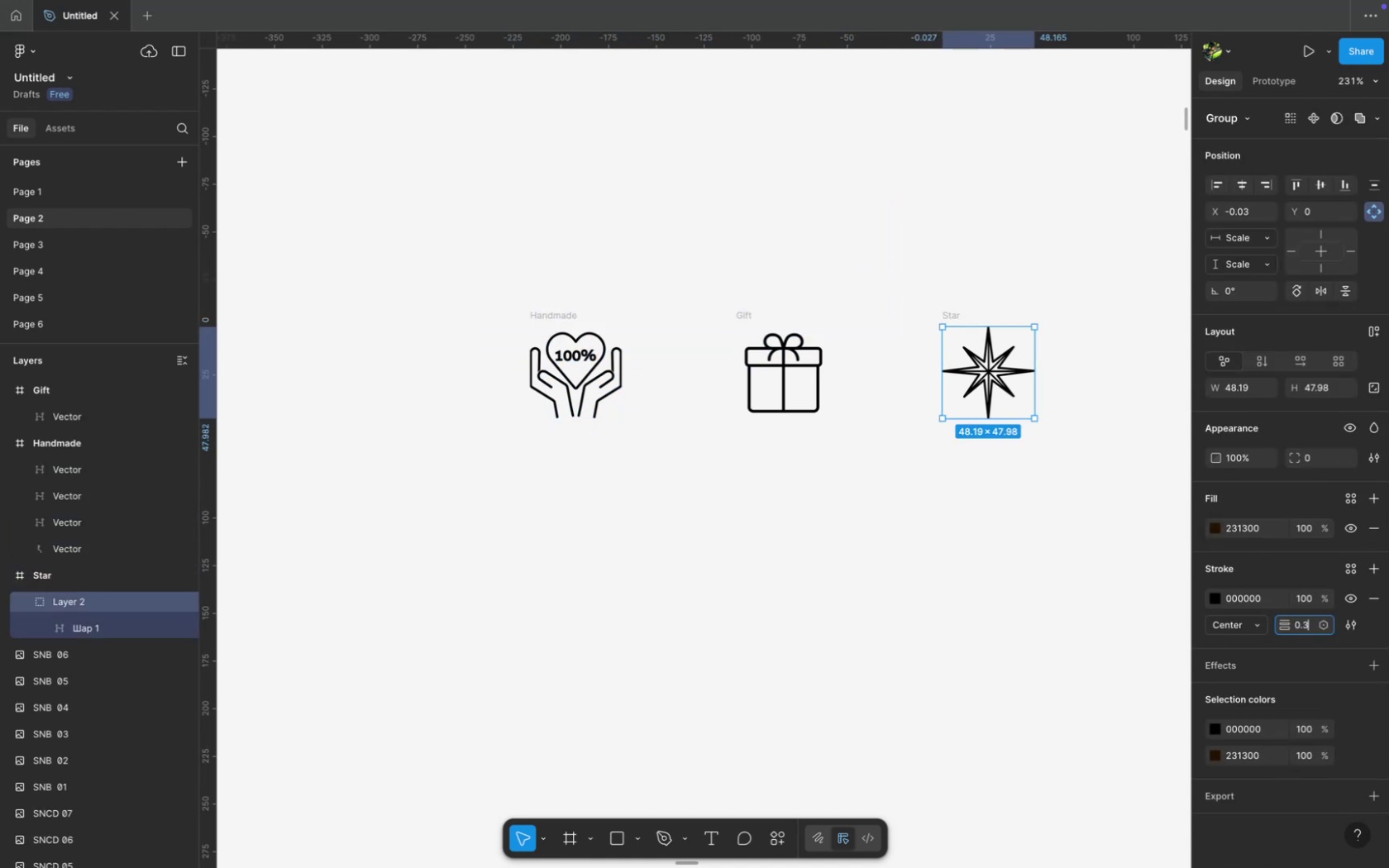 
key(Enter)
 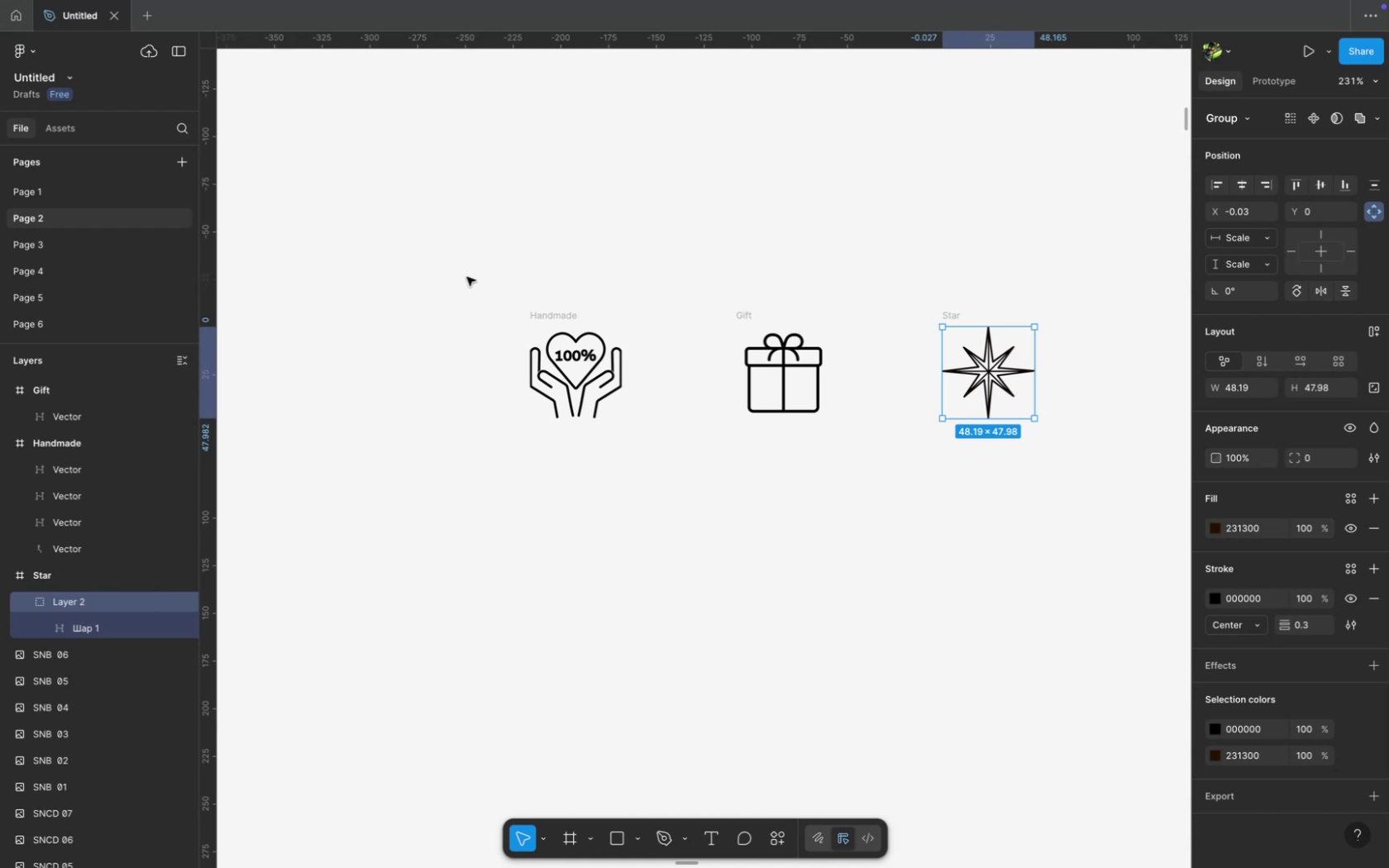 
wait(6.79)
 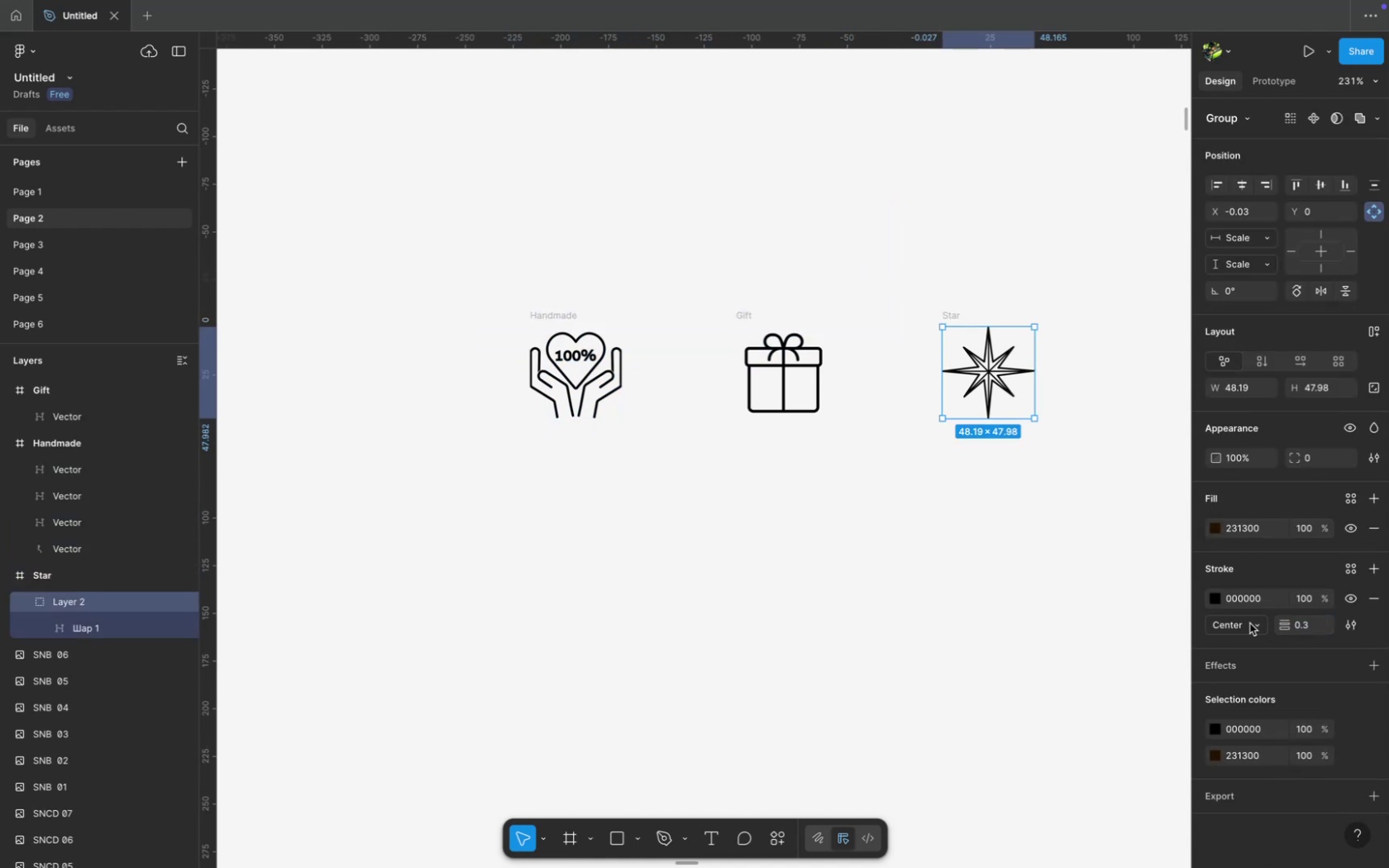 
left_click_drag(start_coordinate=[465, 277], to_coordinate=[1065, 531])
 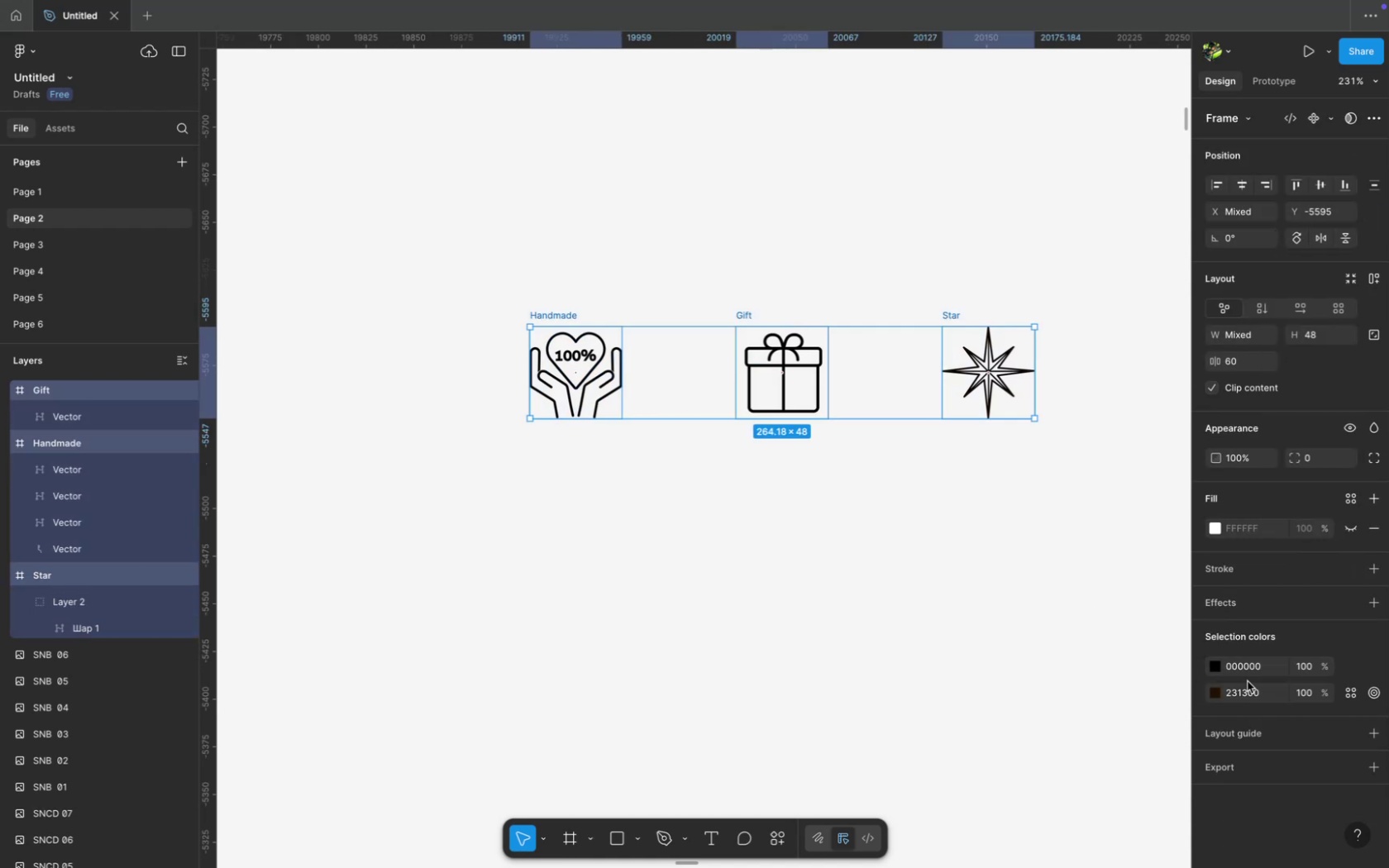 
left_click([1239, 662])
 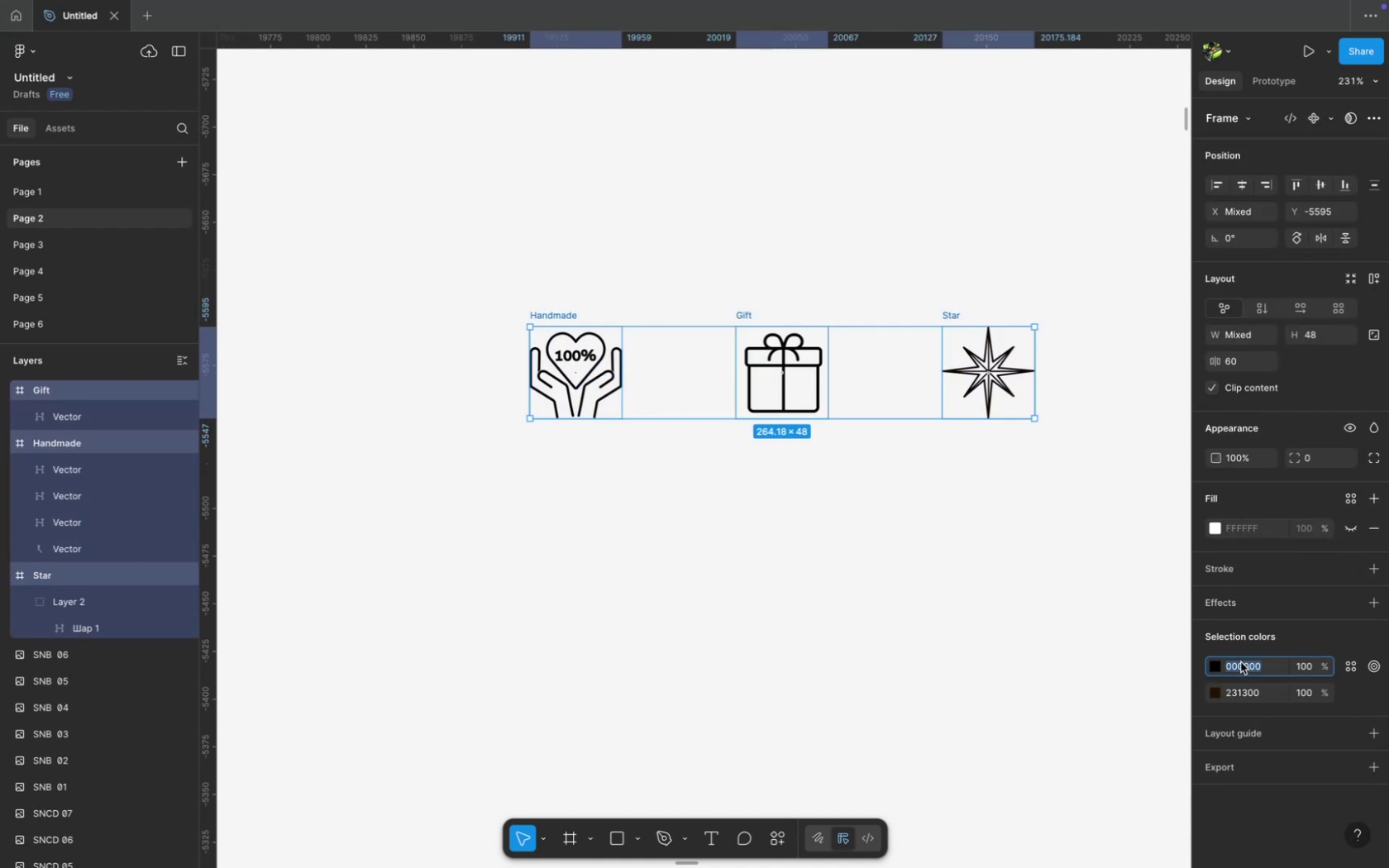 
key(Meta+V)
 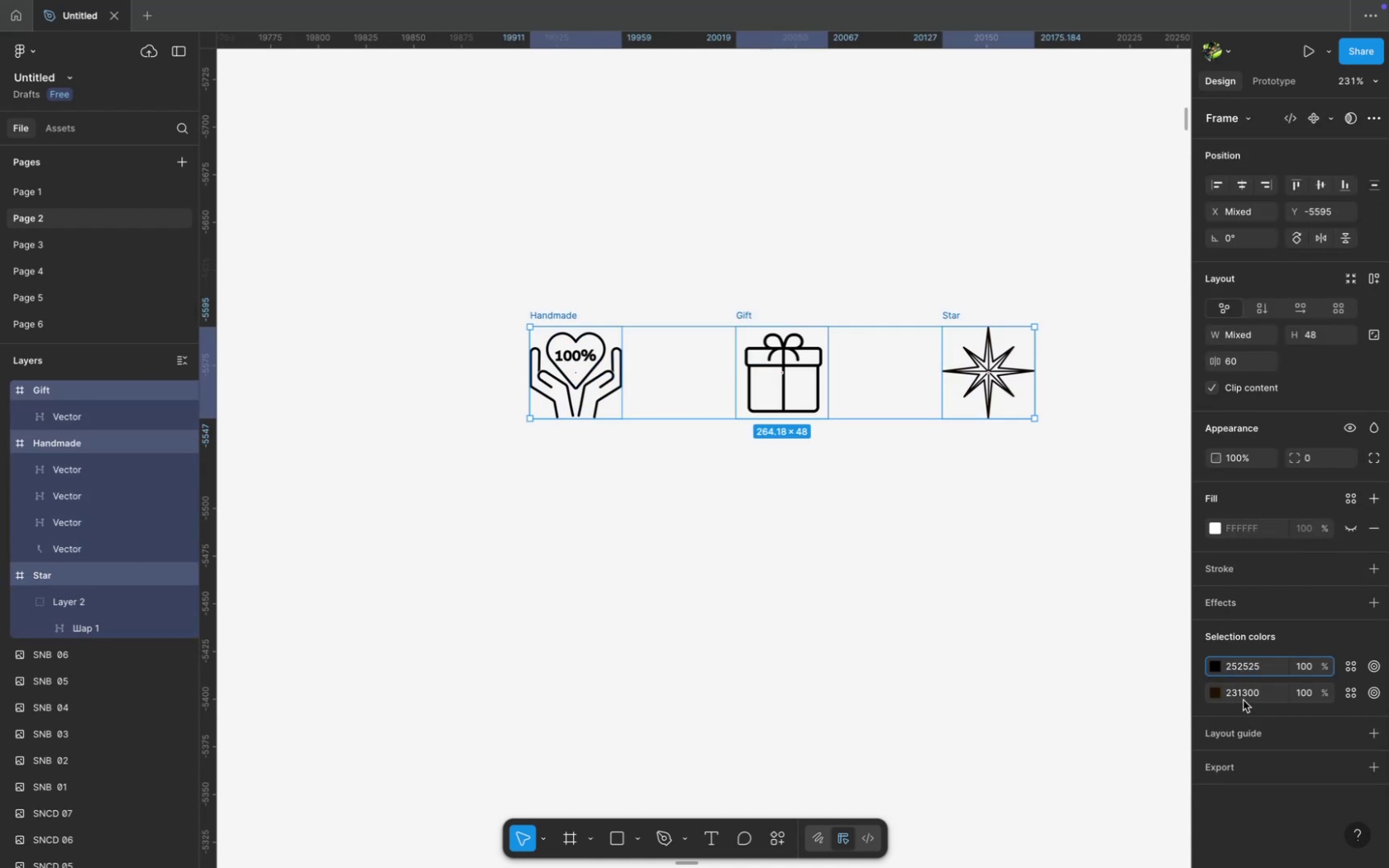 
left_click([1242, 700])
 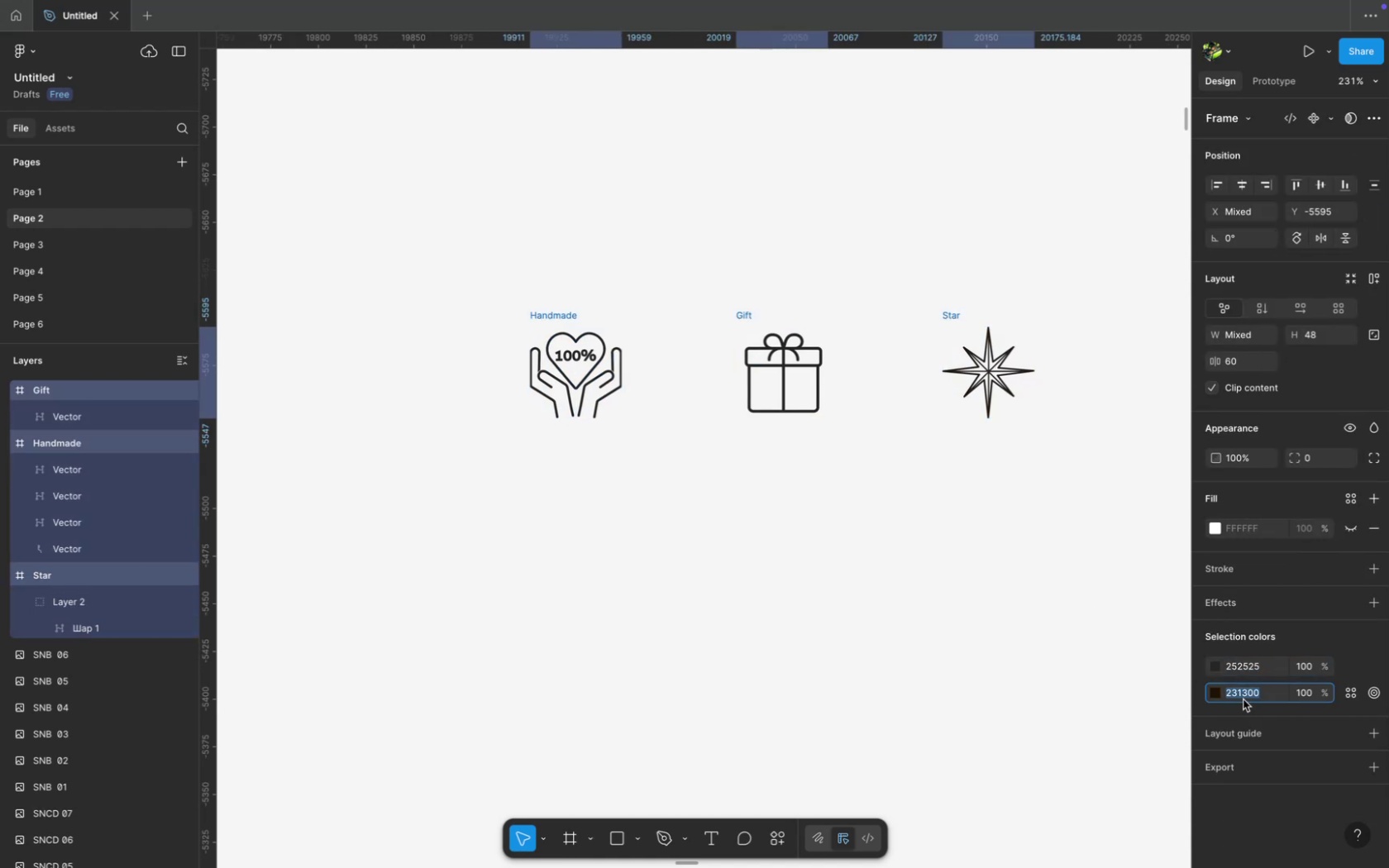 
key(Meta+V)
 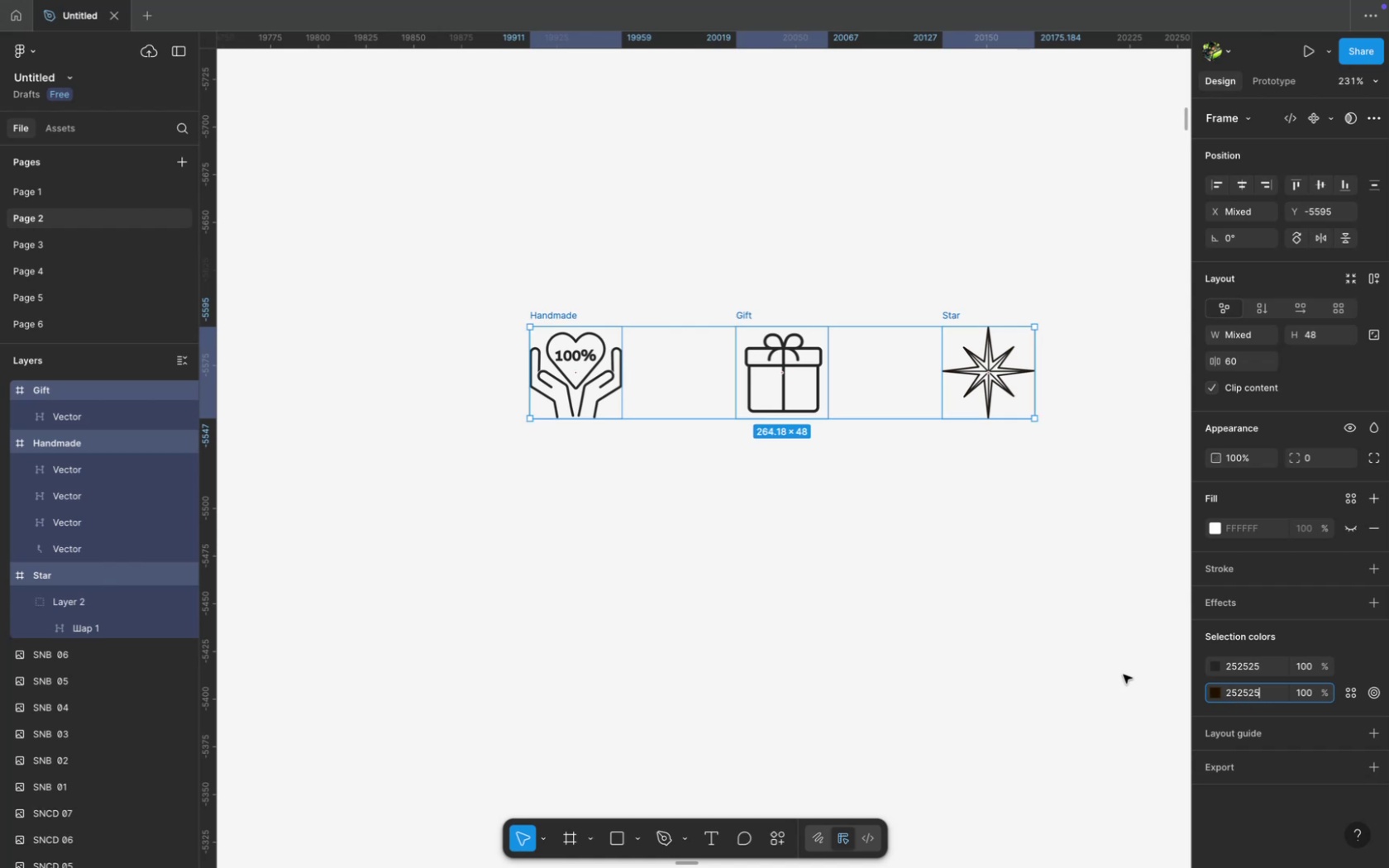 
key(Enter)
 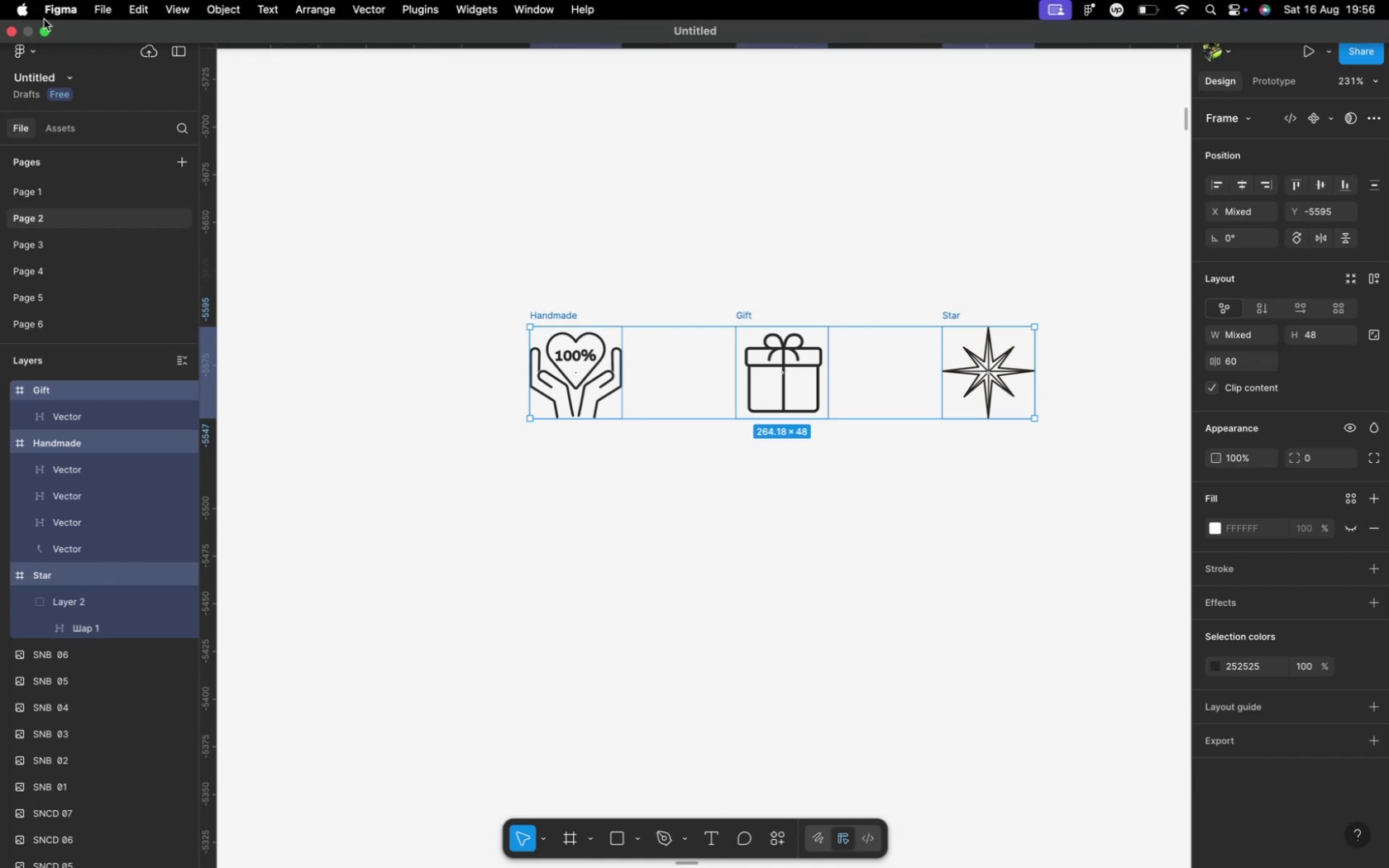 
wait(8.73)
 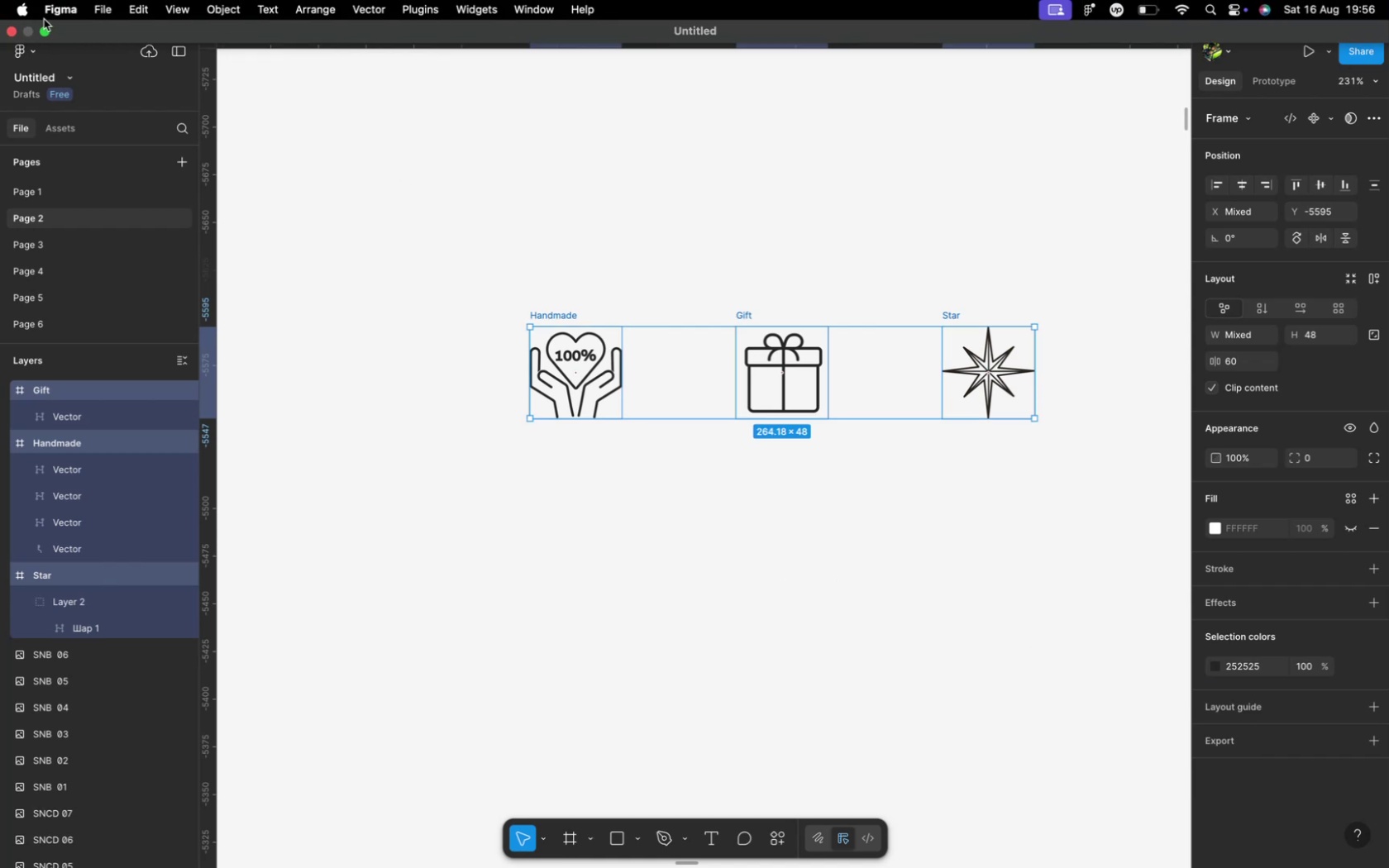 
left_click([49, 34])
 